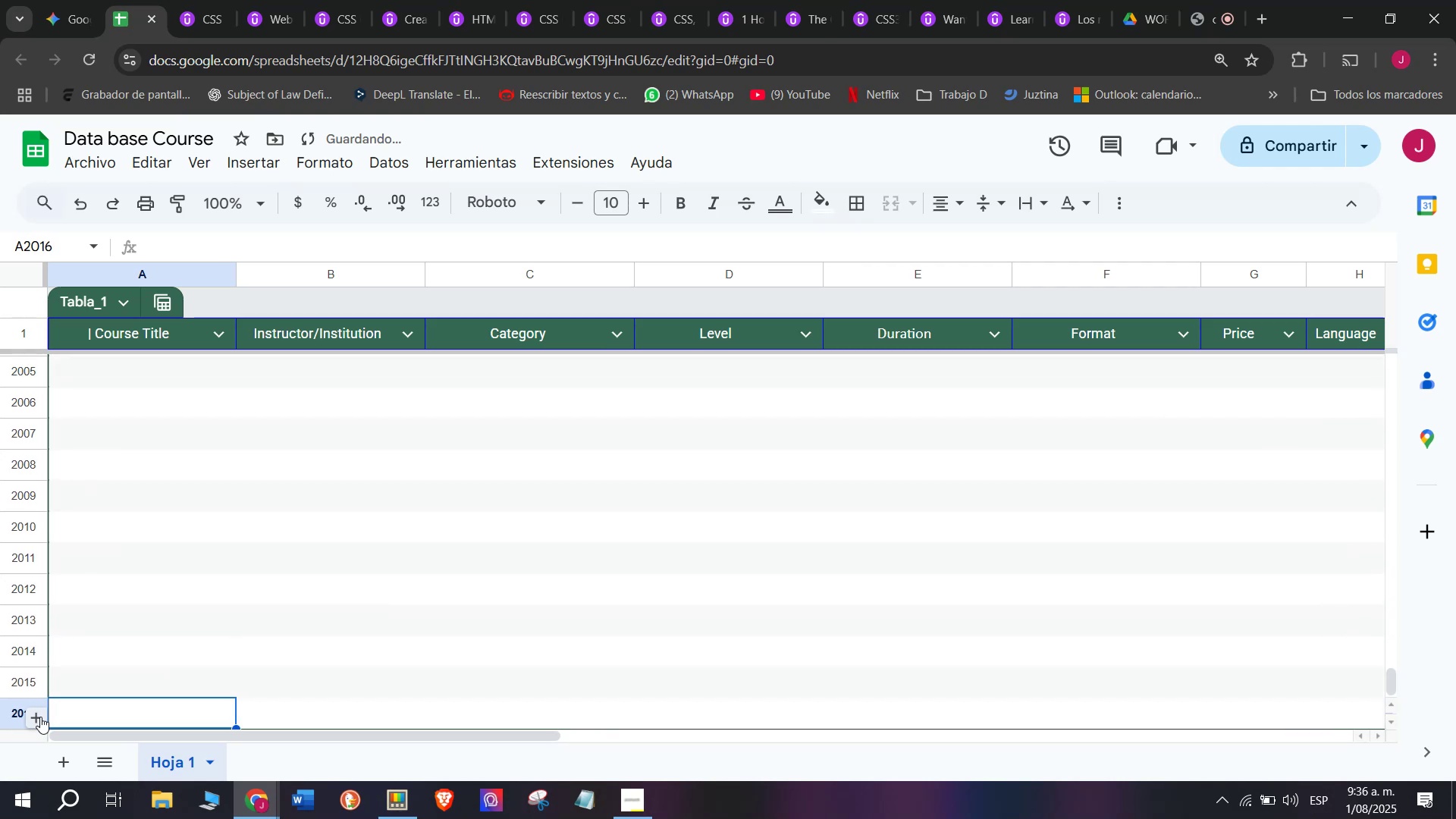 
left_click([40, 717])
 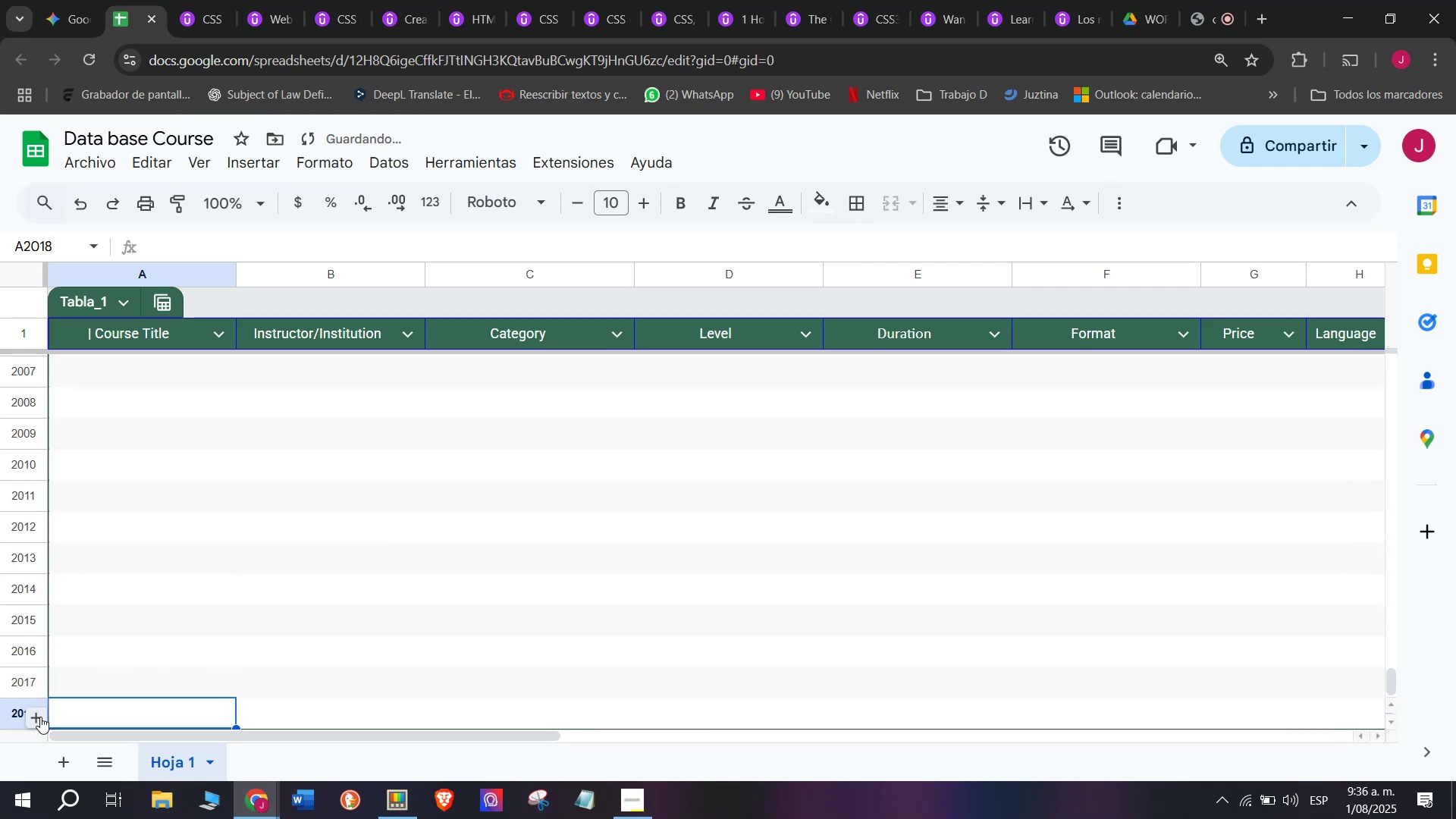 
double_click([40, 717])
 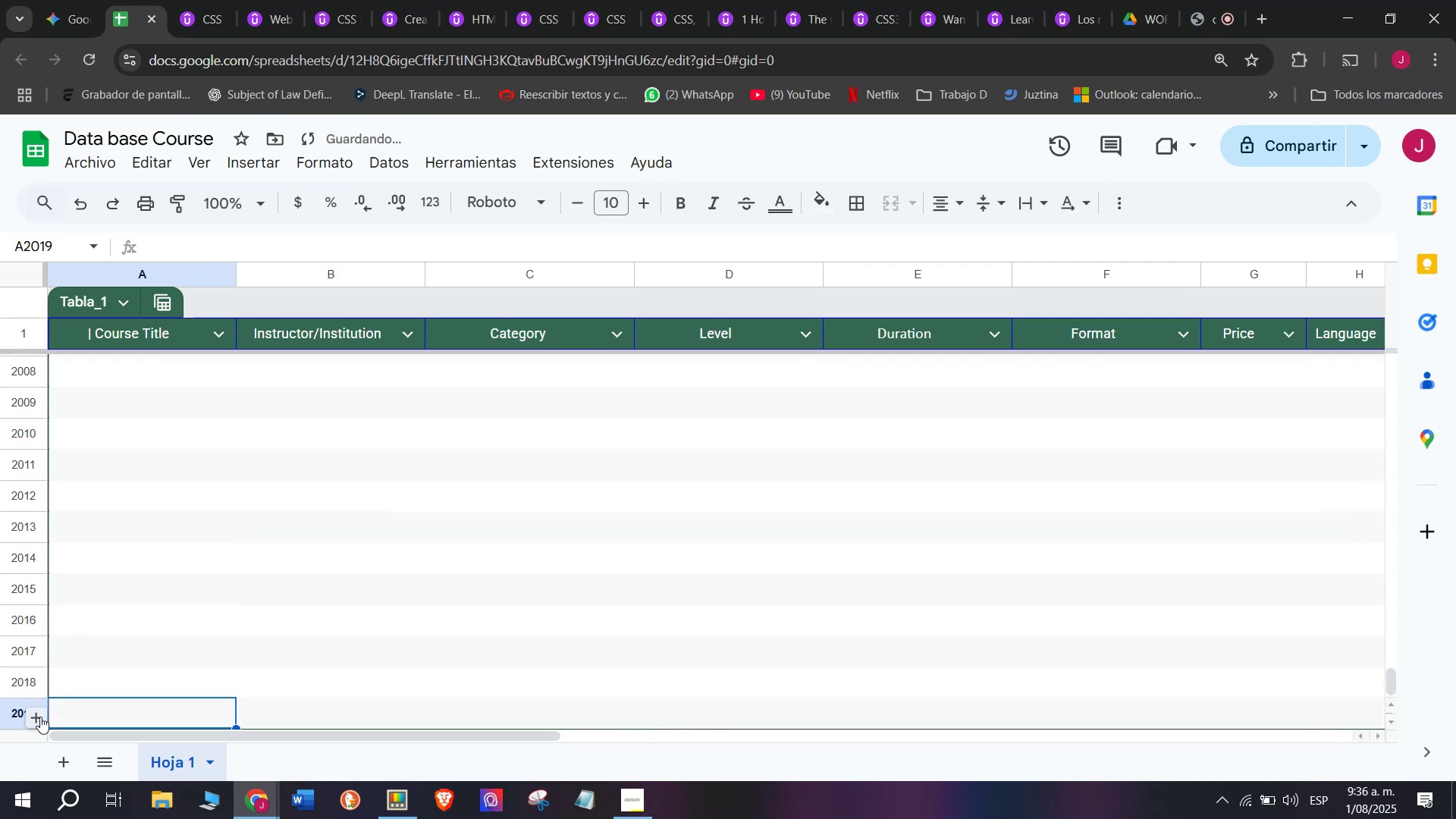 
triple_click([40, 717])
 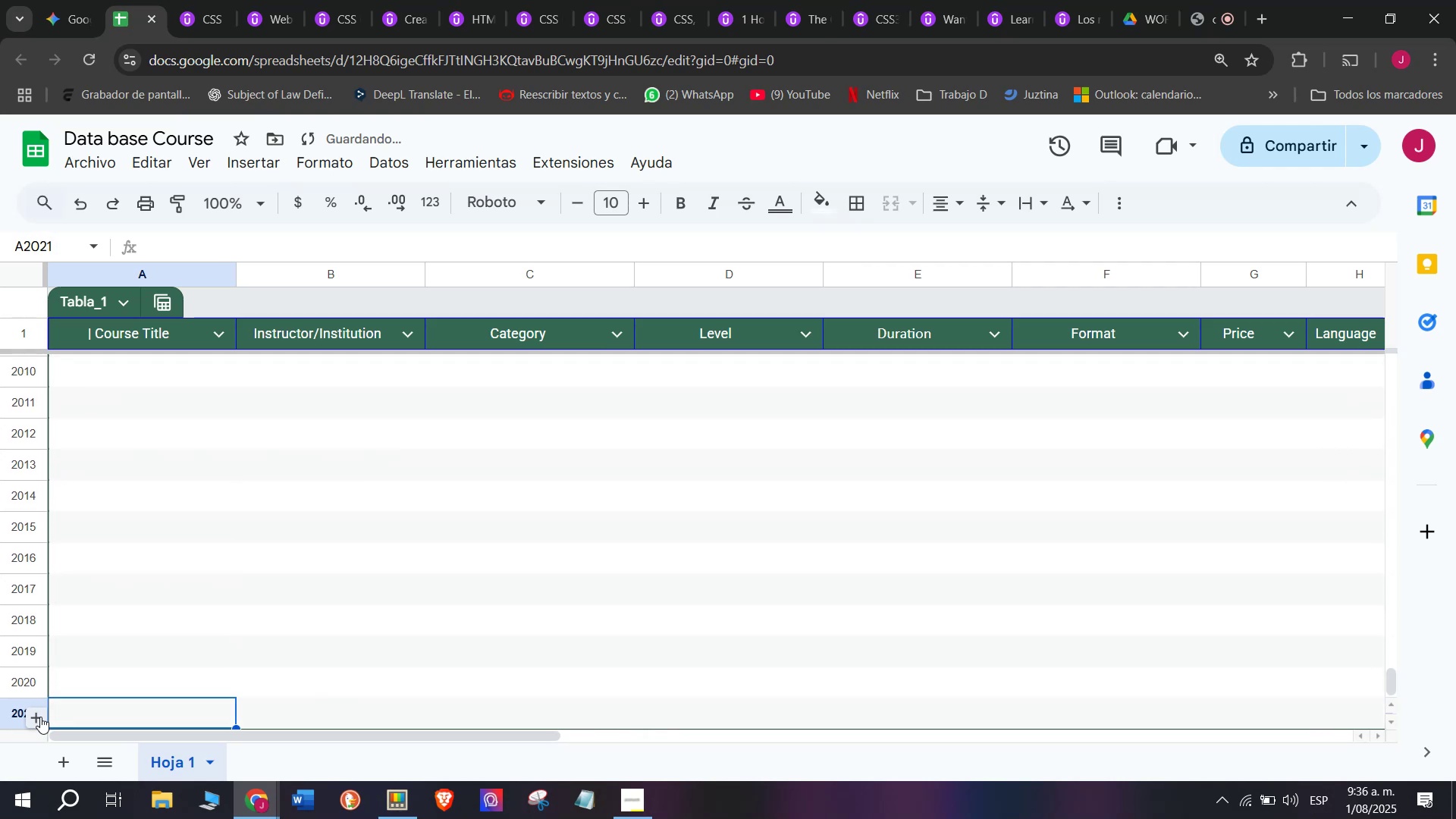 
double_click([40, 717])
 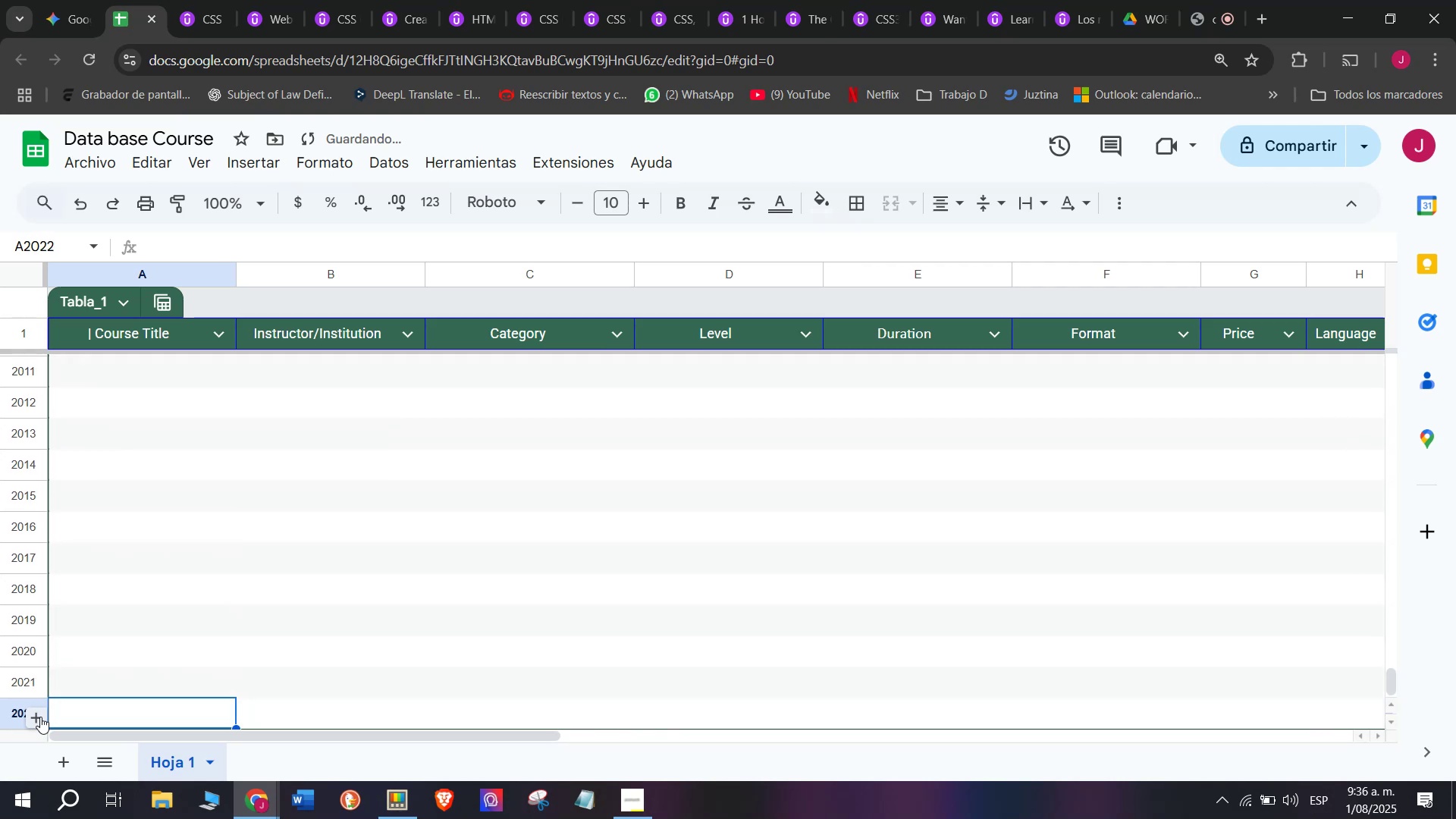 
triple_click([40, 717])
 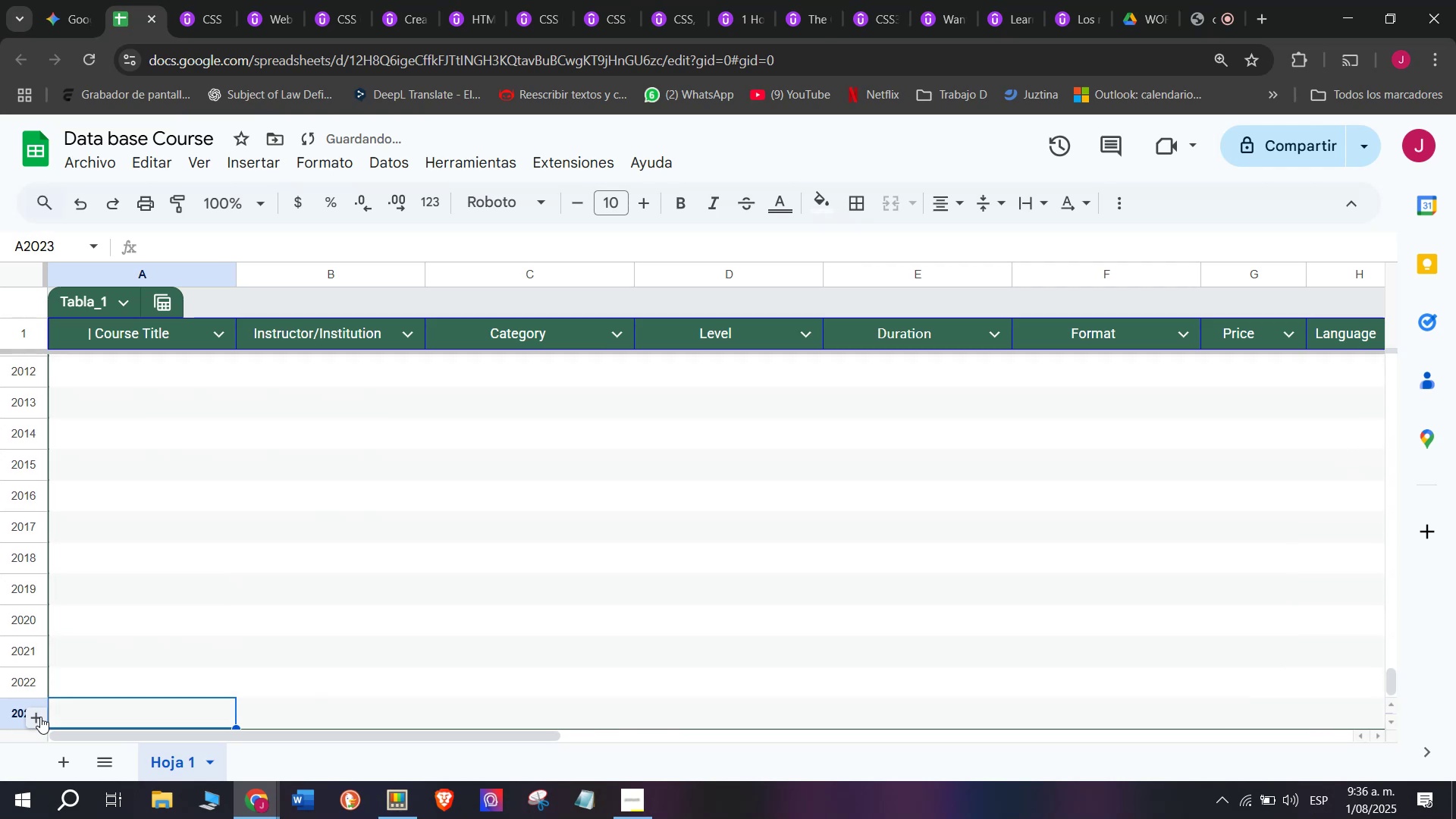 
triple_click([40, 717])
 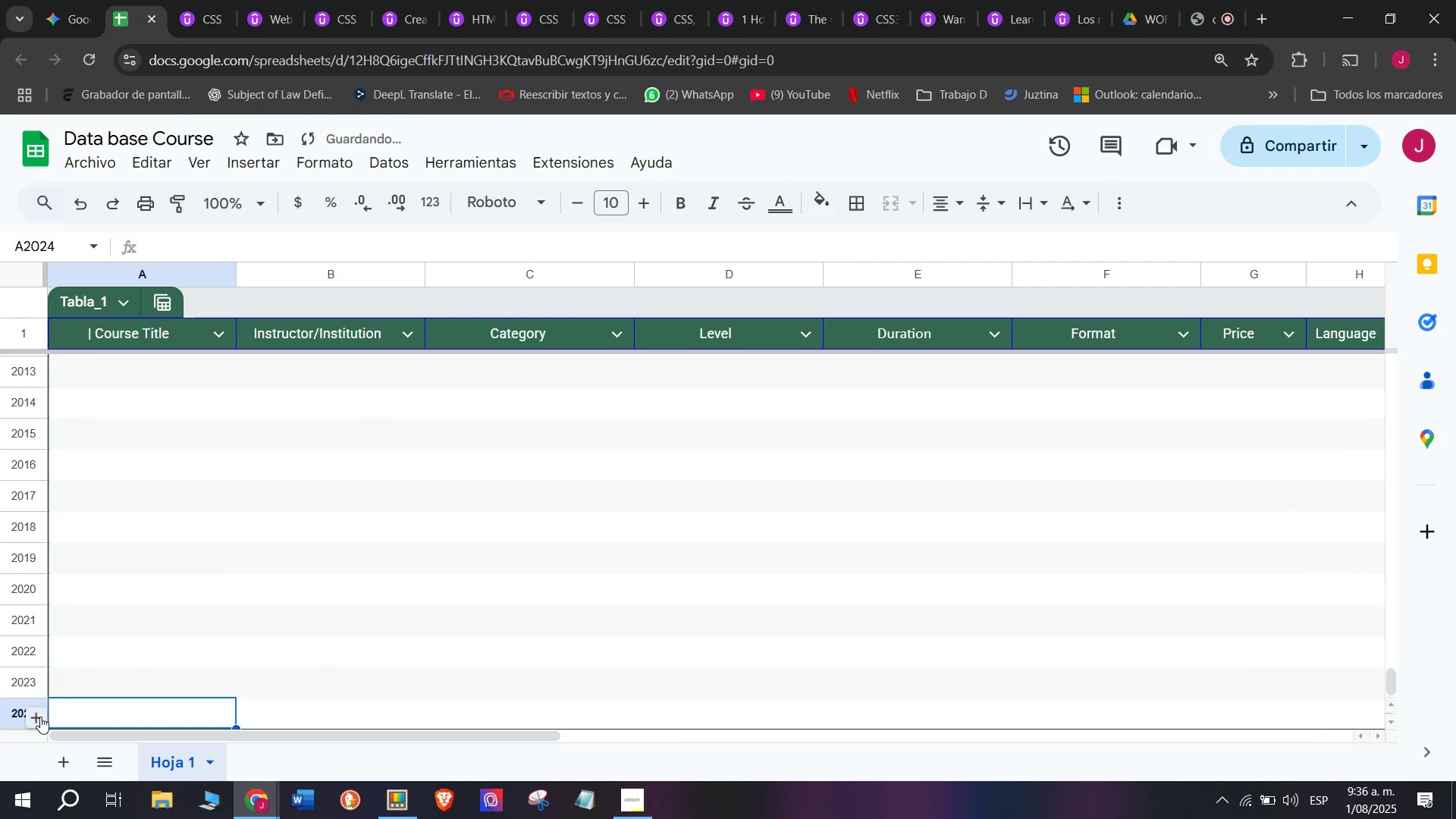 
triple_click([40, 717])
 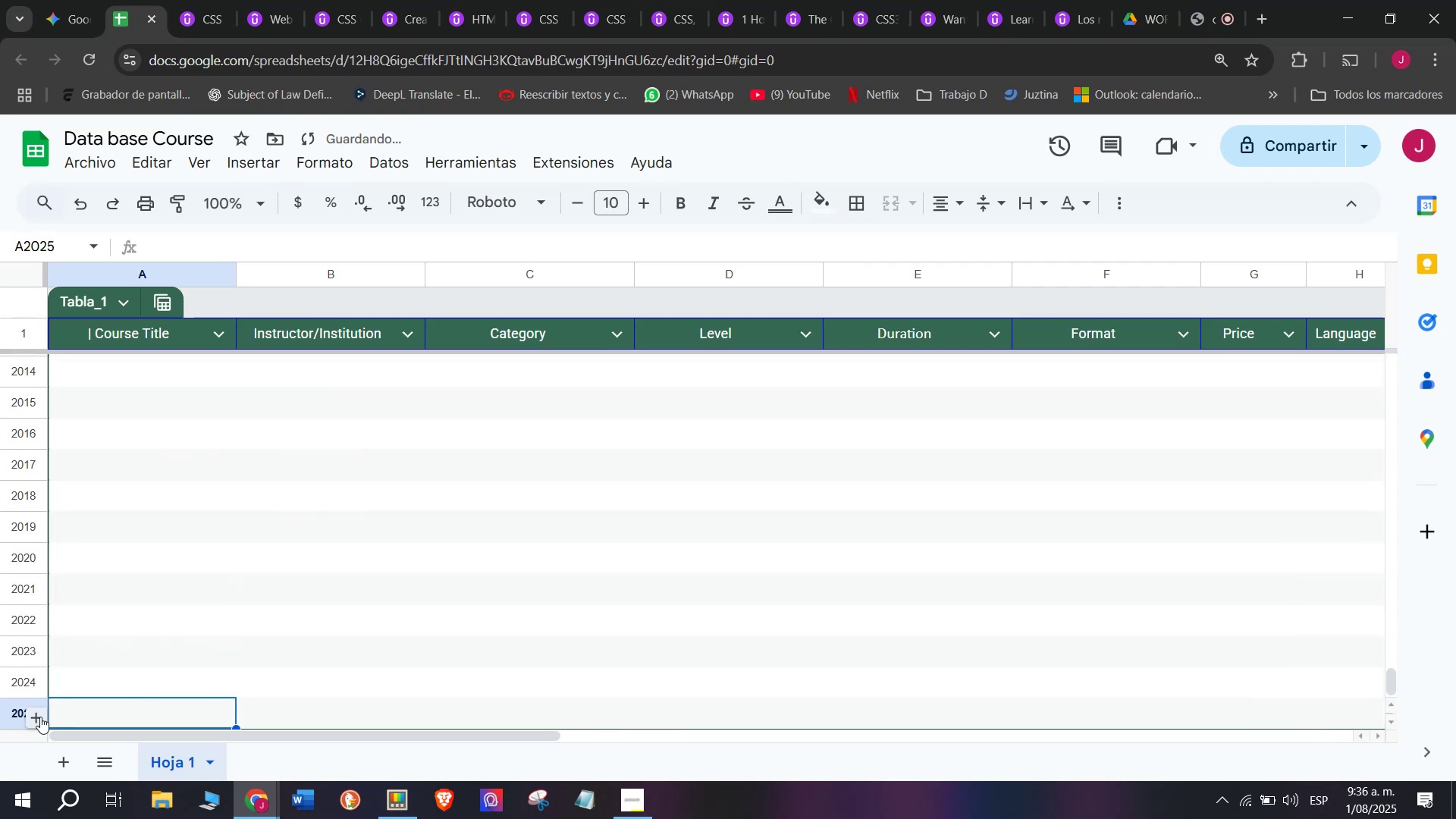 
triple_click([40, 717])
 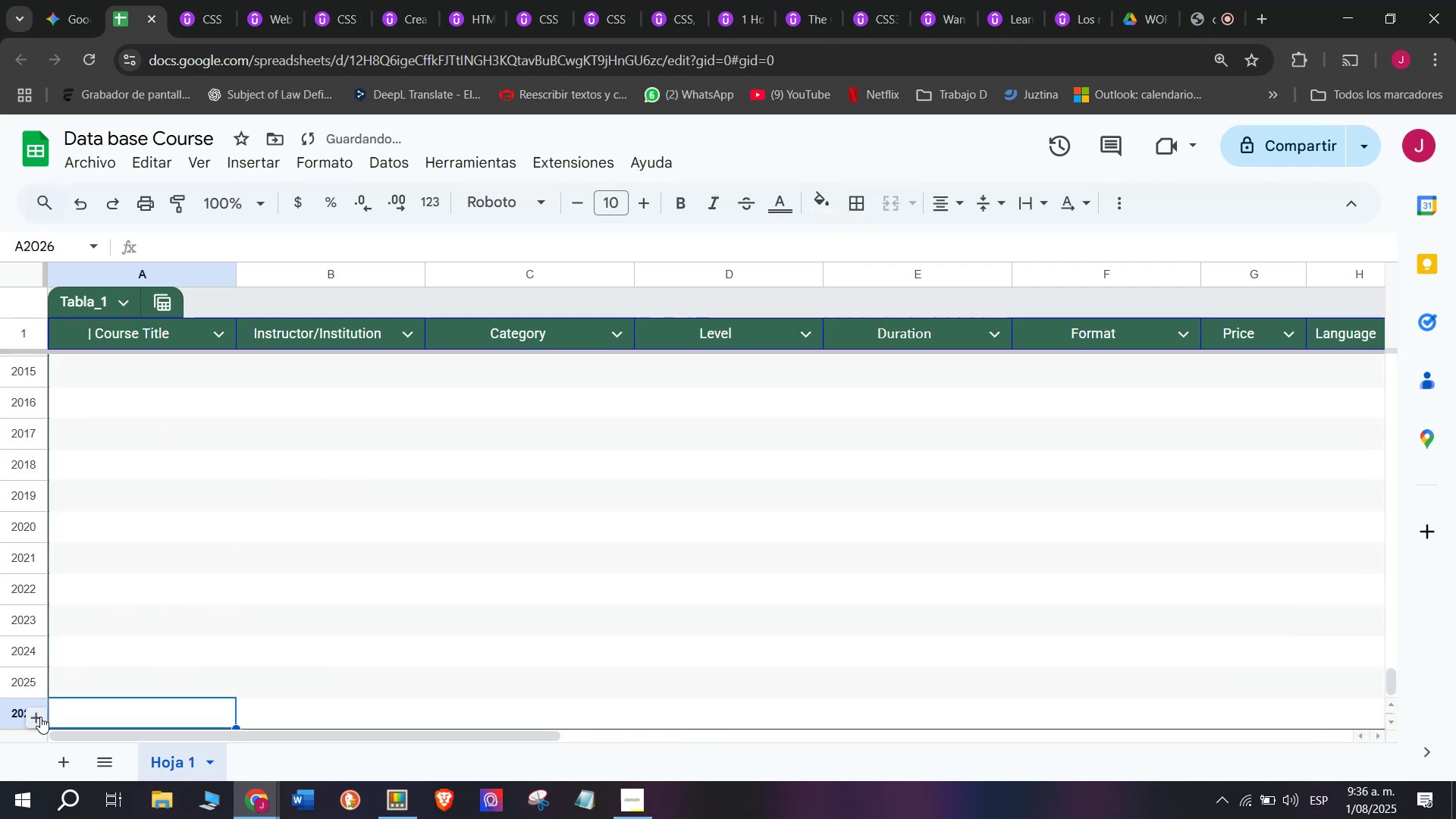 
triple_click([40, 717])
 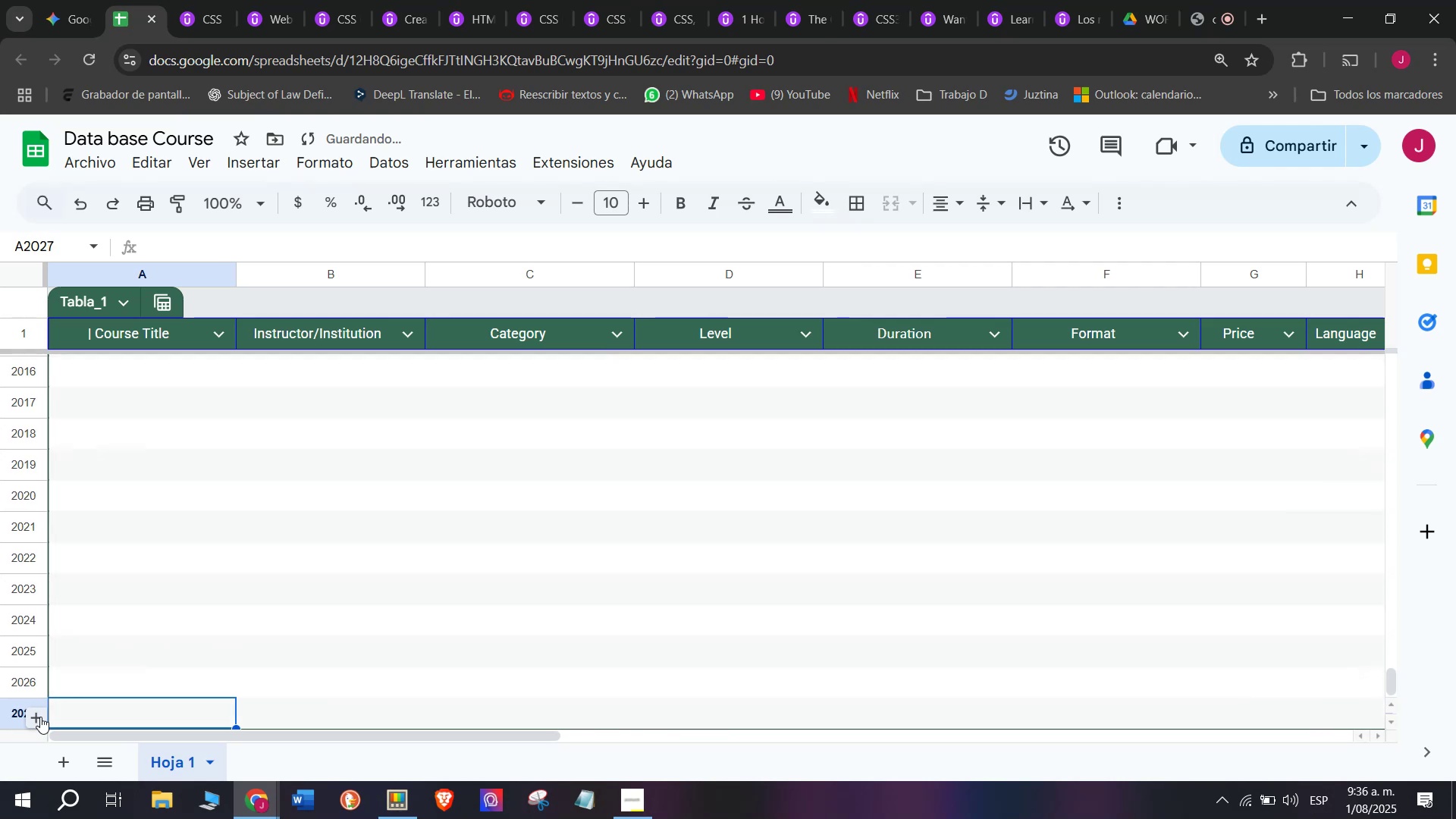 
triple_click([40, 717])
 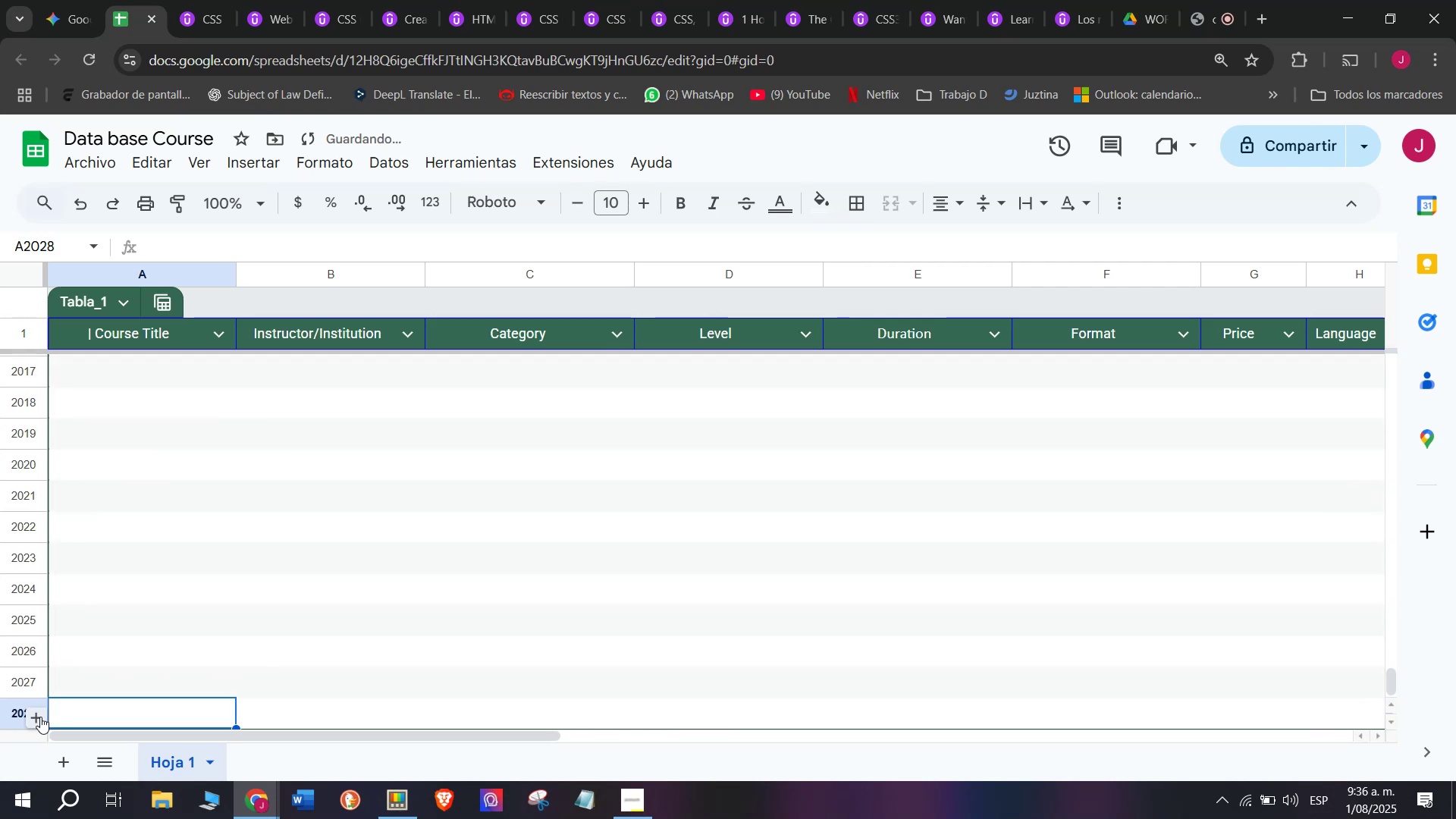 
triple_click([40, 717])
 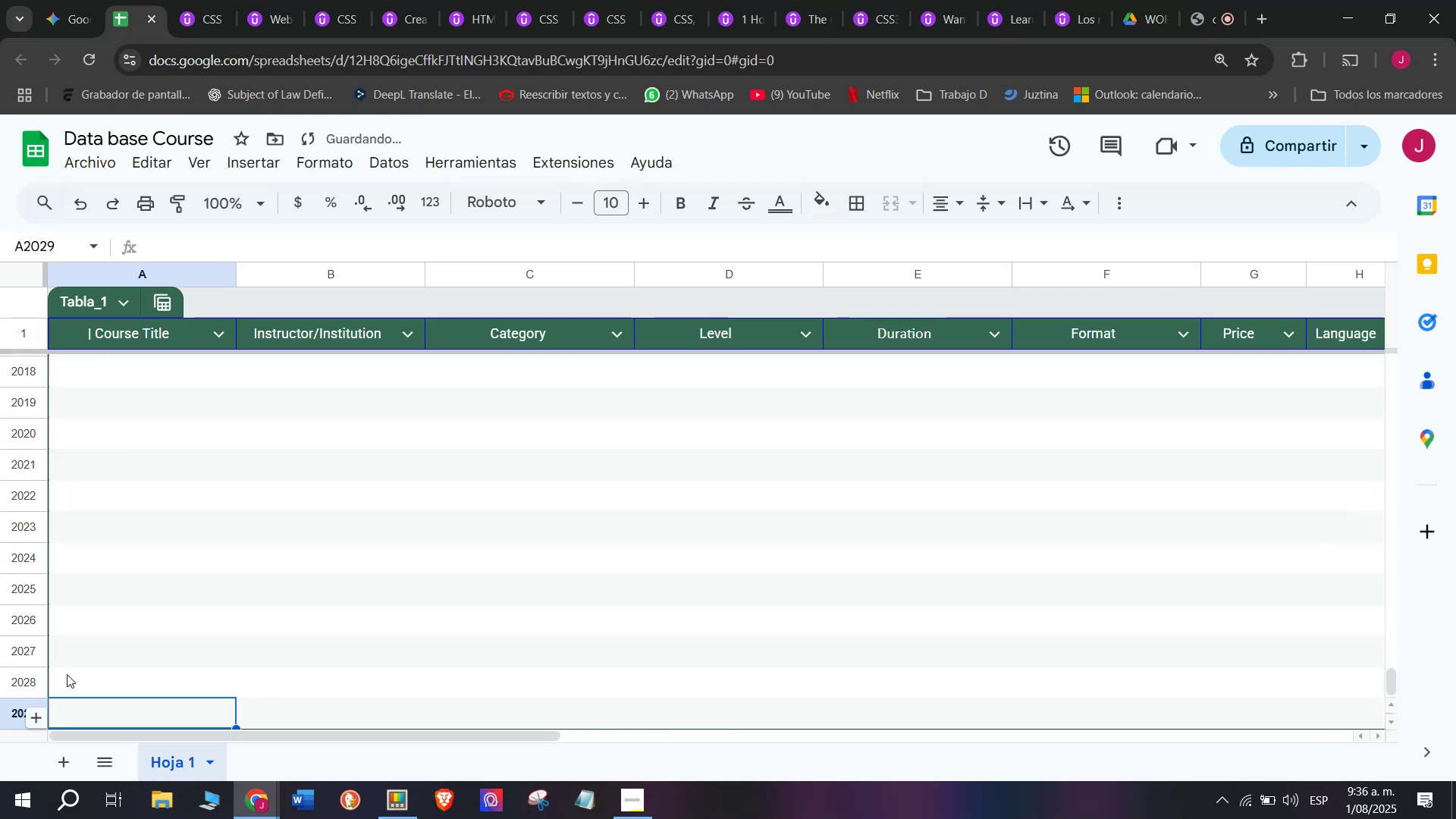 
scroll: coordinate [113, 679], scroll_direction: up, amount: 68.0
 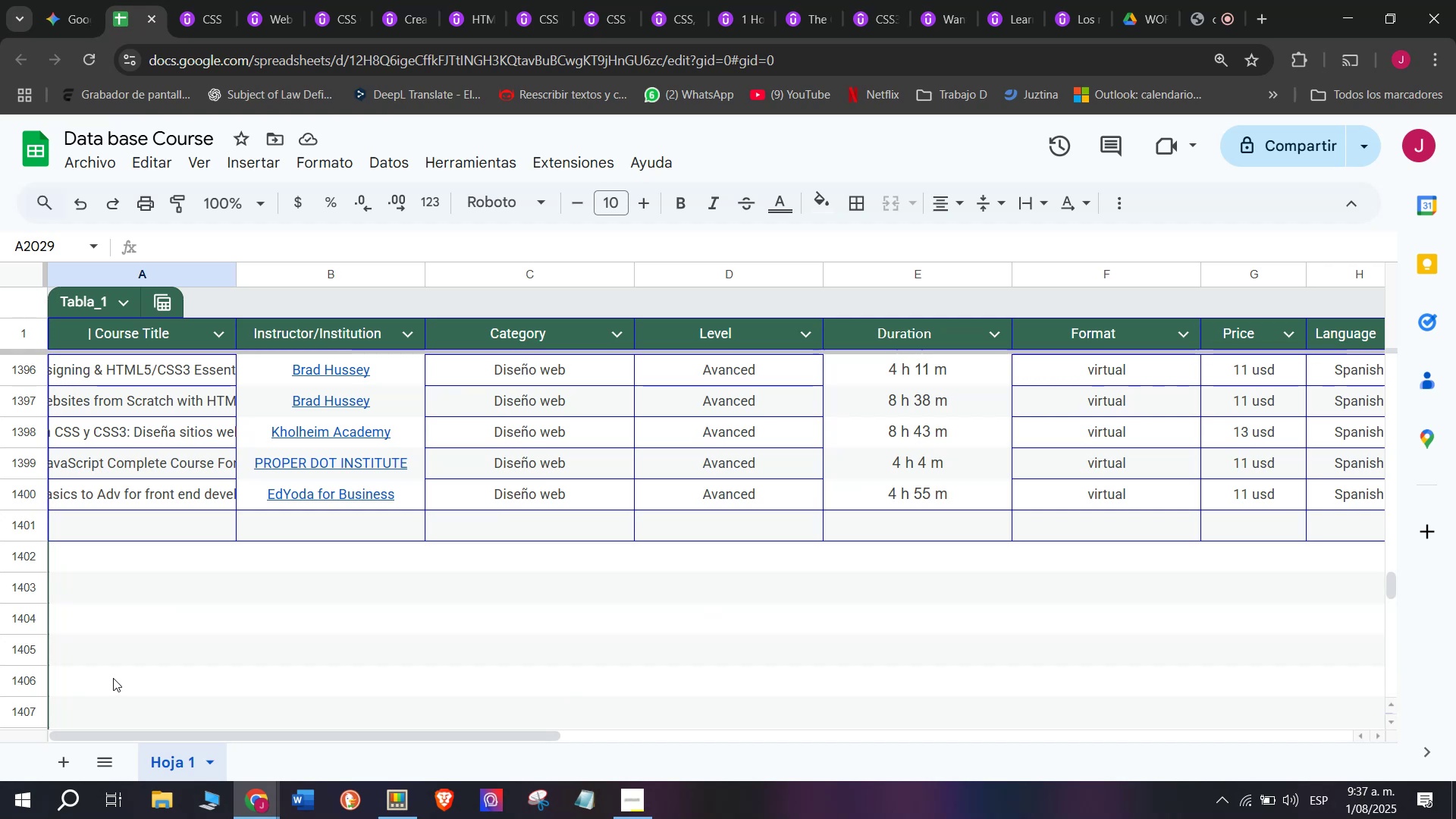 
wait(33.14)
 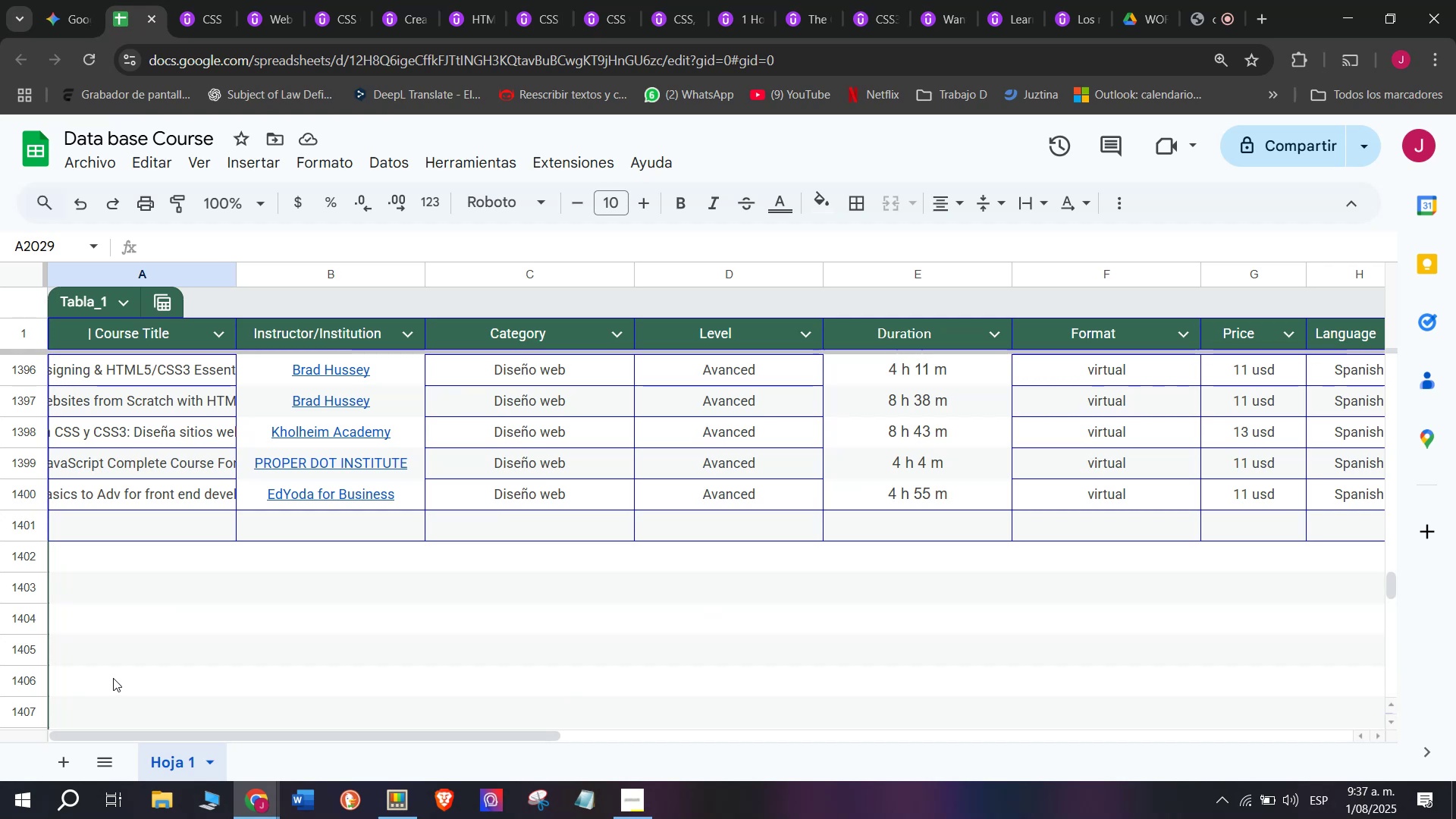 
left_click([1063, 249])
 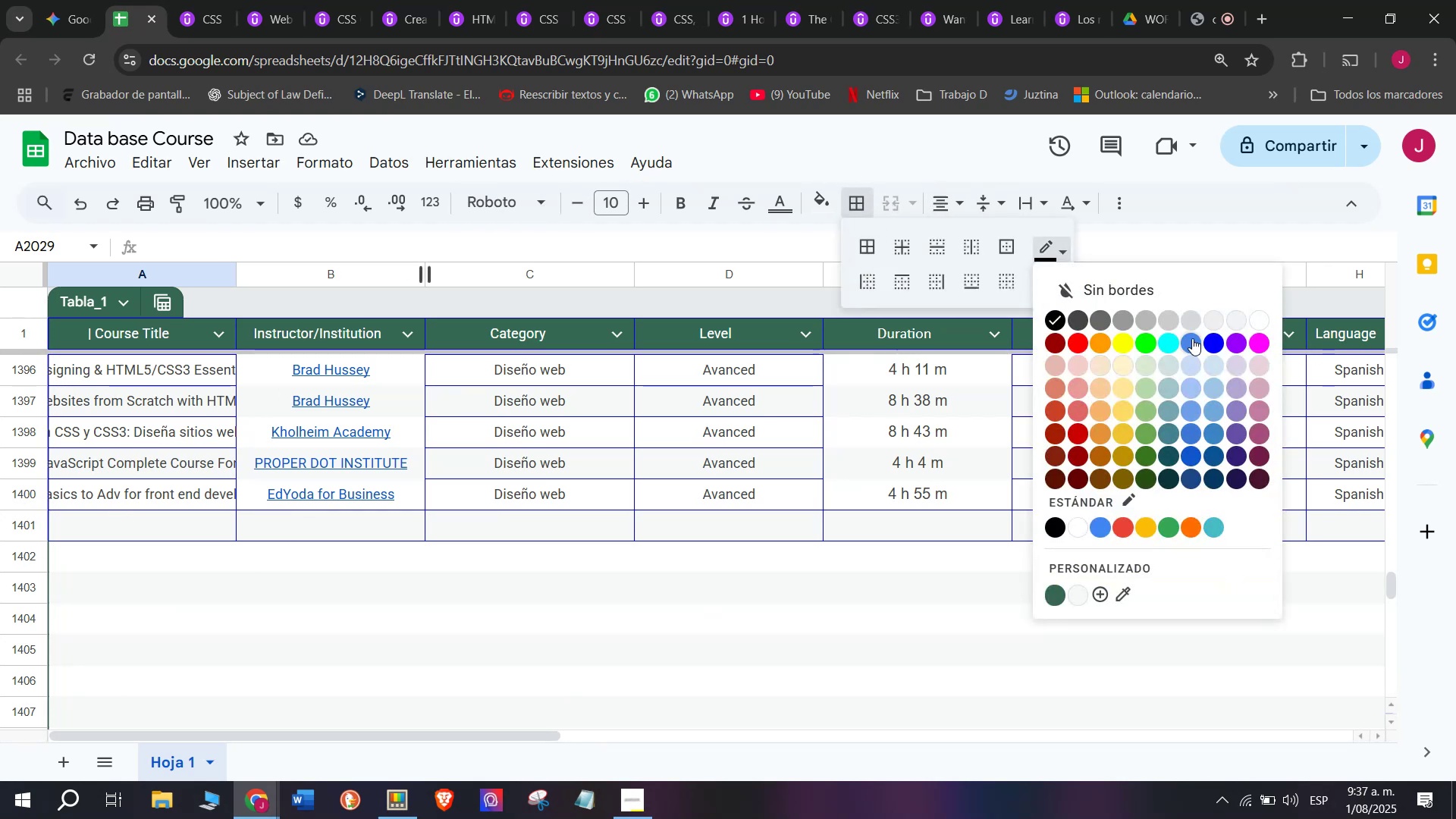 
left_click([1192, 338])
 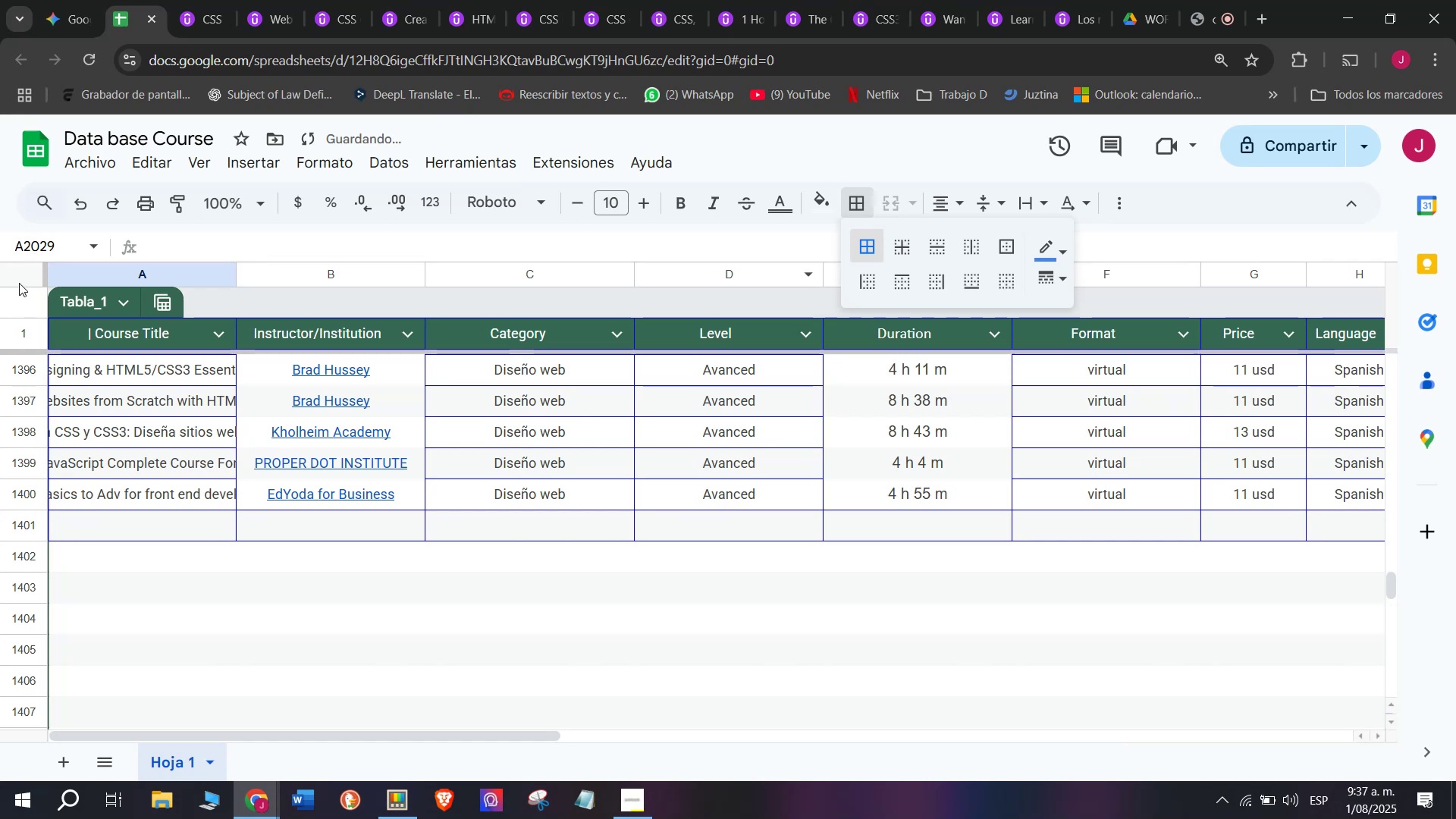 
double_click([27, 297])
 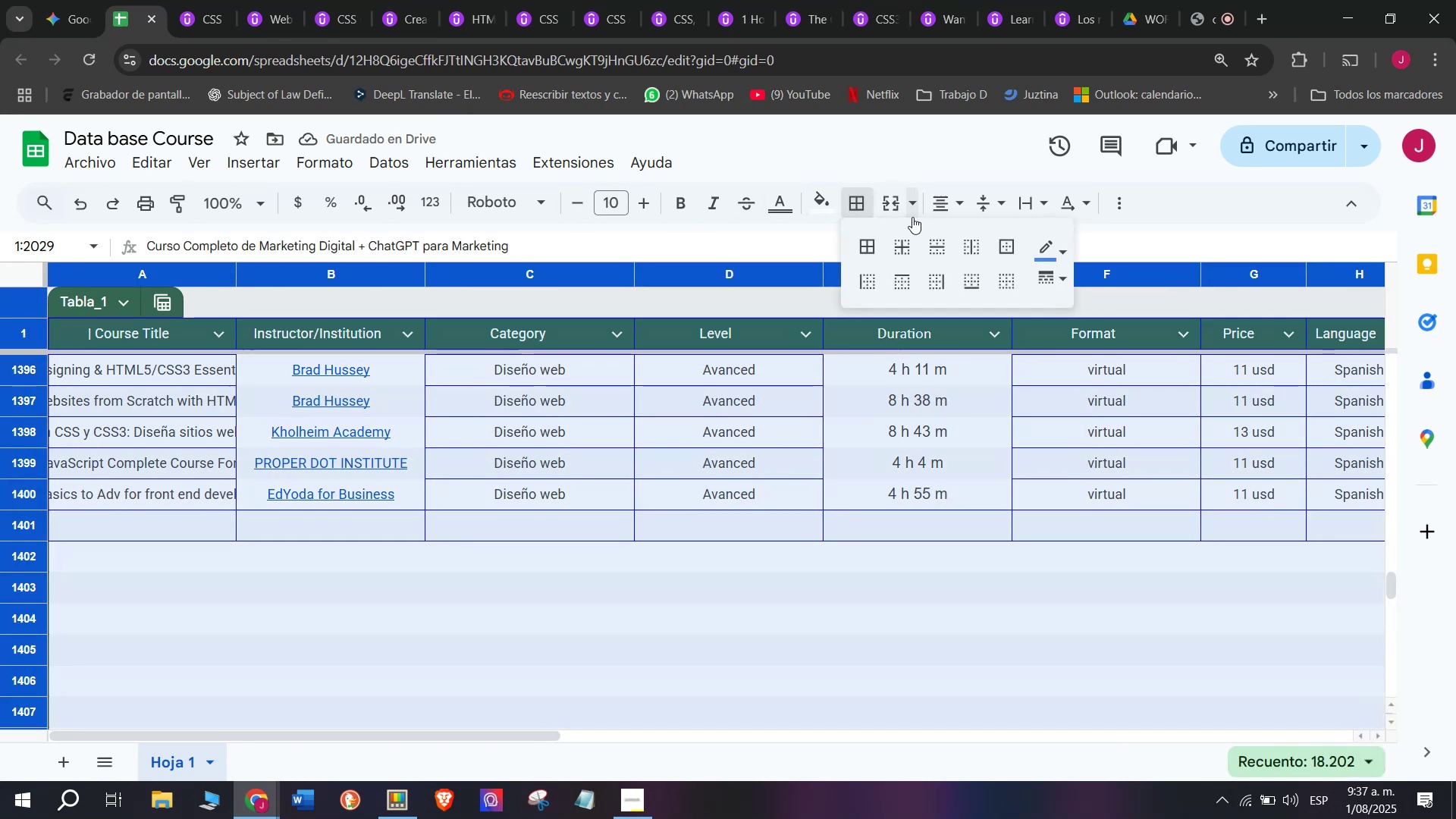 
mouse_move([861, 269])
 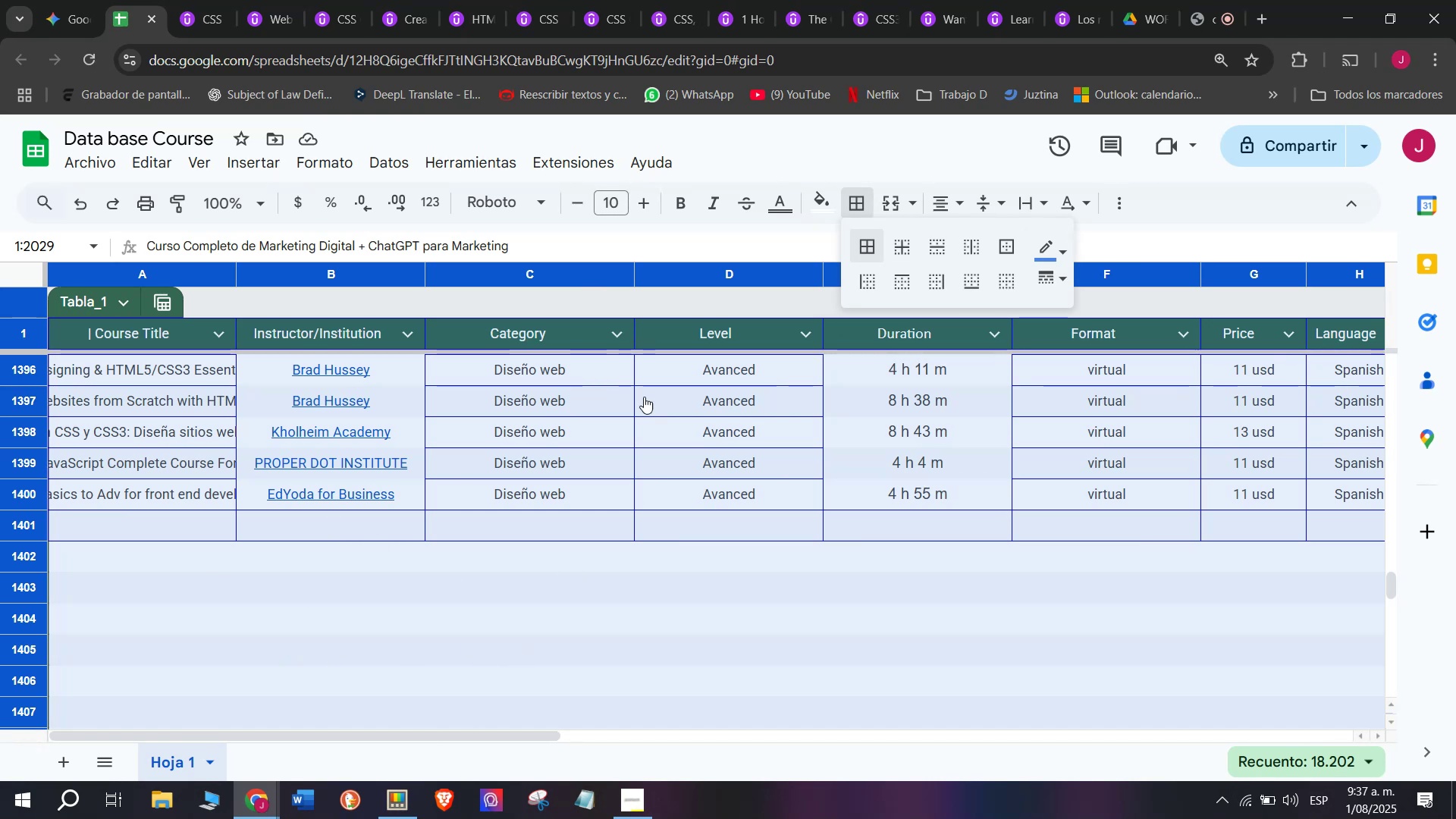 
wait(17.19)
 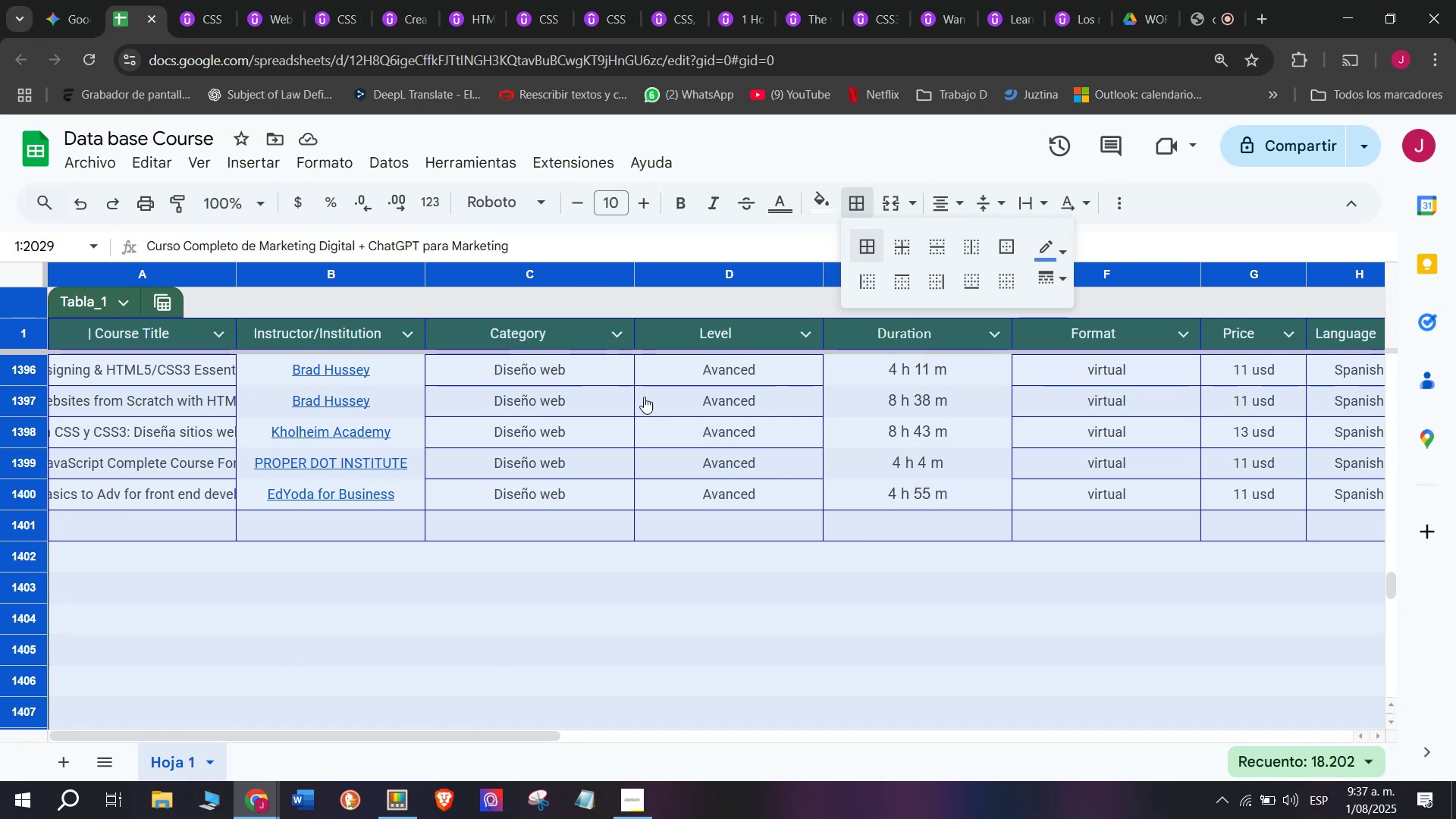 
left_click([207, 0])
 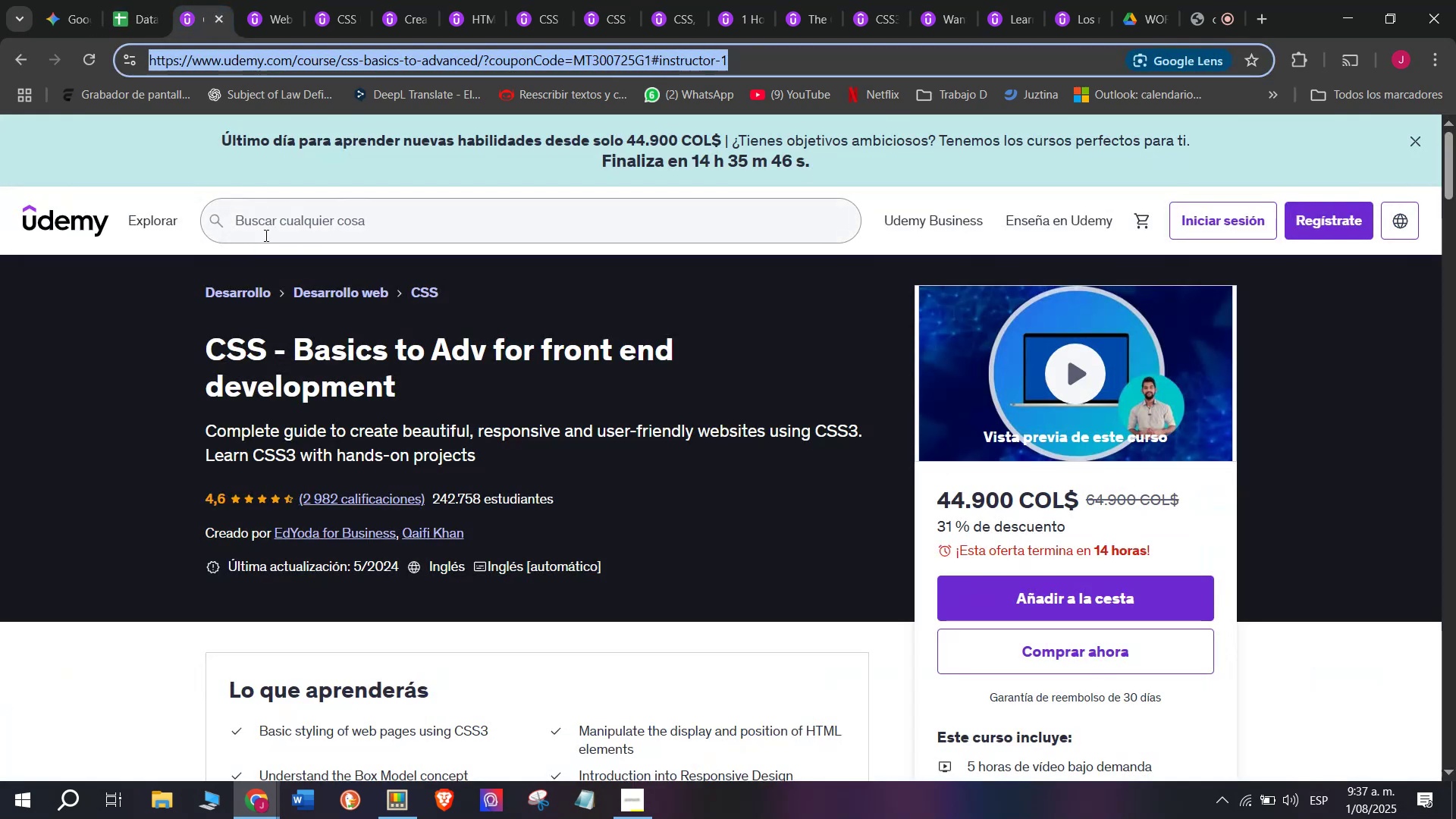 
key(Break)
 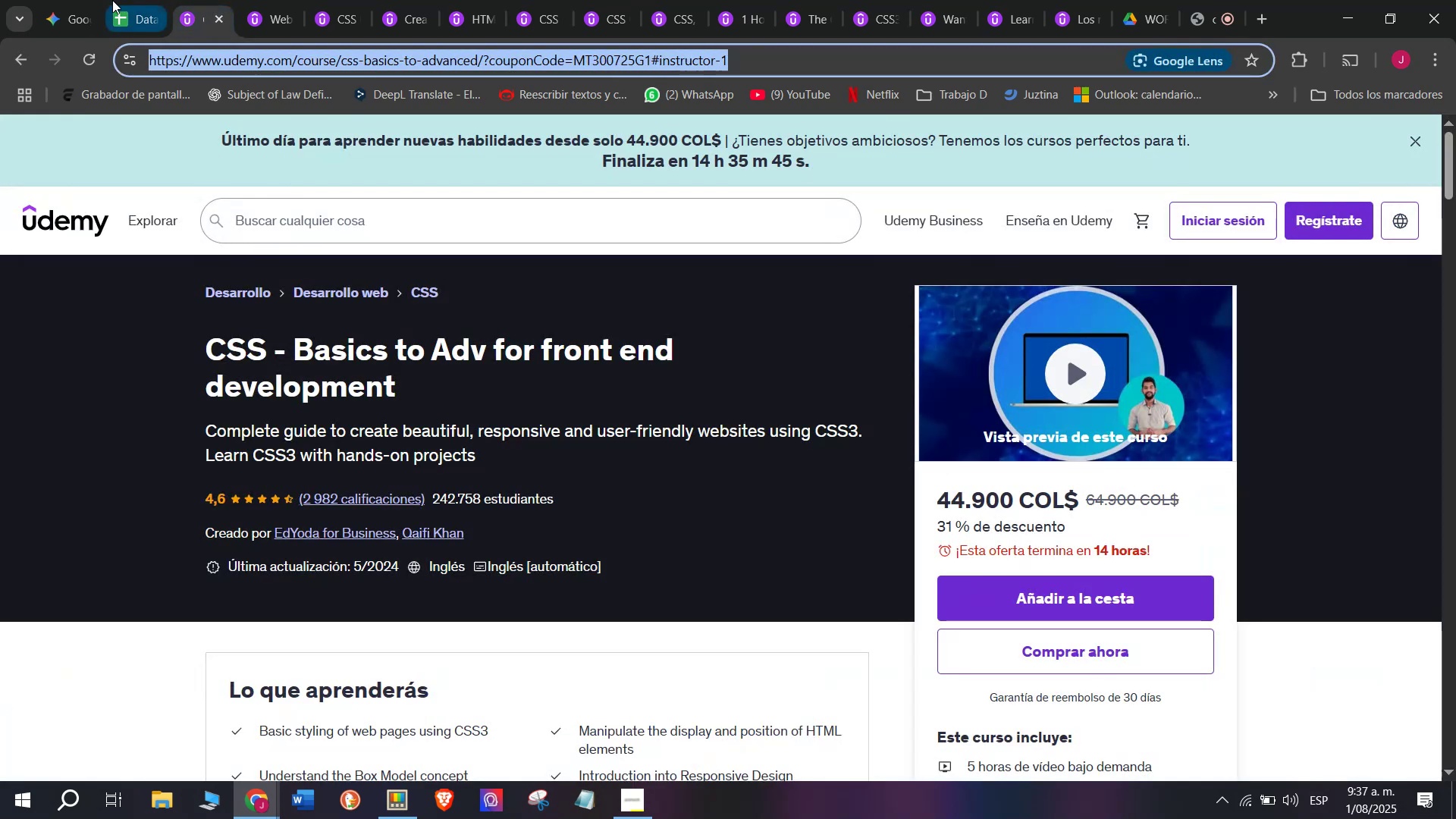 
key(Control+ControlLeft)
 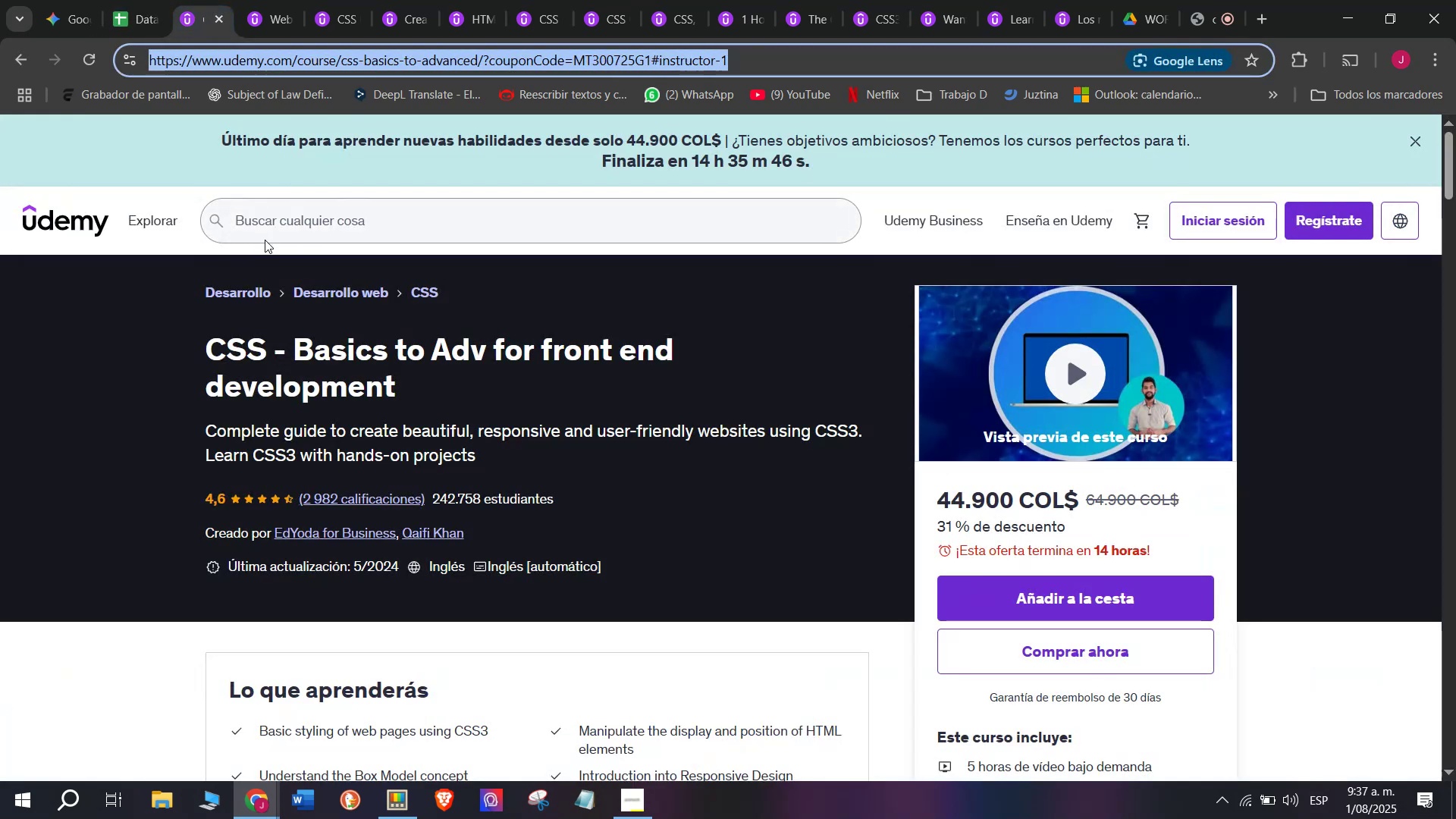 
key(Control+C)
 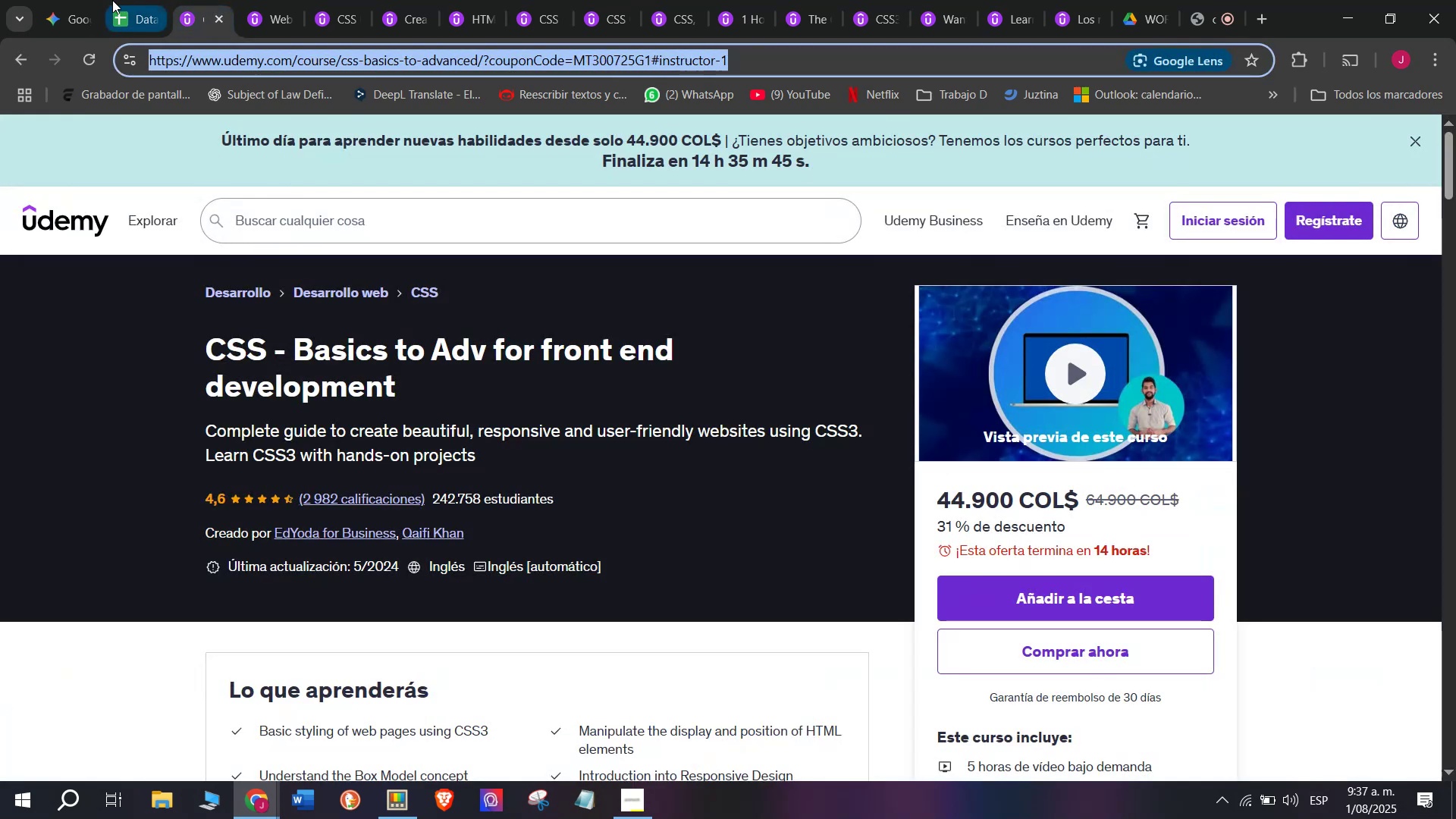 
left_click([112, 0])
 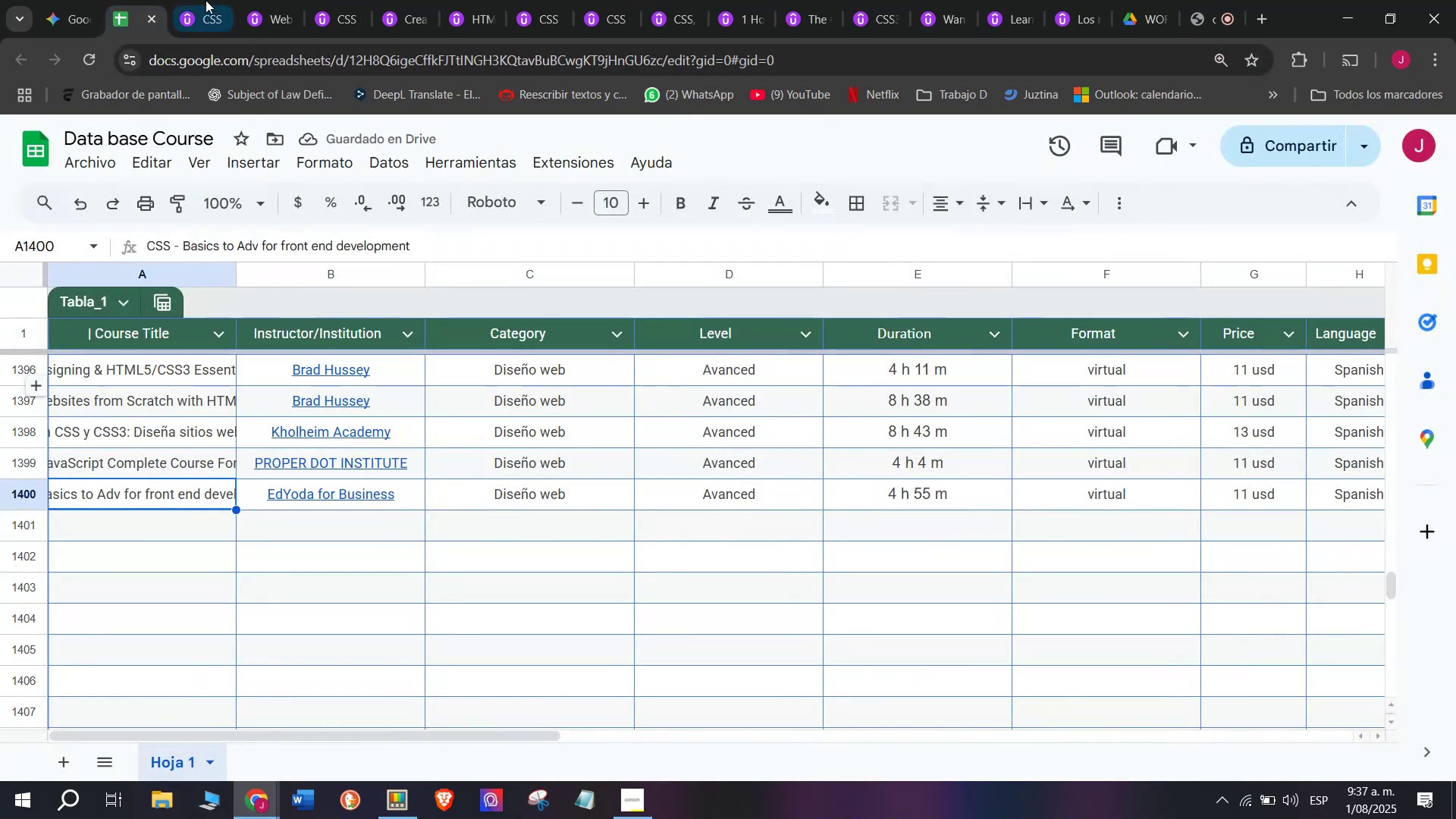 
left_click([206, 0])
 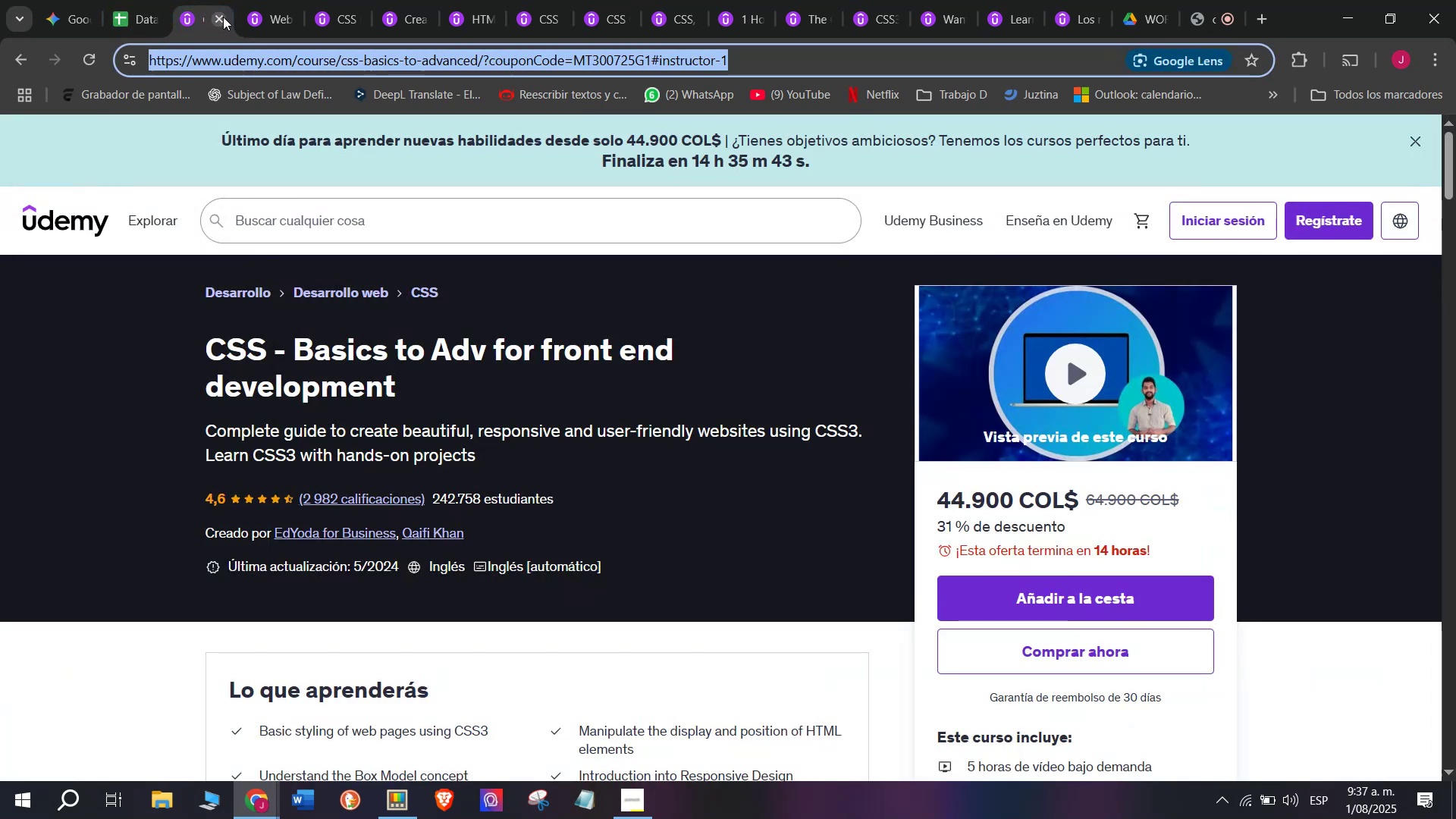 
left_click([223, 17])
 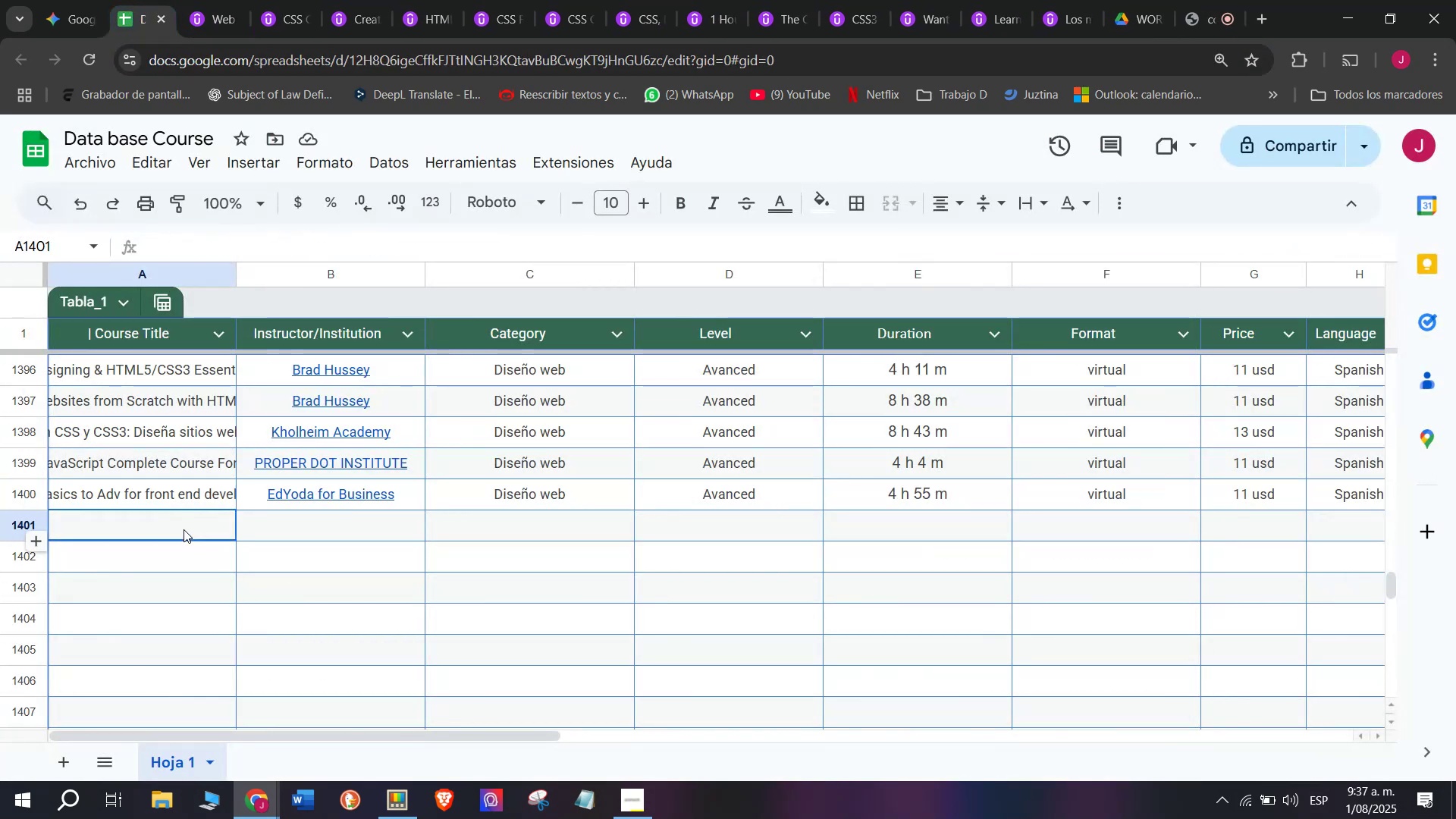 
left_click([202, 0])
 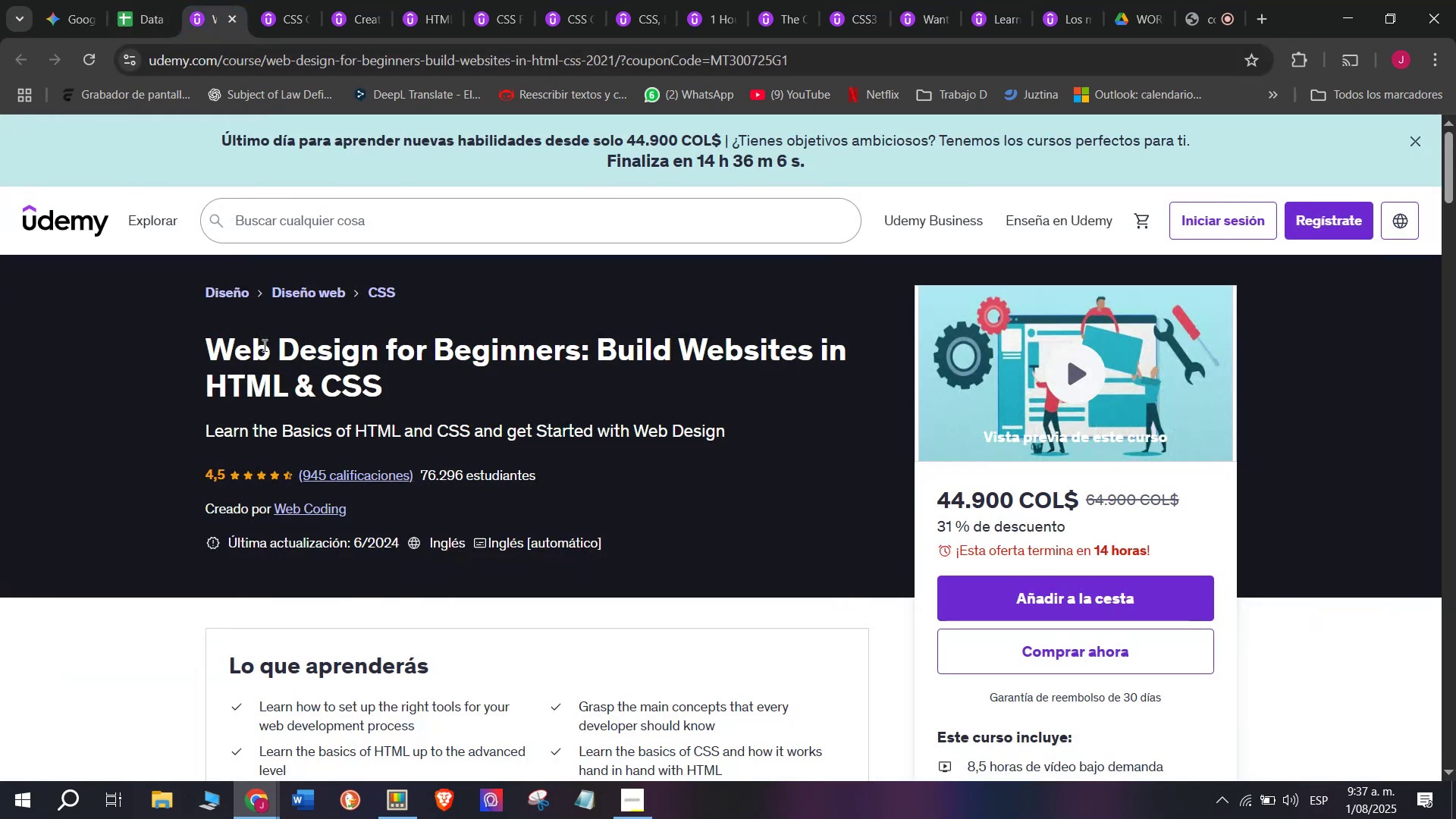 
left_click_drag(start_coordinate=[163, 346], to_coordinate=[486, 393])
 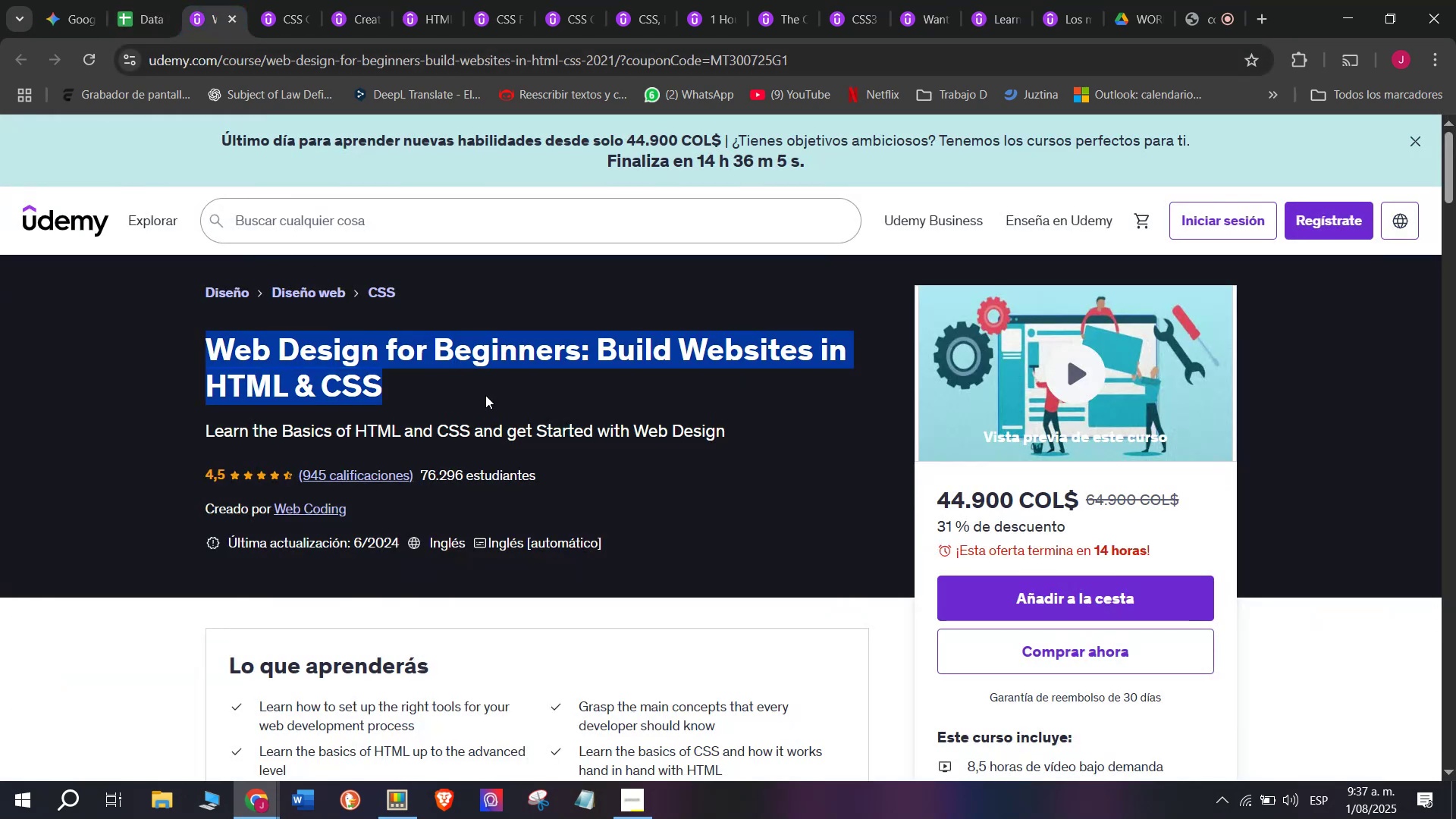 
key(Break)
 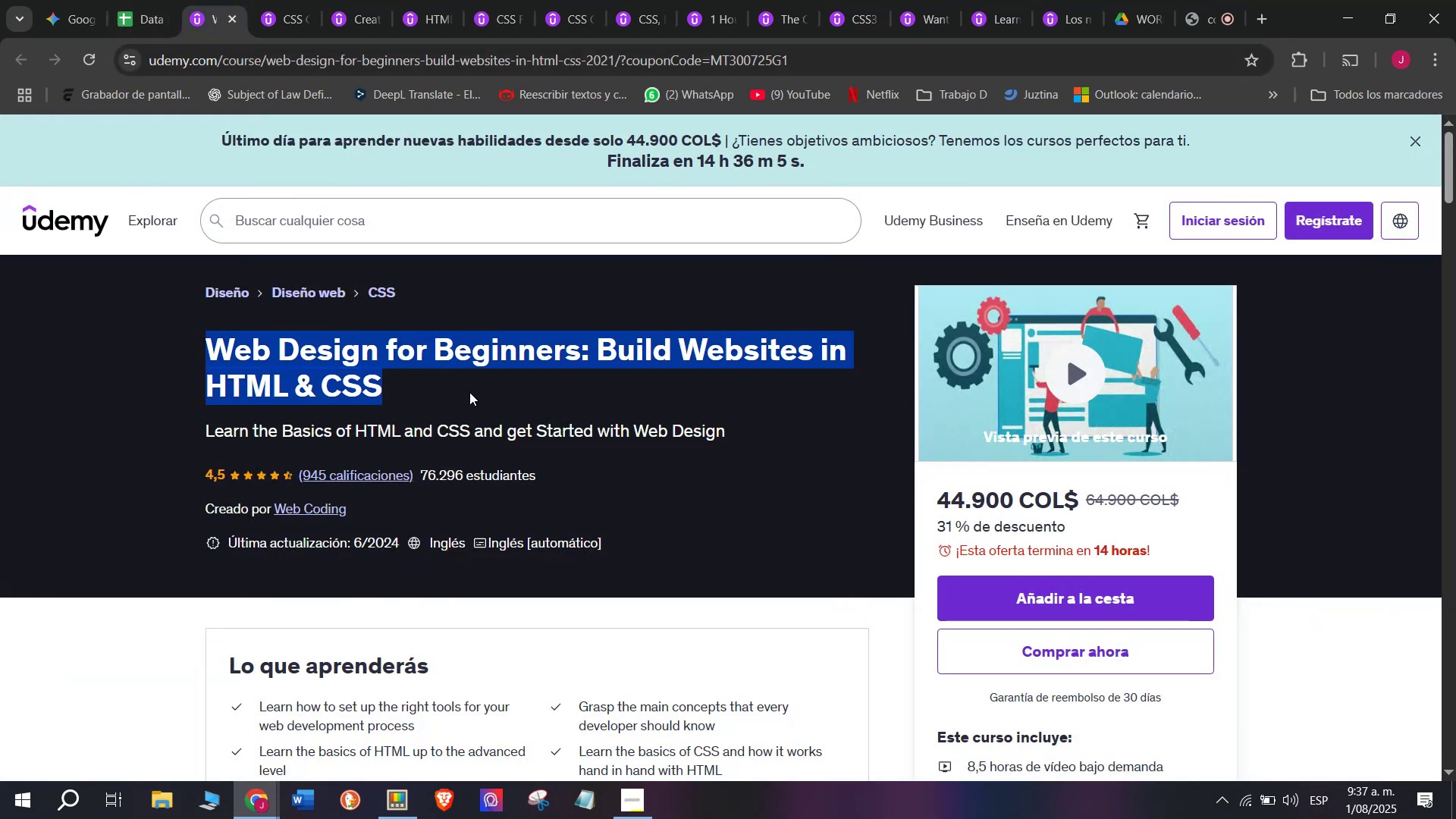 
key(Control+ControlLeft)
 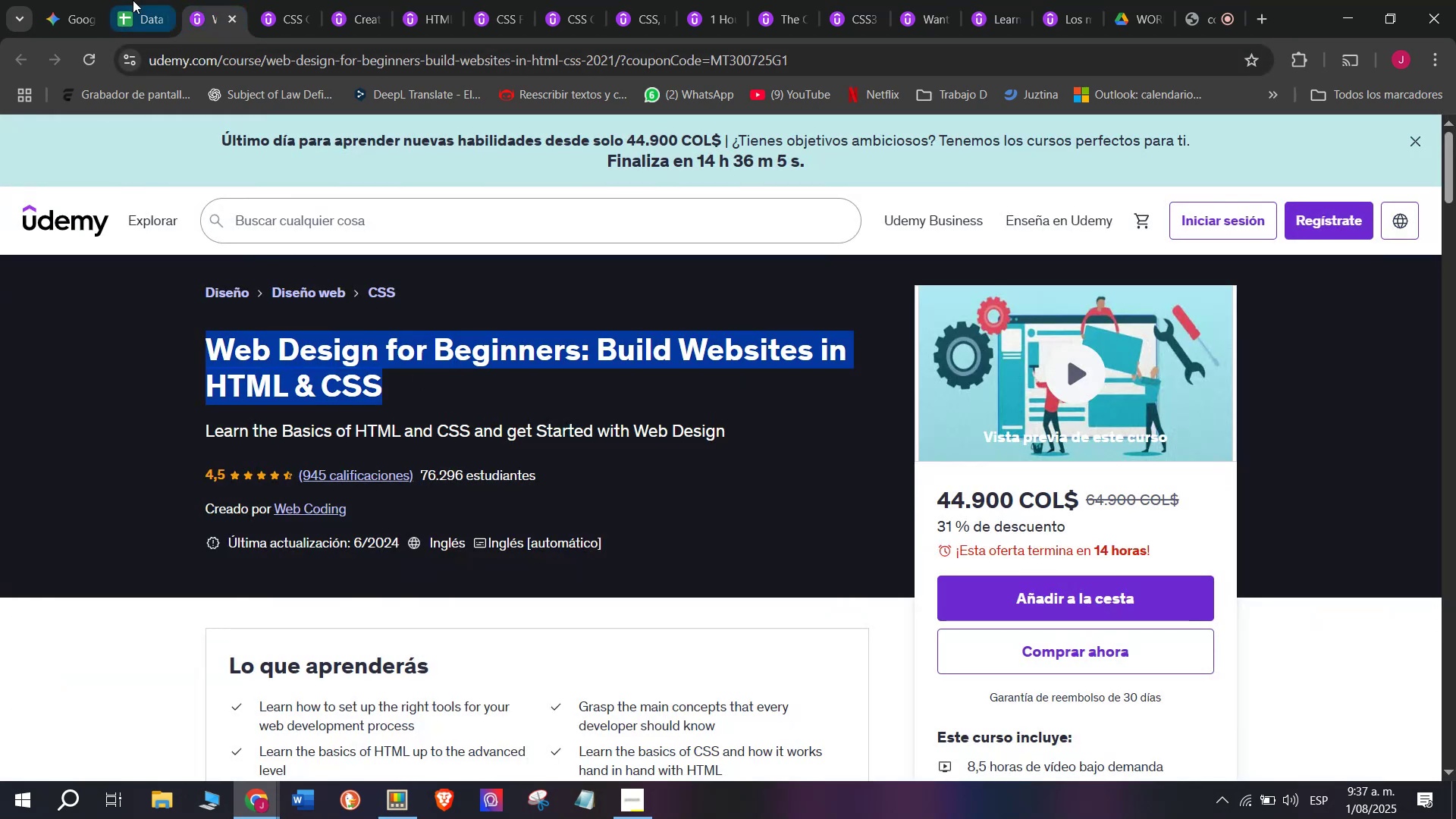 
key(Control+C)
 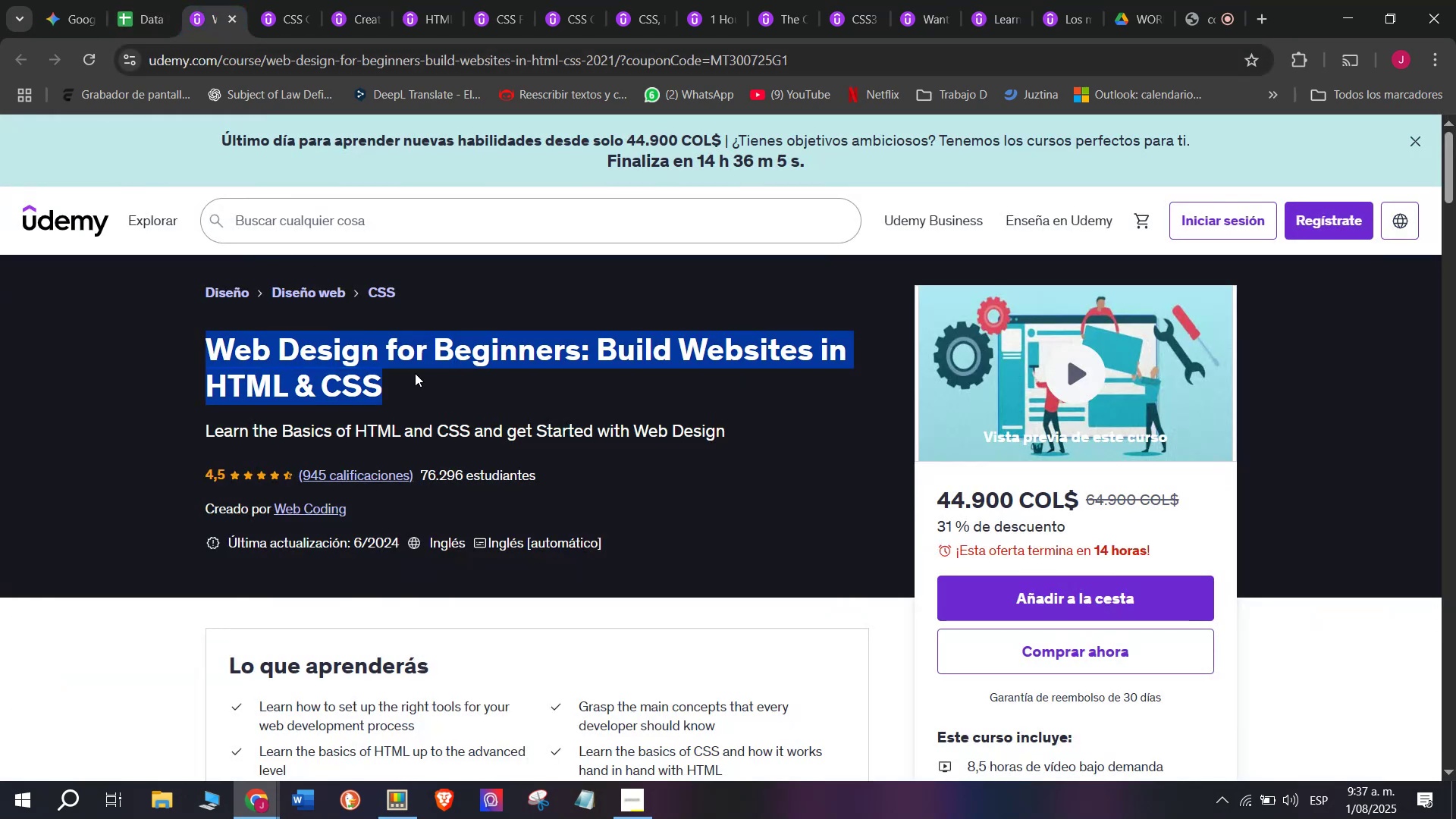 
key(Control+ControlLeft)
 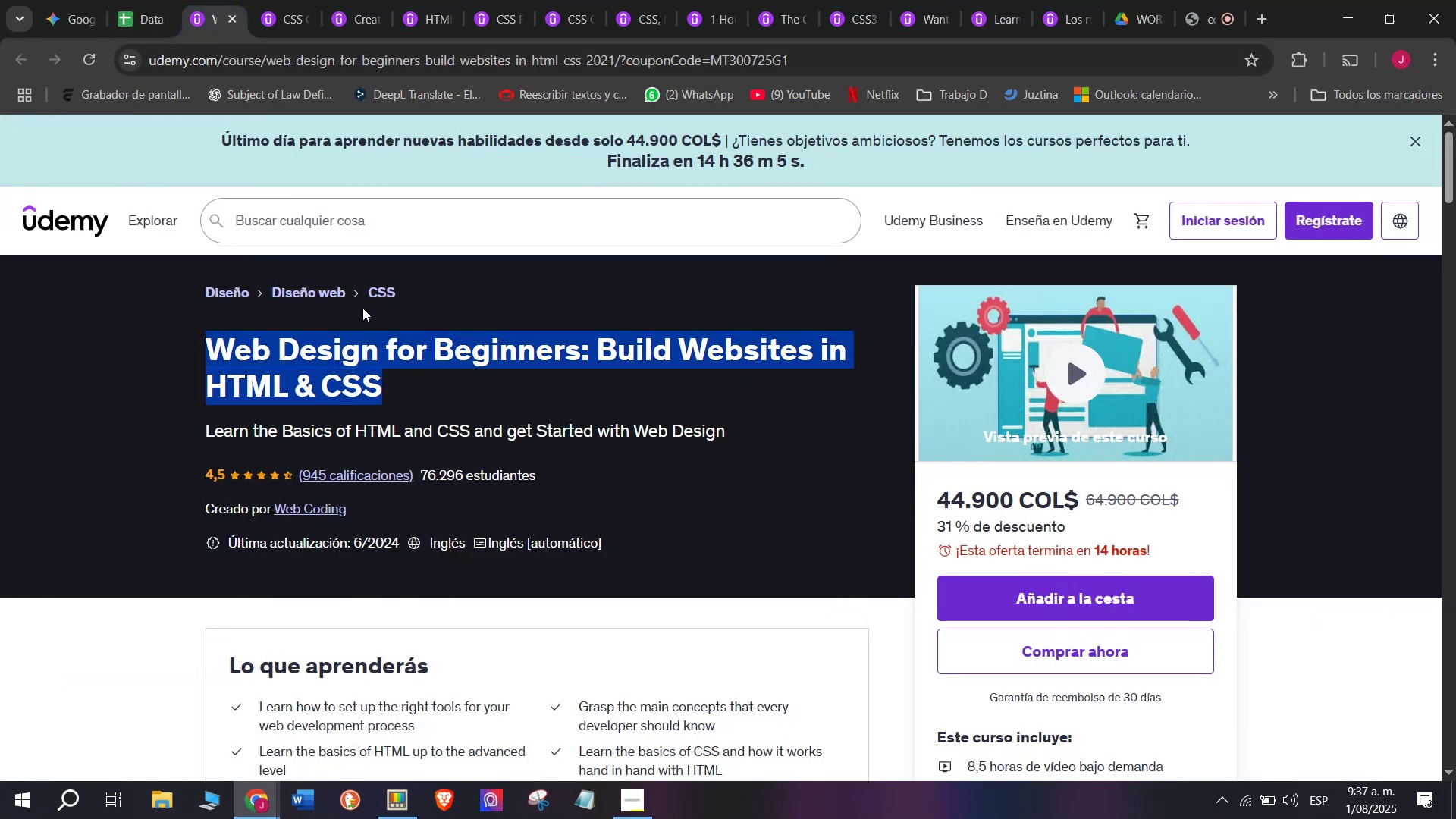 
key(Break)
 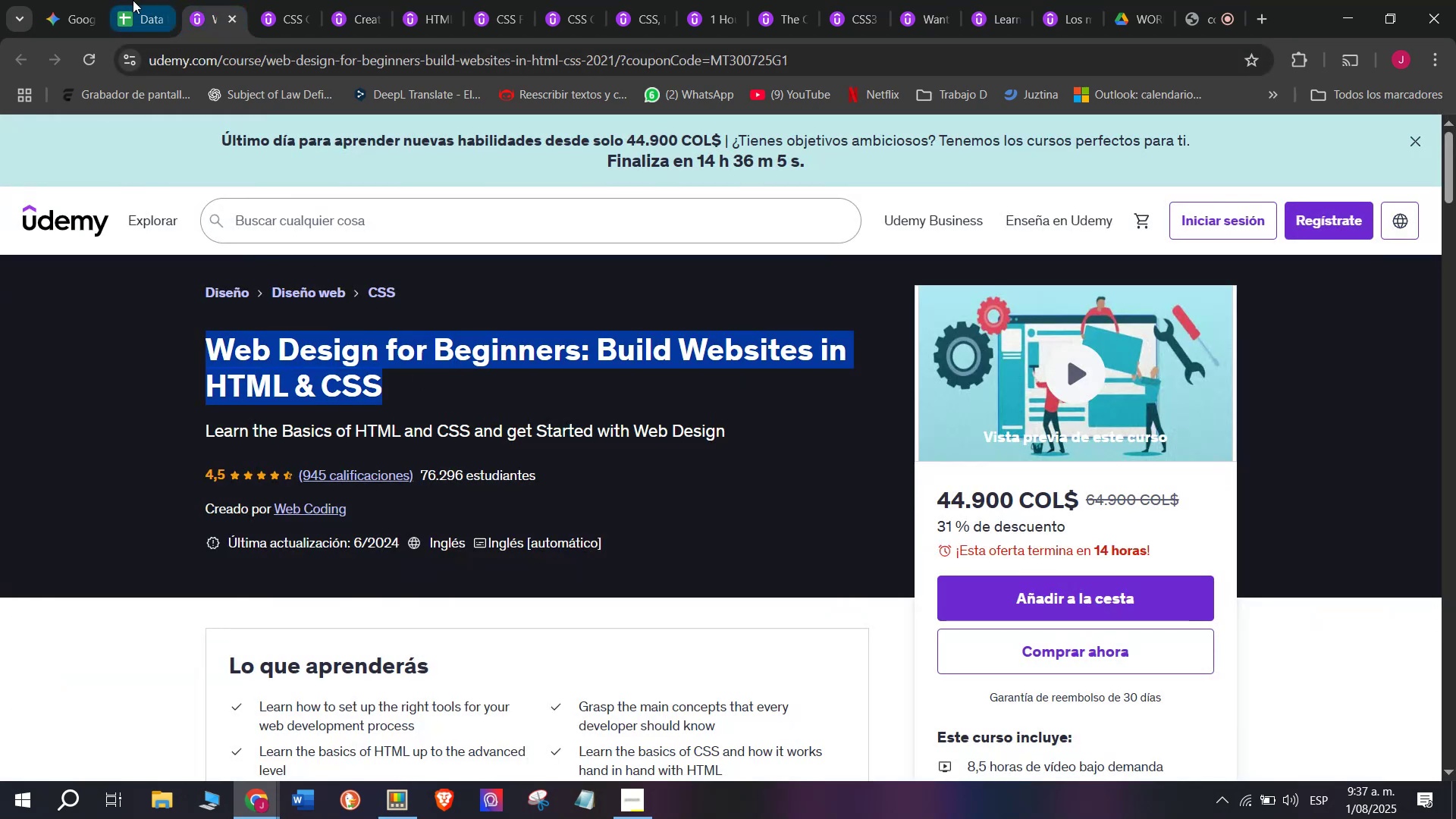 
key(Control+C)
 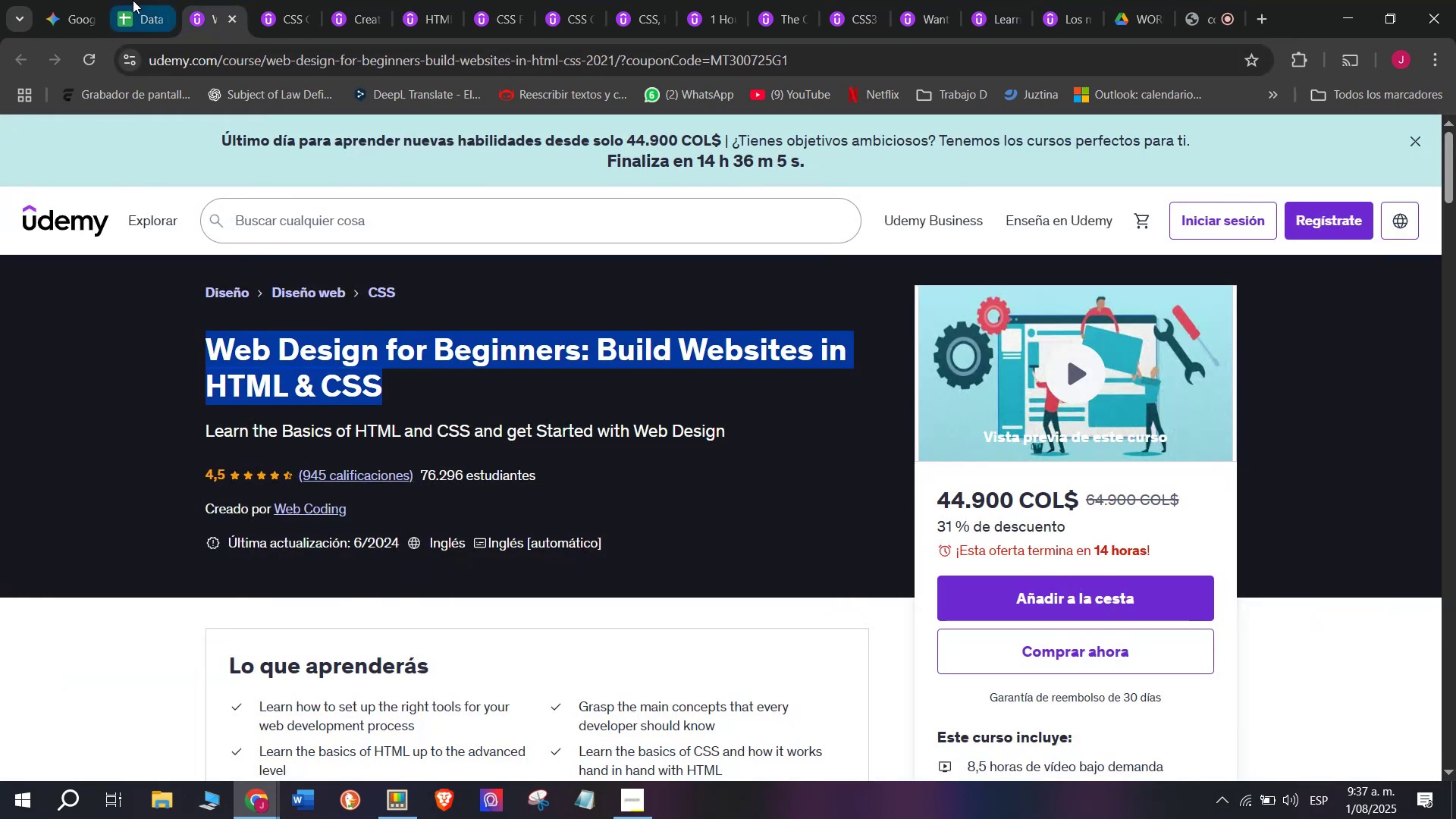 
left_click([133, 0])
 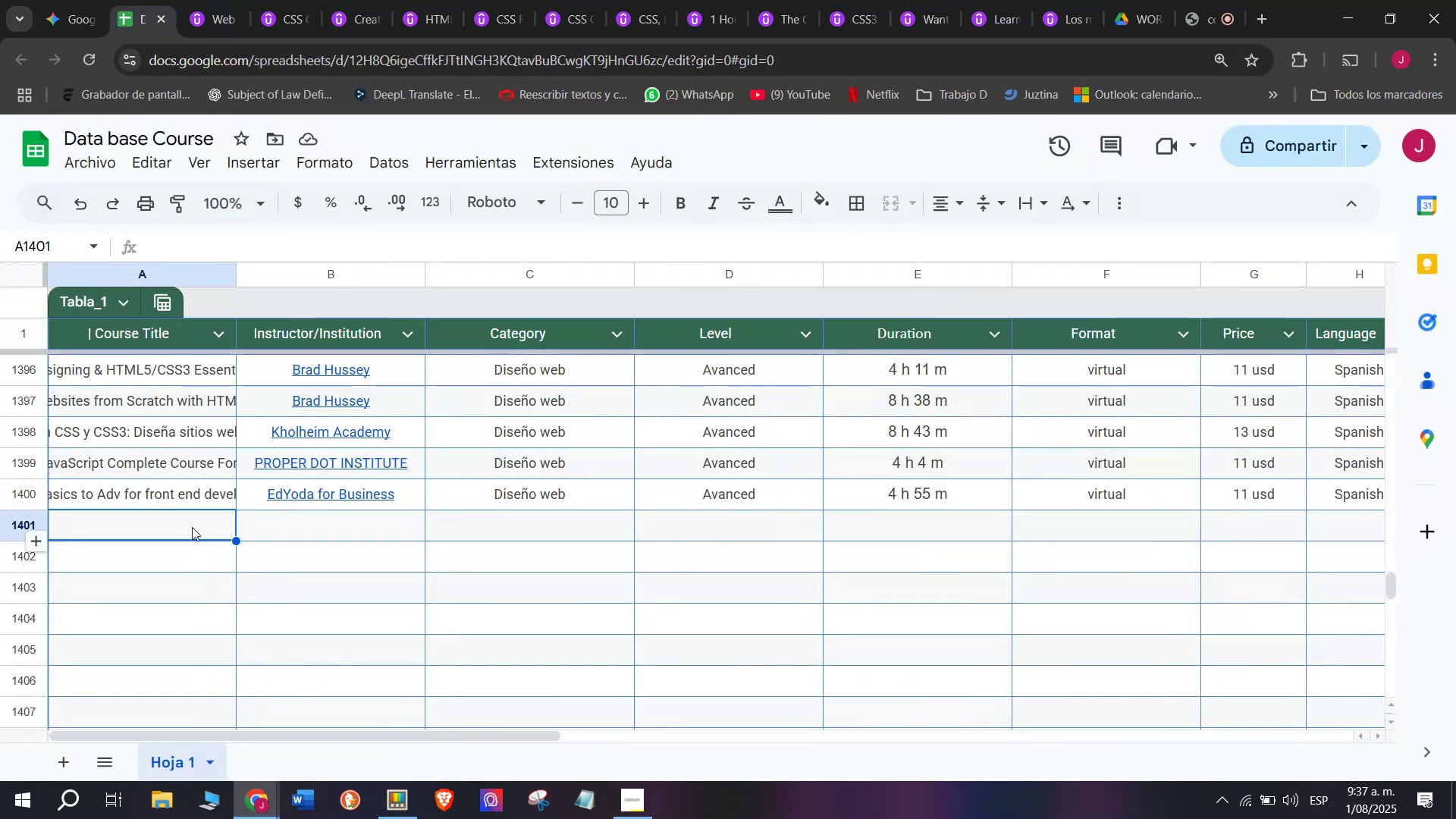 
double_click([192, 526])
 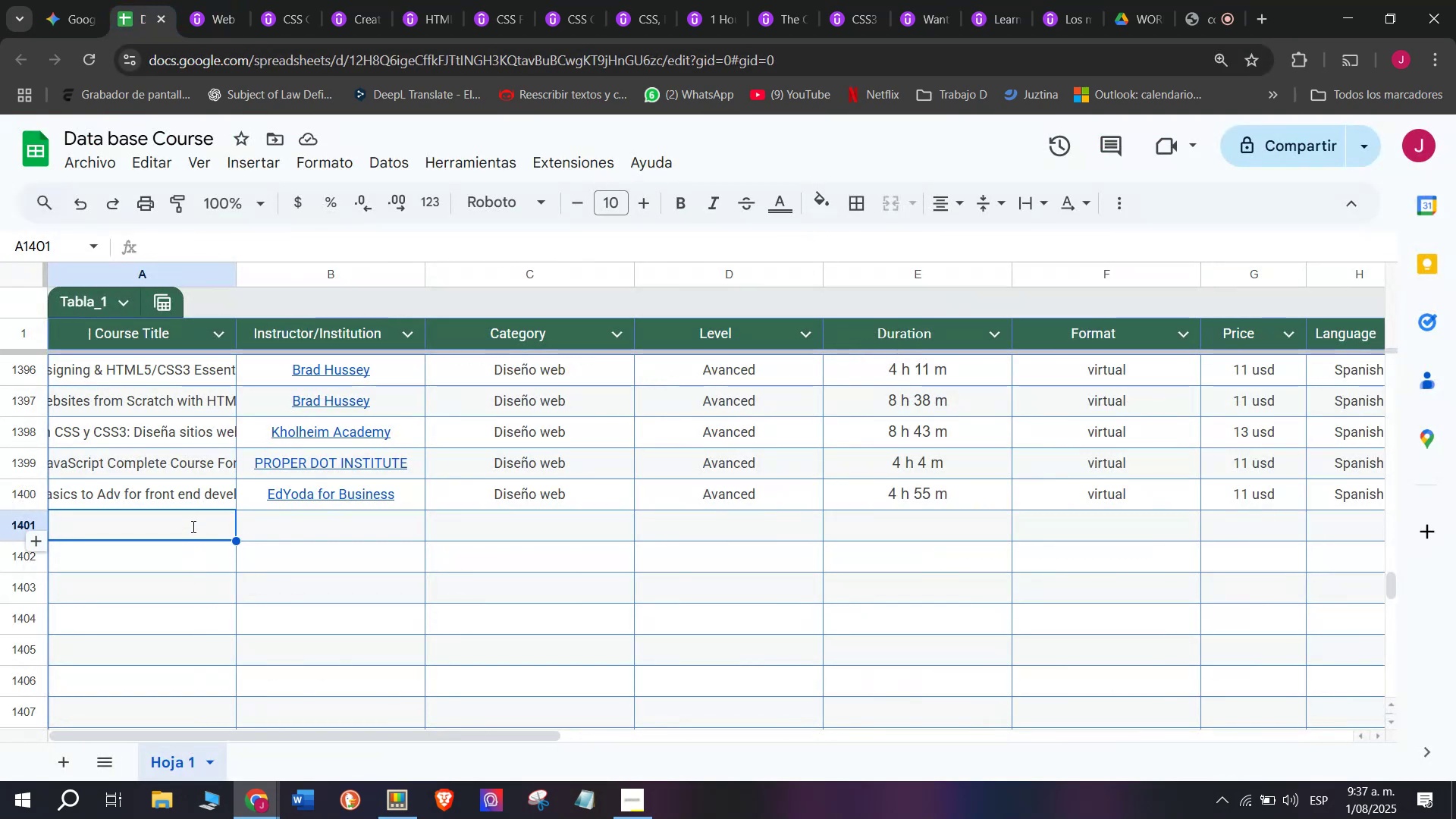 
key(Z)
 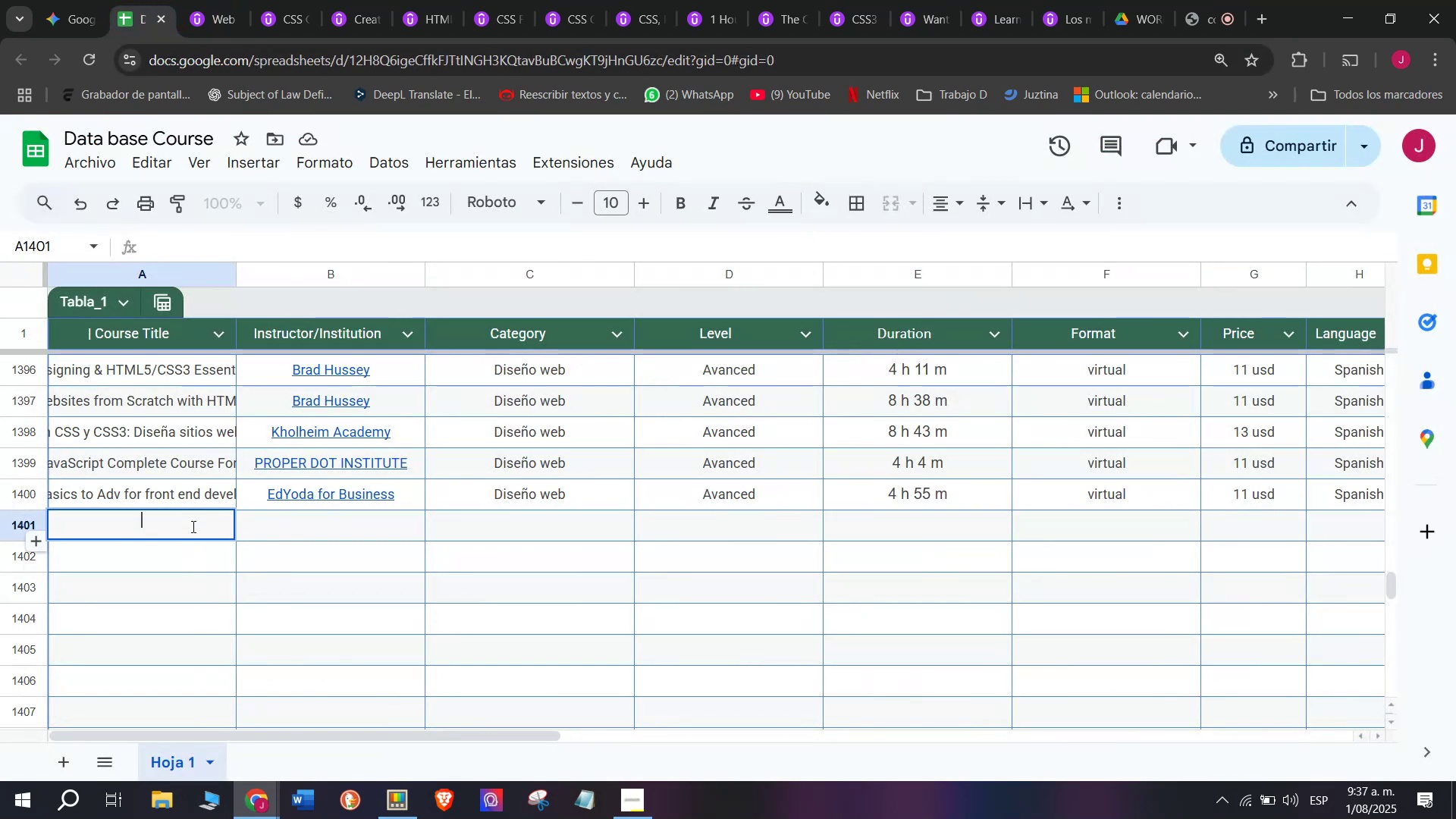 
key(Control+ControlLeft)
 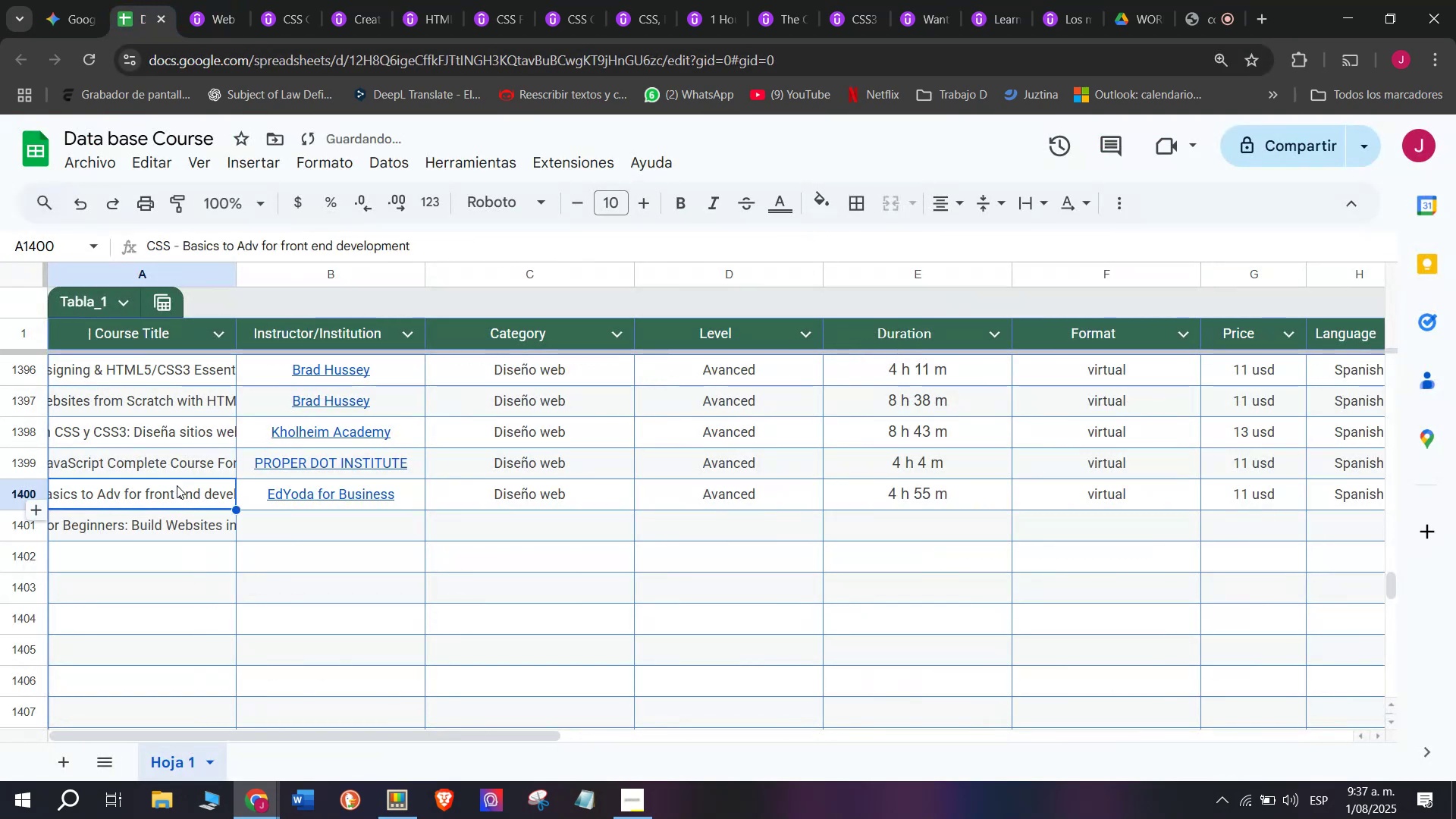 
key(Control+V)
 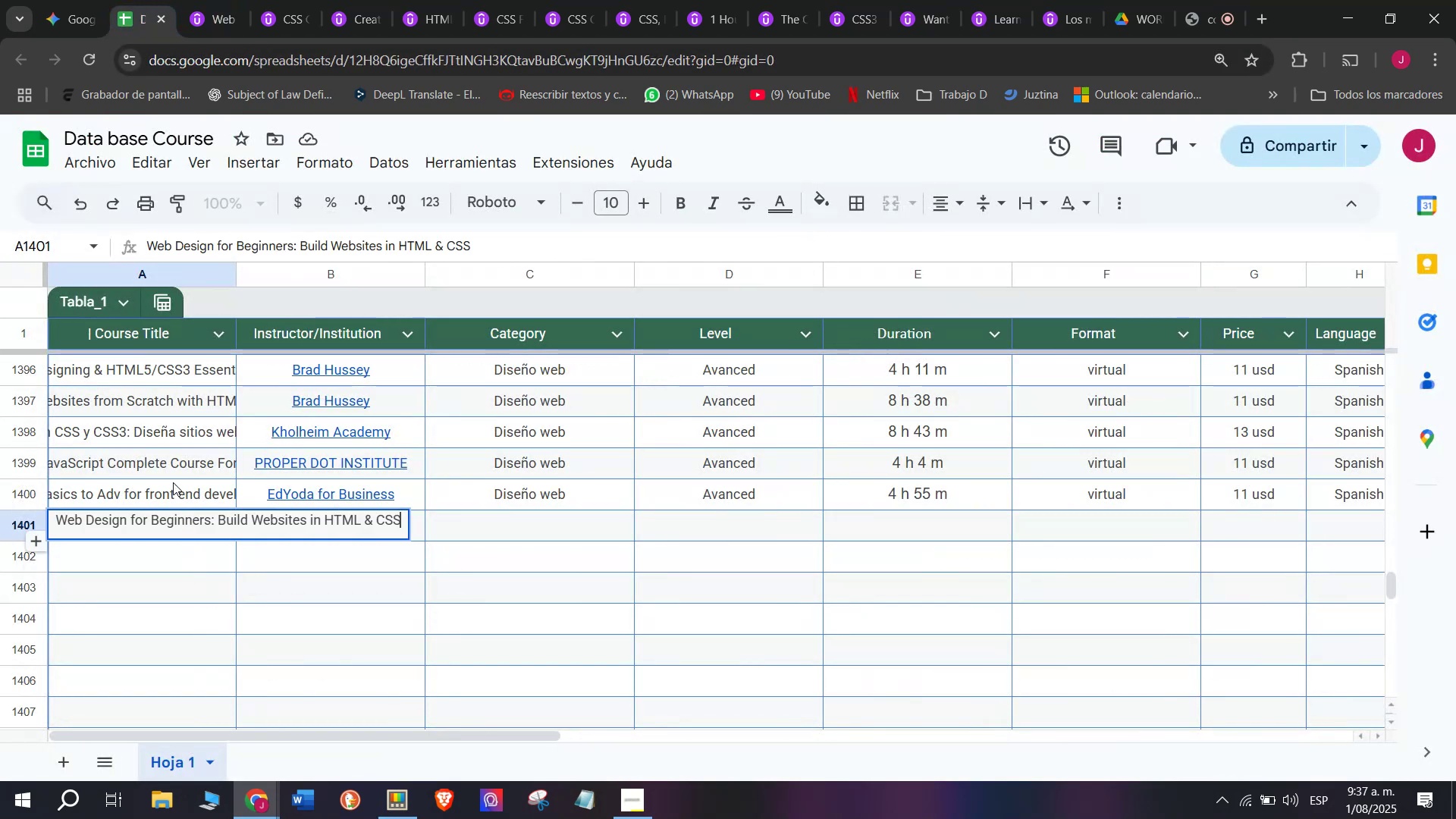 
triple_click([173, 482])
 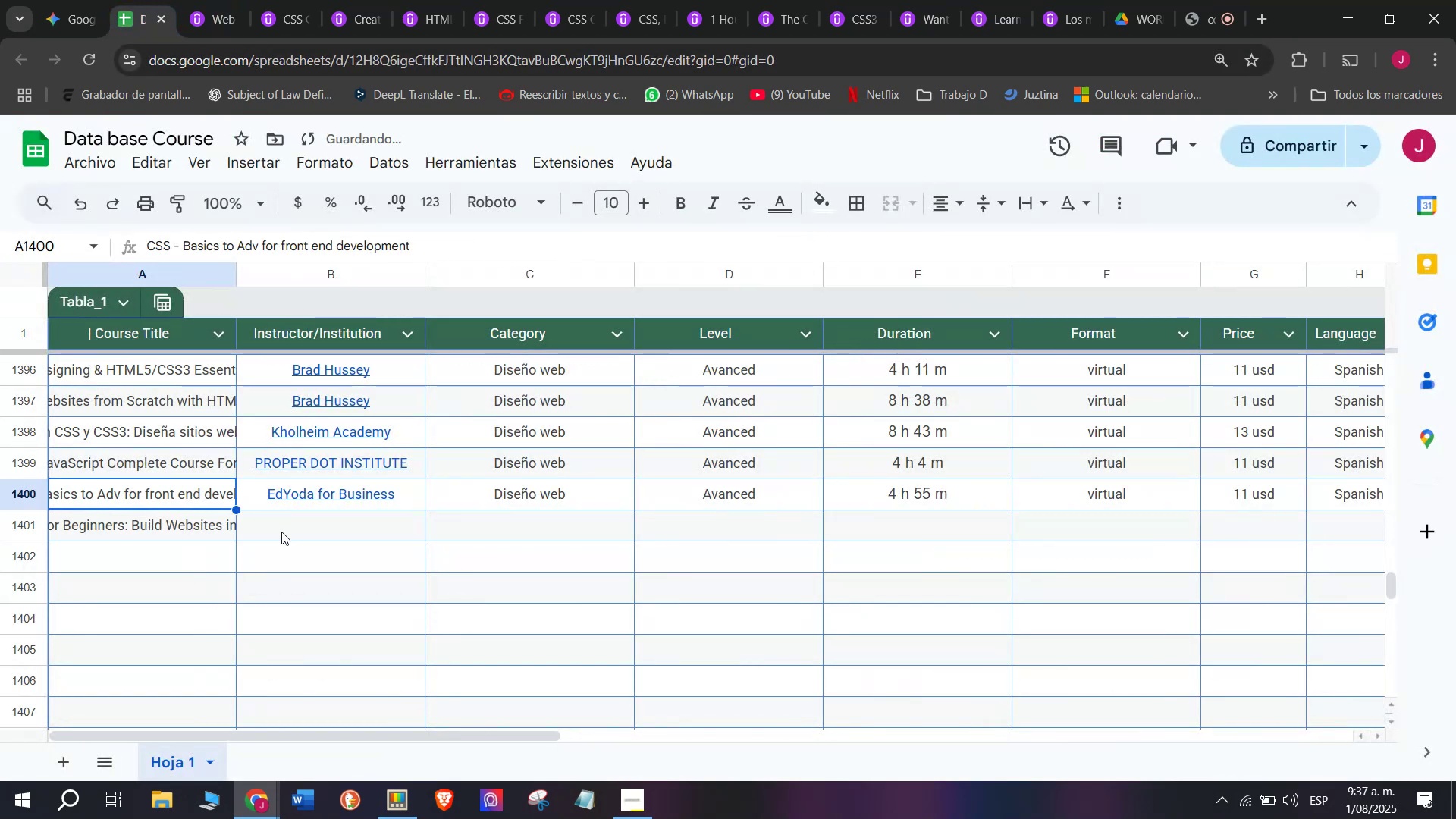 
triple_click([282, 532])
 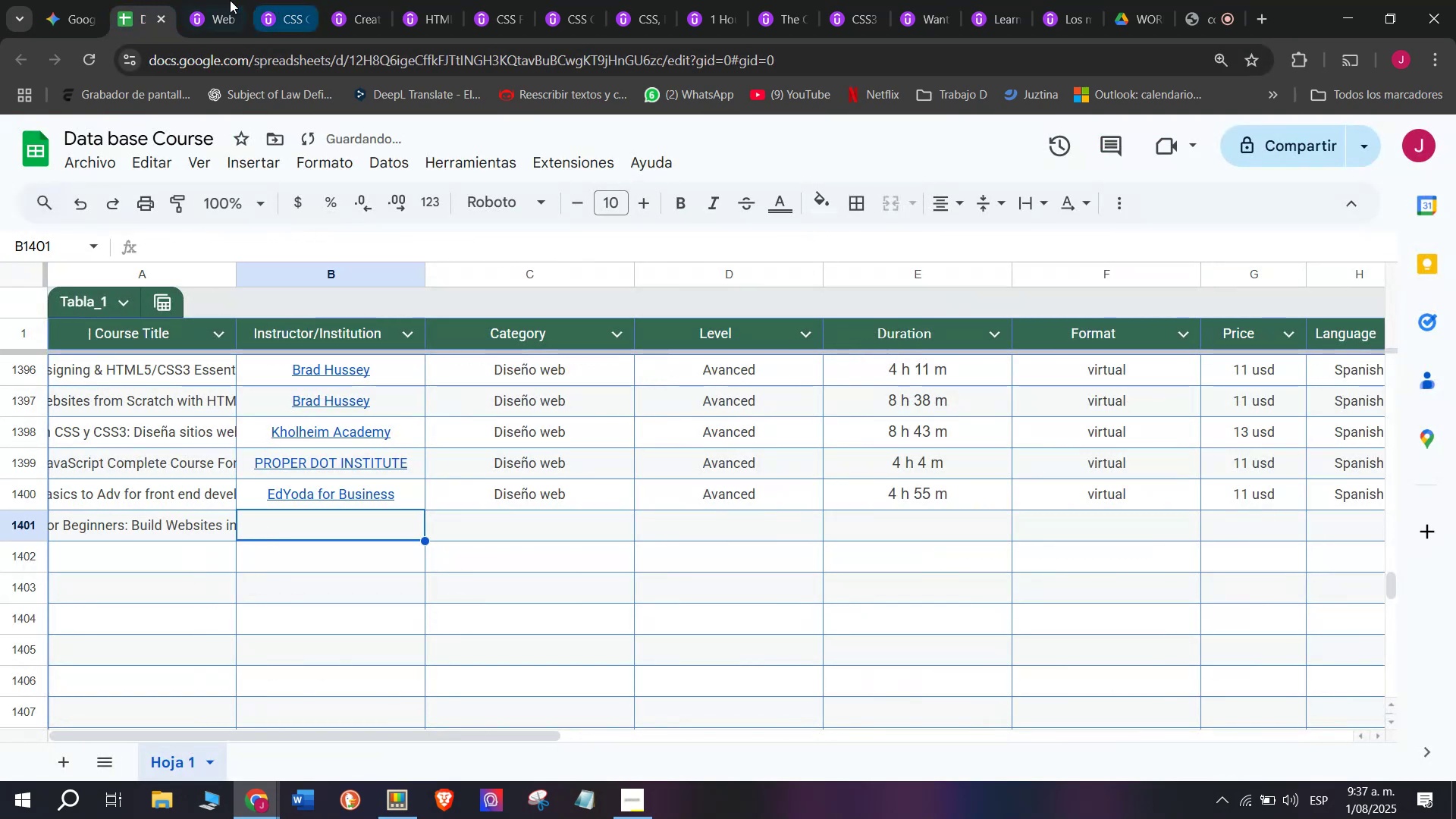 
left_click([225, 0])
 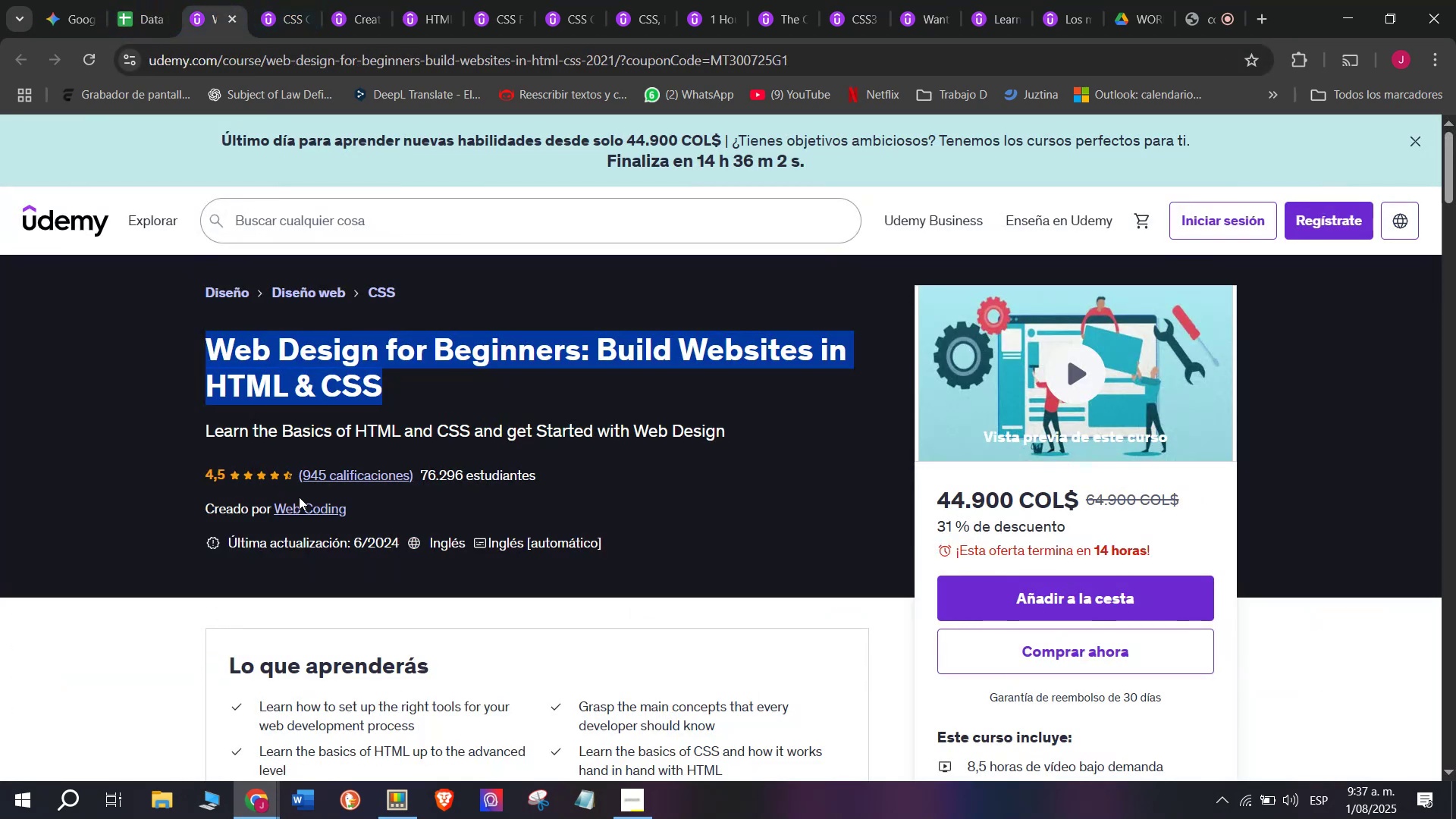 
double_click([309, 505])
 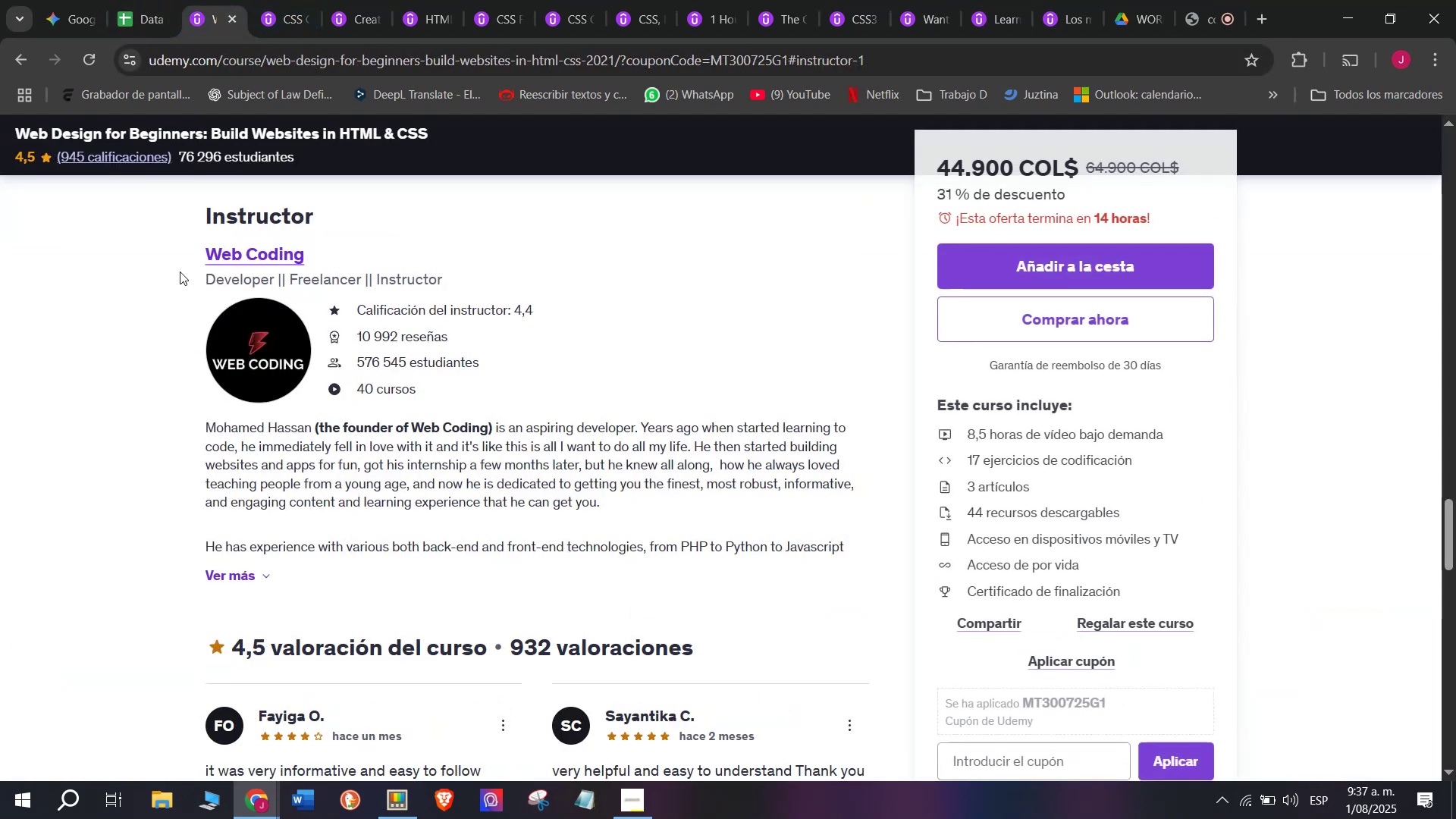 
left_click_drag(start_coordinate=[171, 249], to_coordinate=[328, 249])
 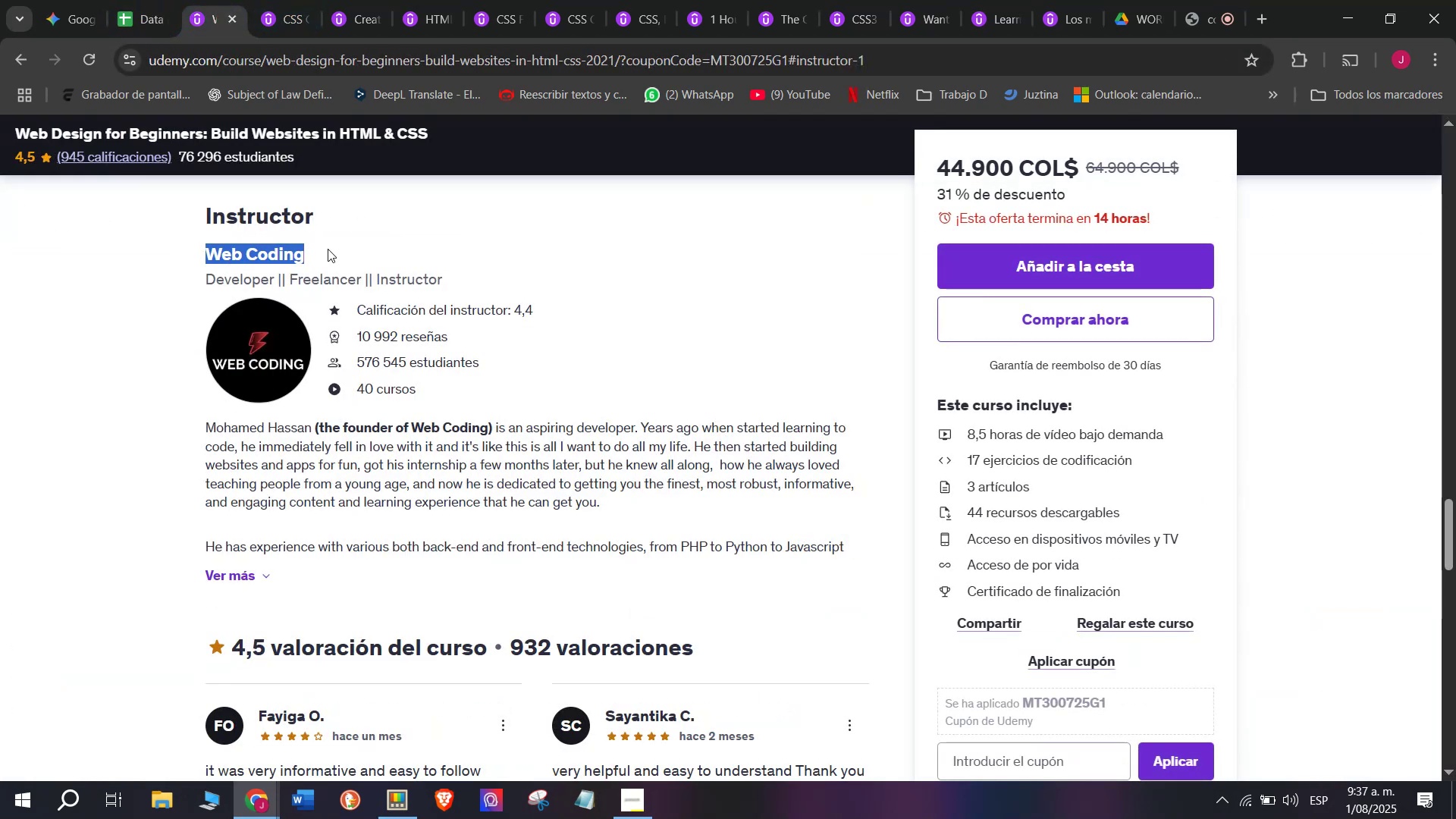 
key(Break)
 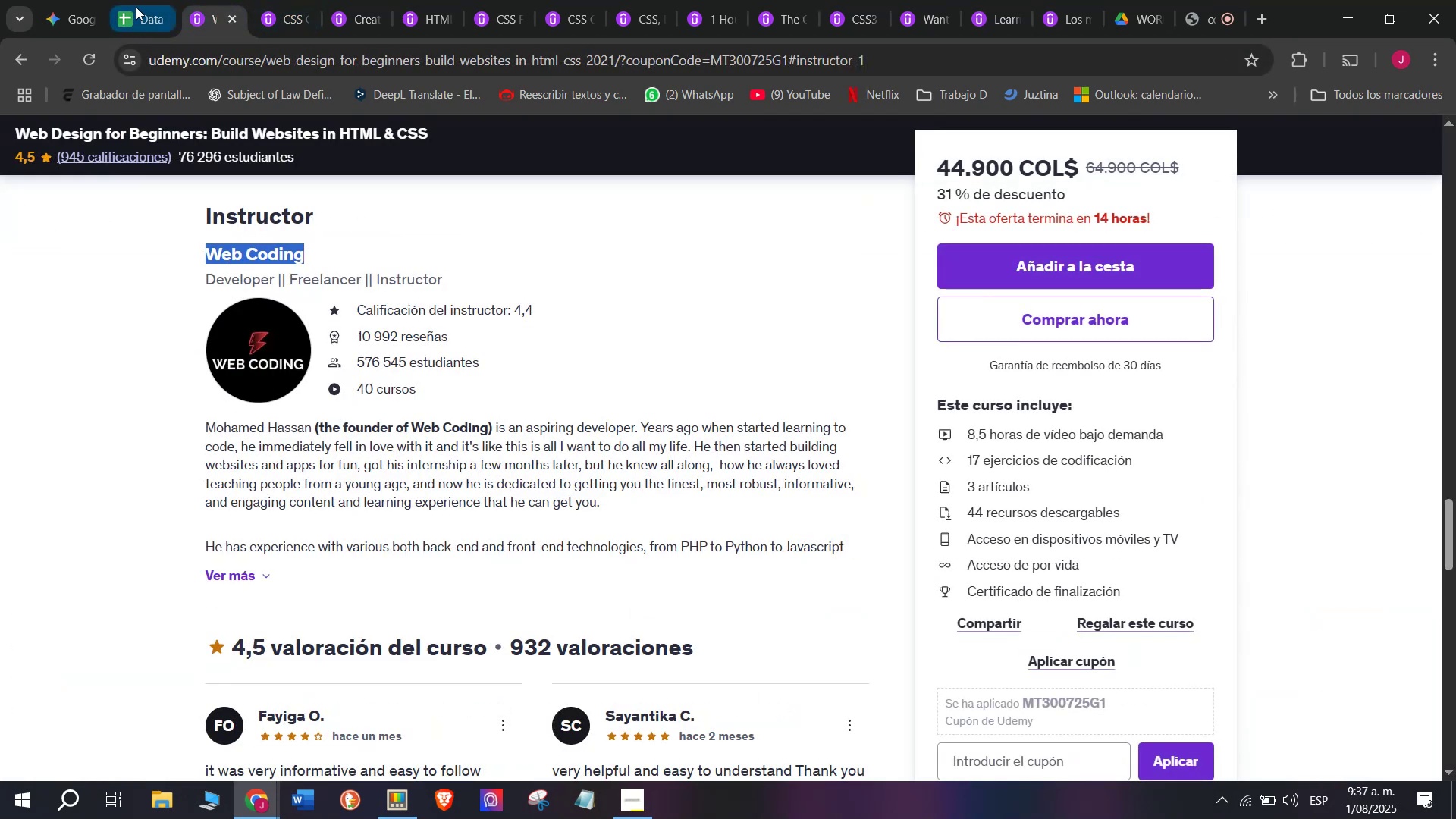 
key(Control+ControlLeft)
 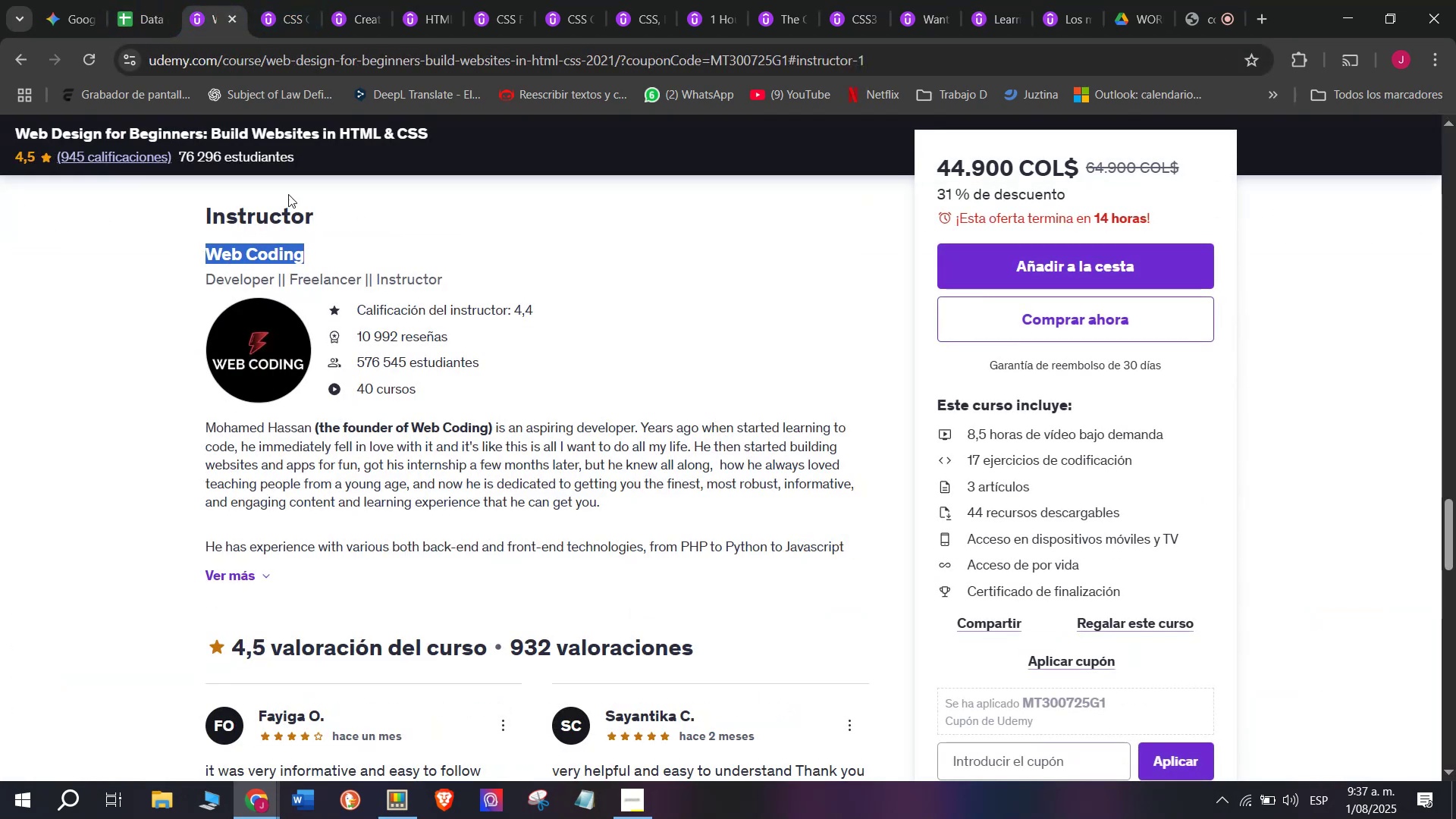 
key(Control+C)
 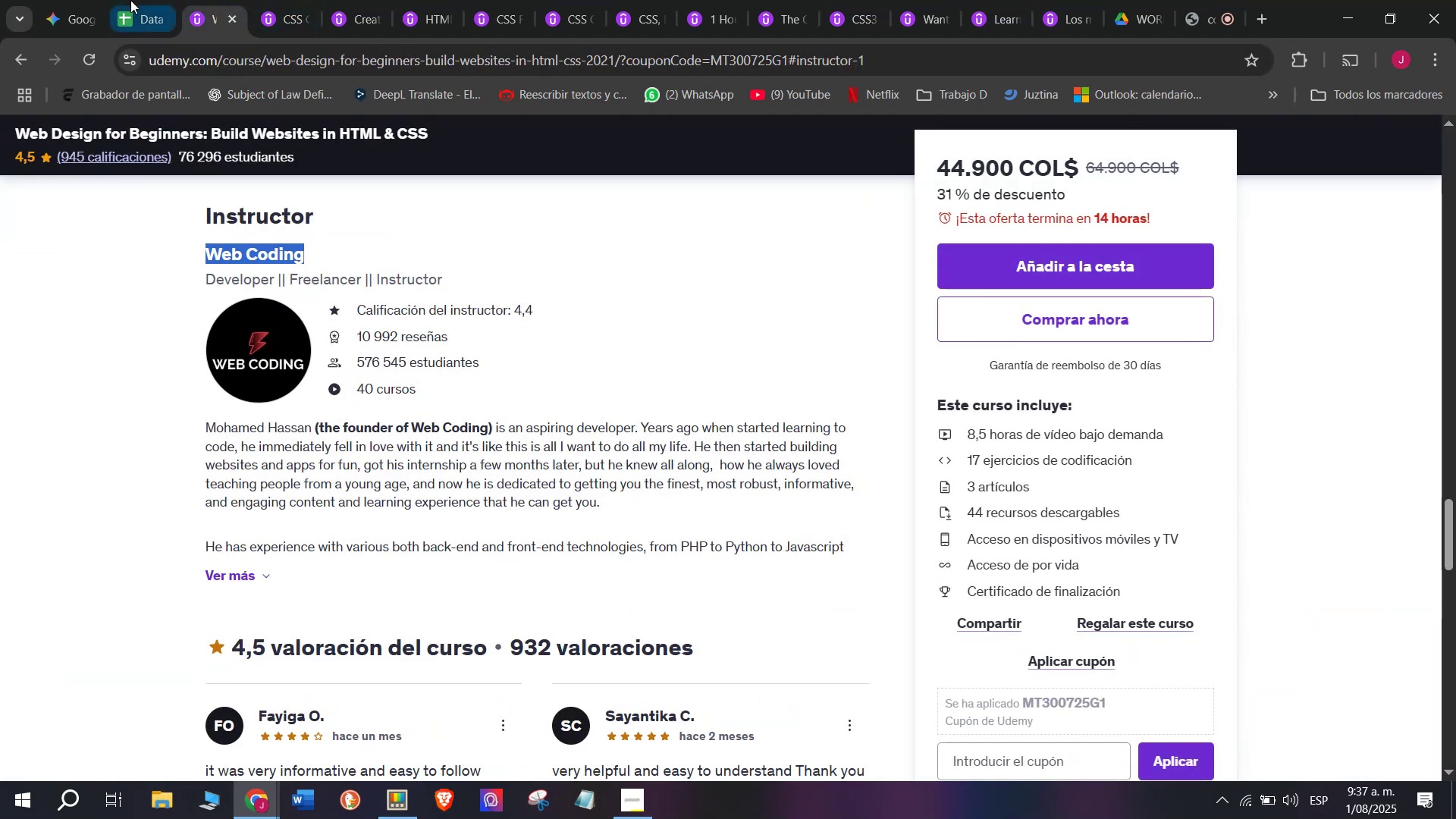 
left_click([130, 0])
 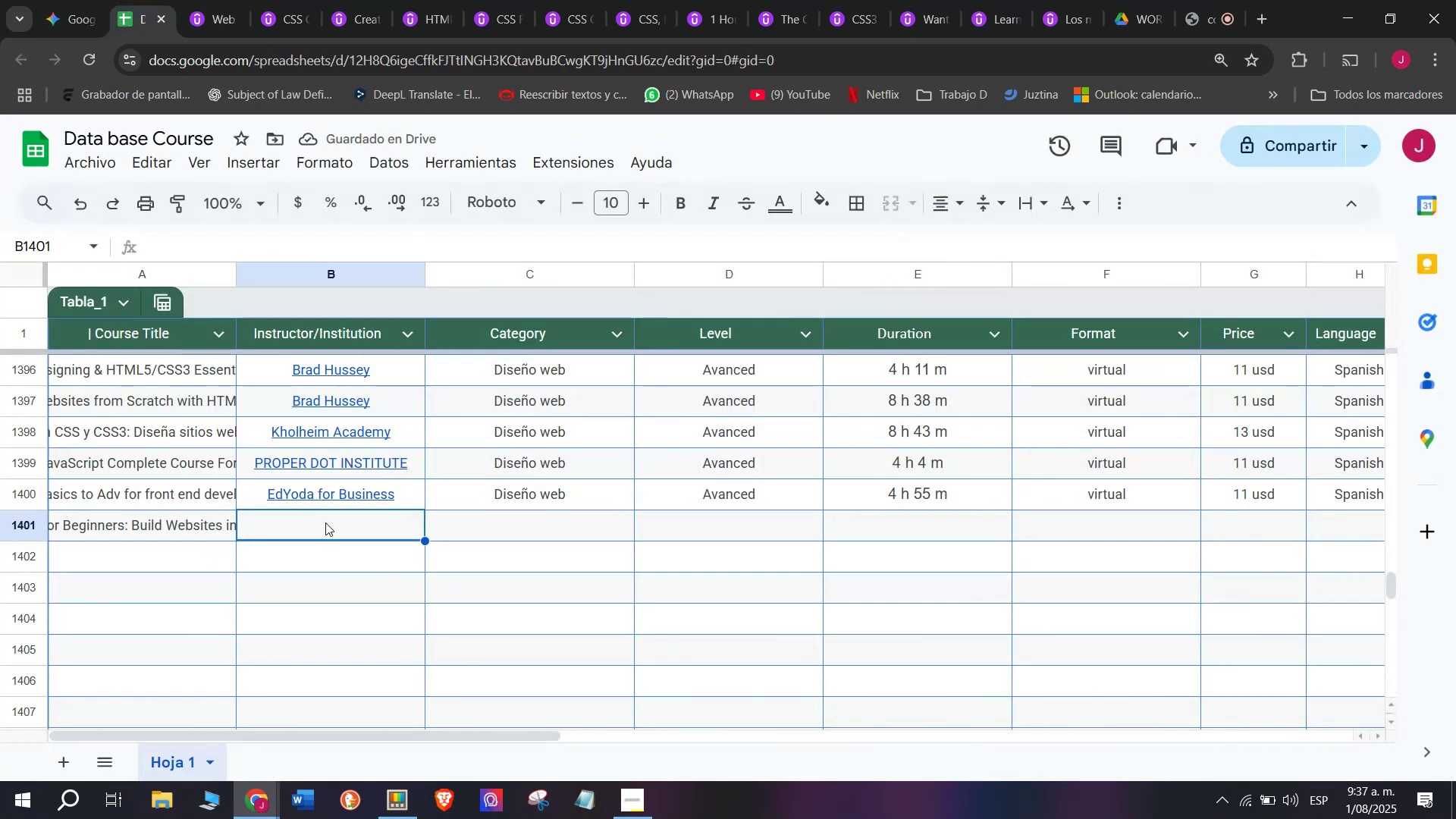 
key(Control+ControlLeft)
 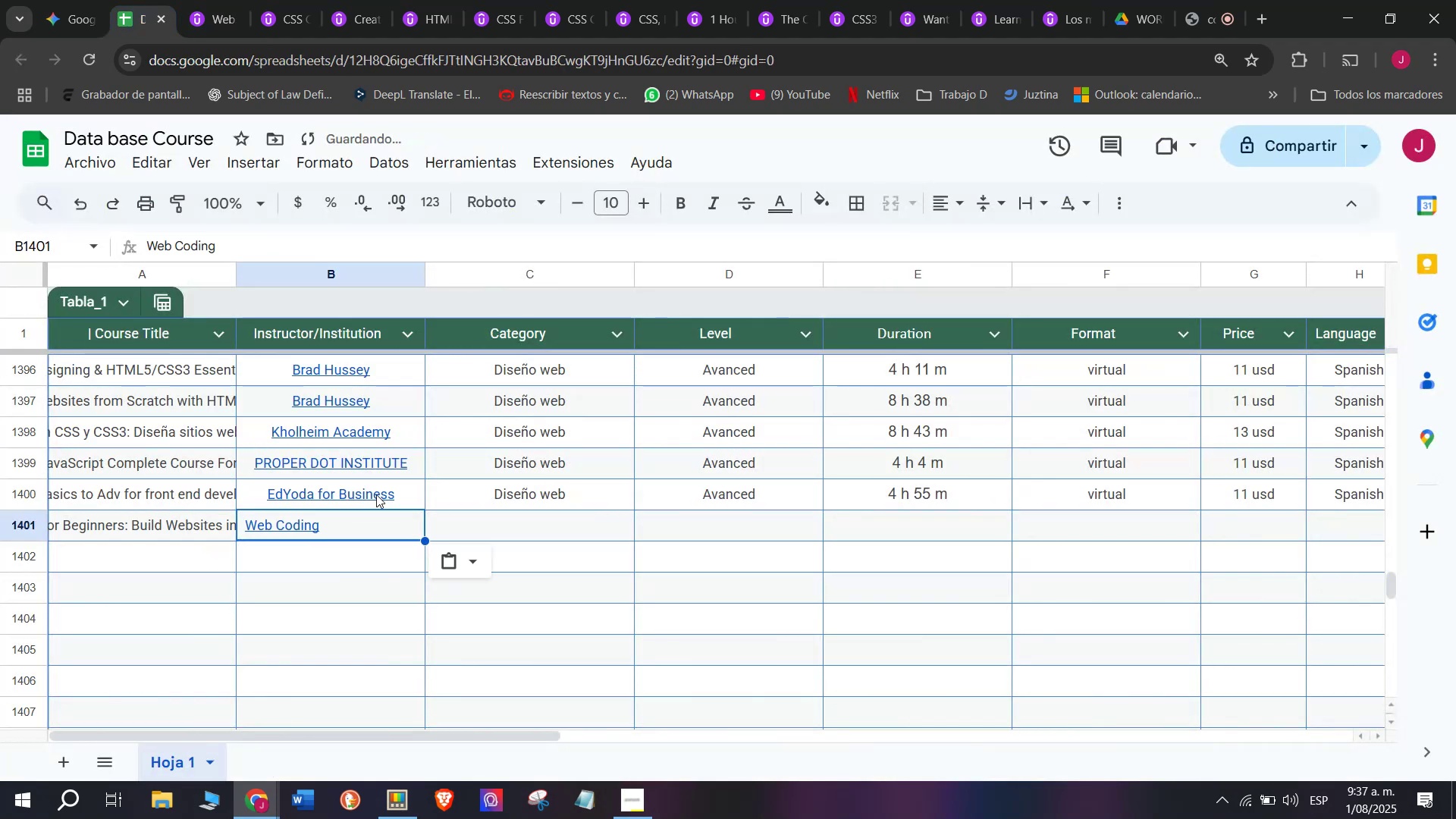 
key(Z)
 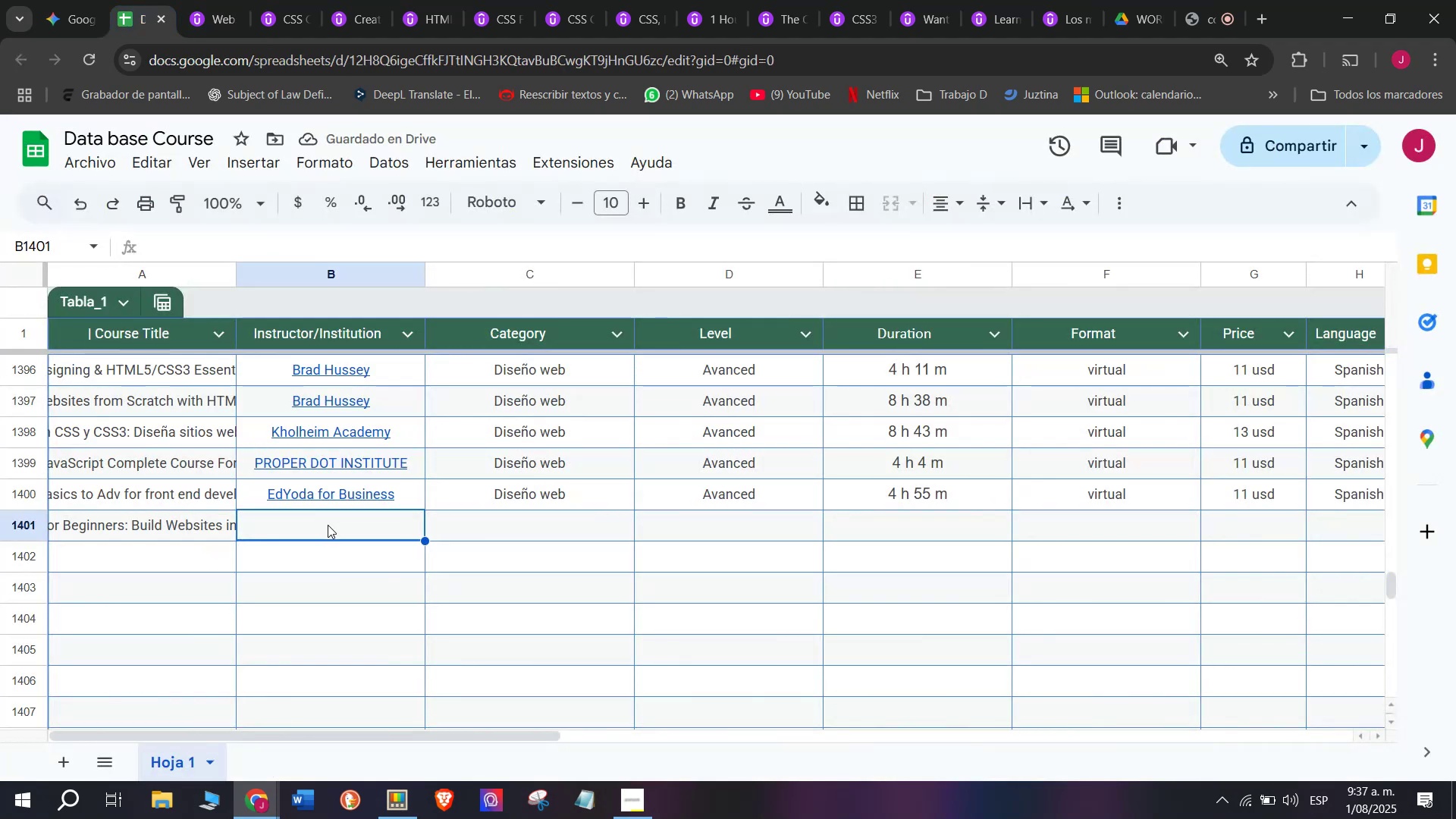 
key(Control+V)
 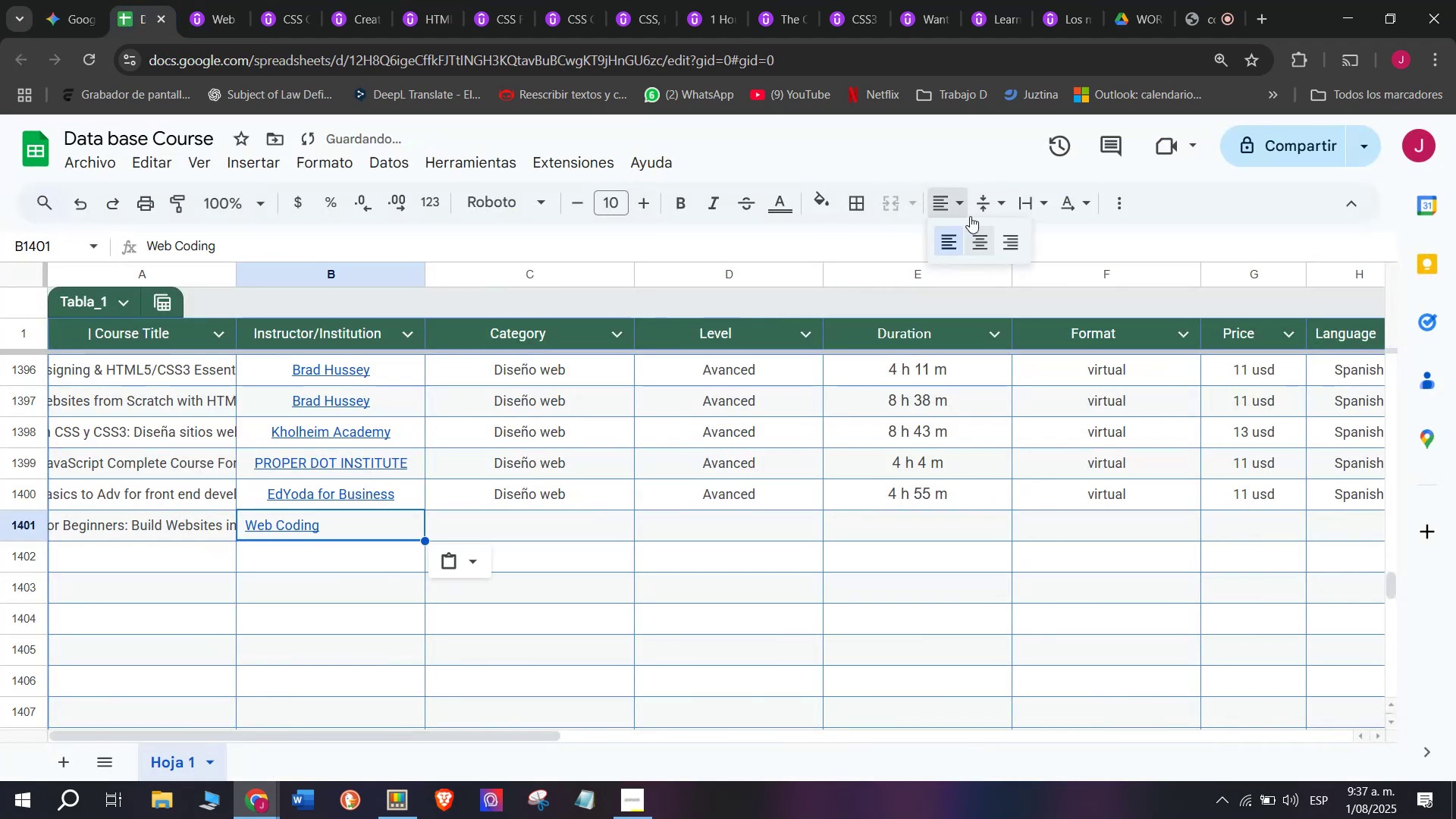 
left_click([980, 240])
 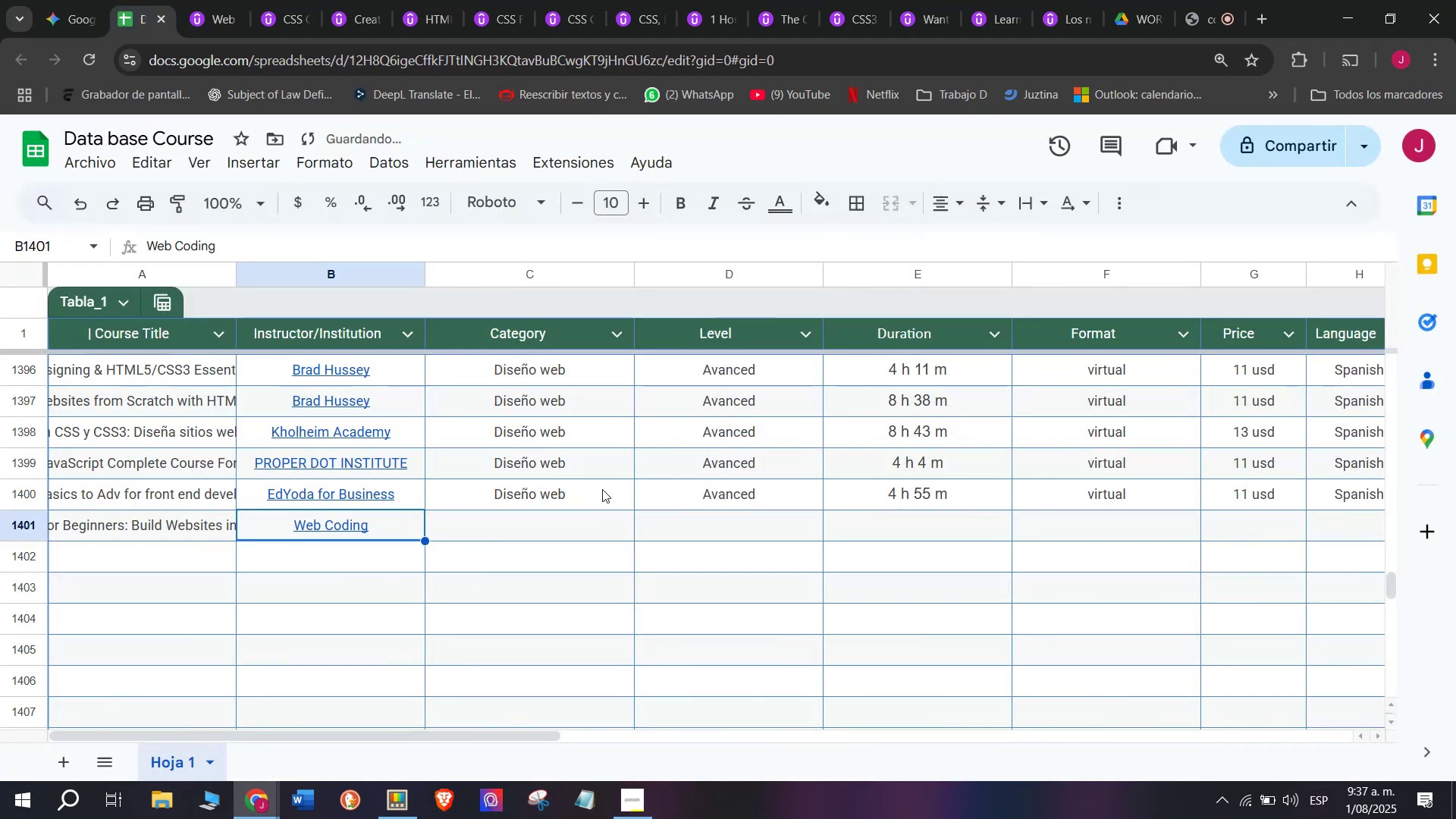 
key(Control+ControlLeft)
 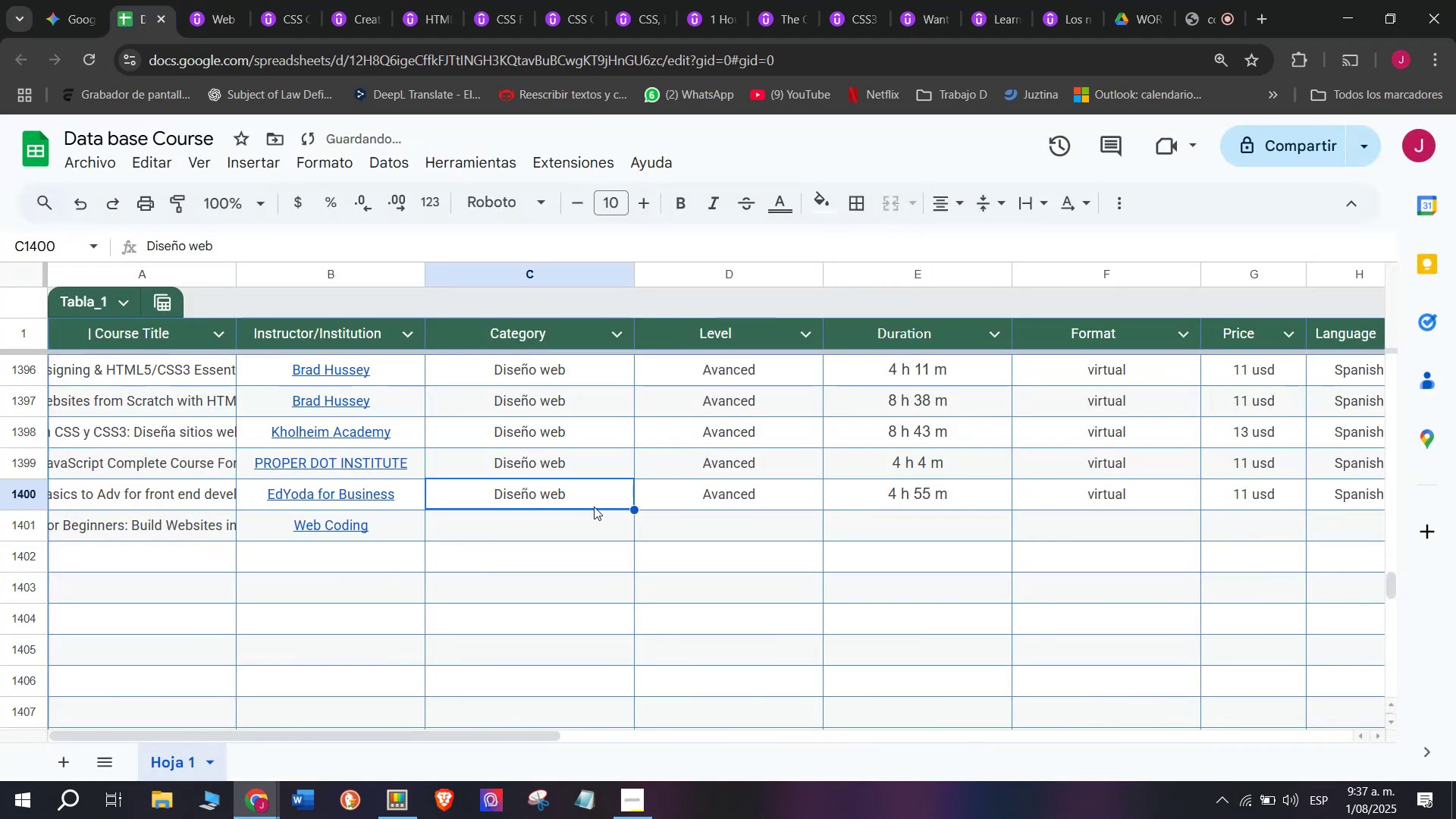 
key(Break)
 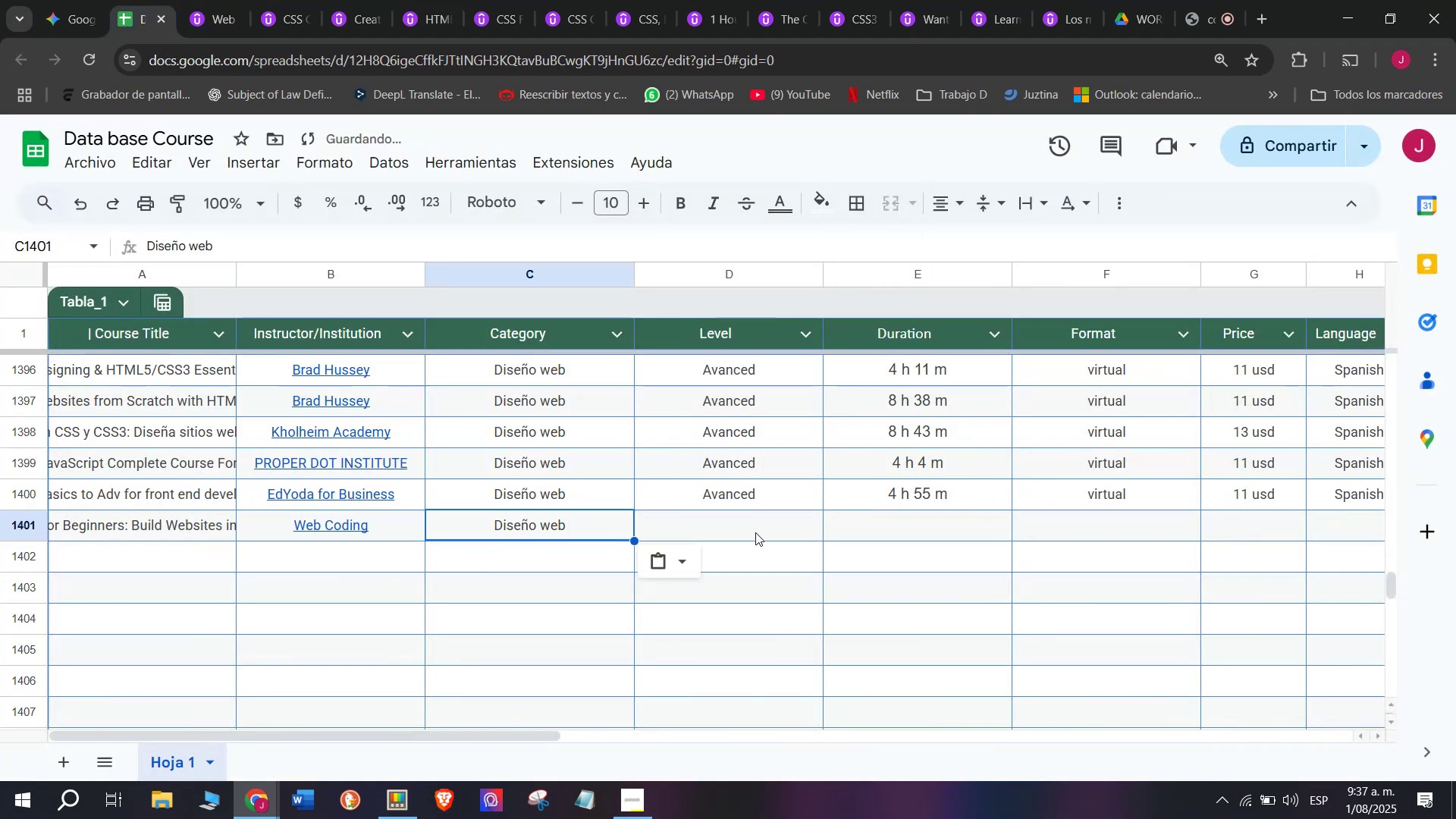 
key(Control+C)
 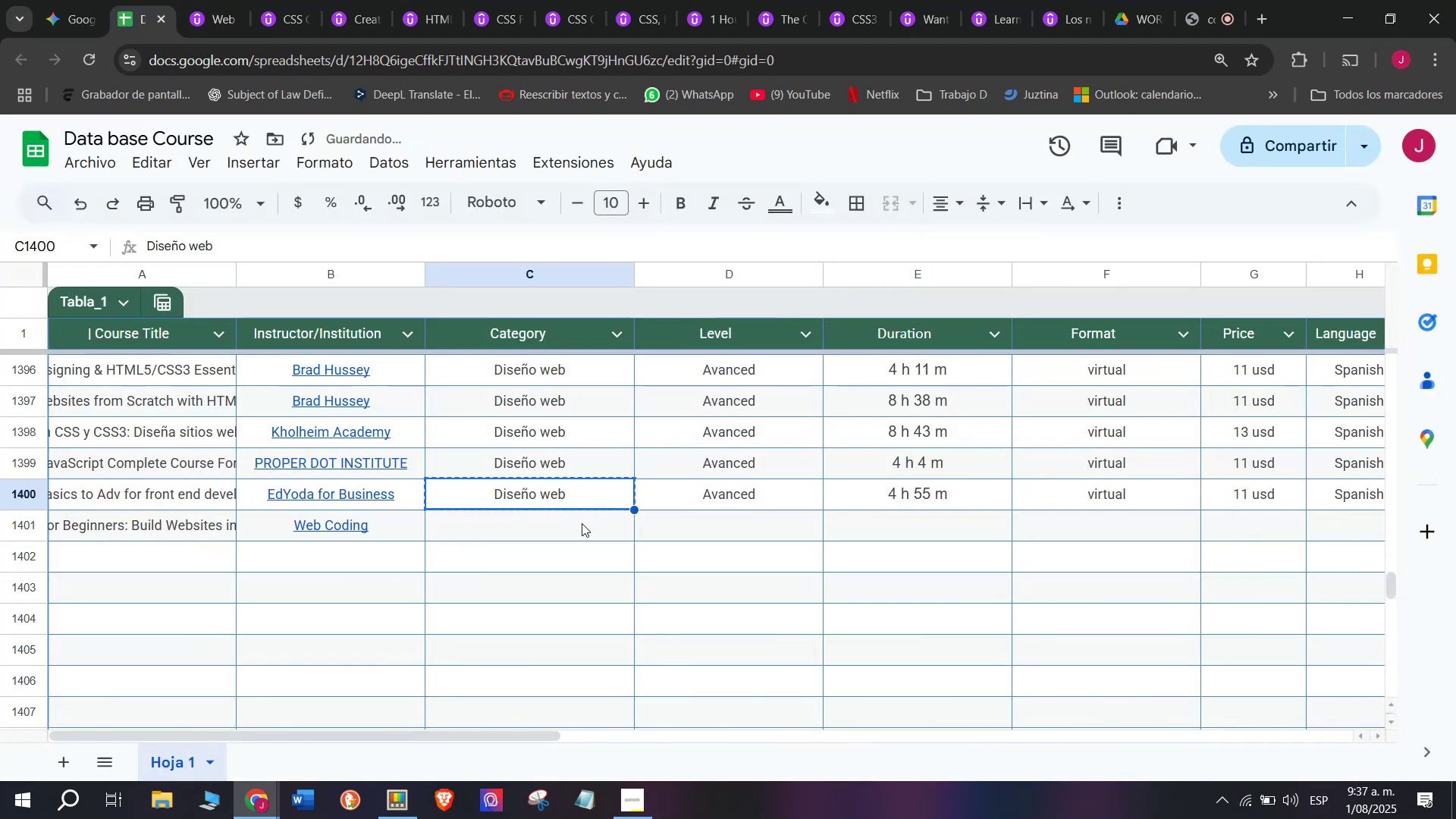 
double_click([582, 523])
 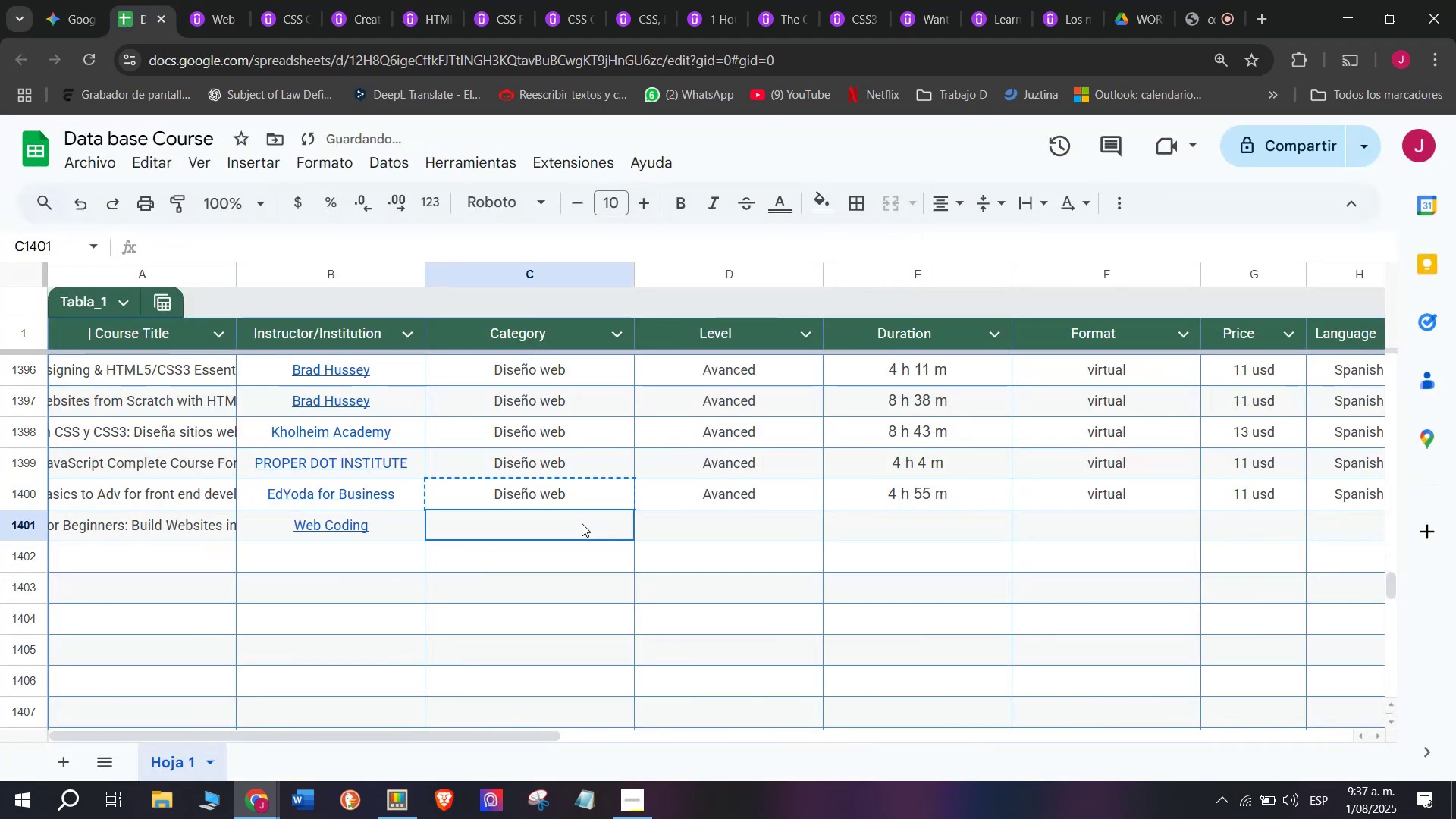 
key(Z)
 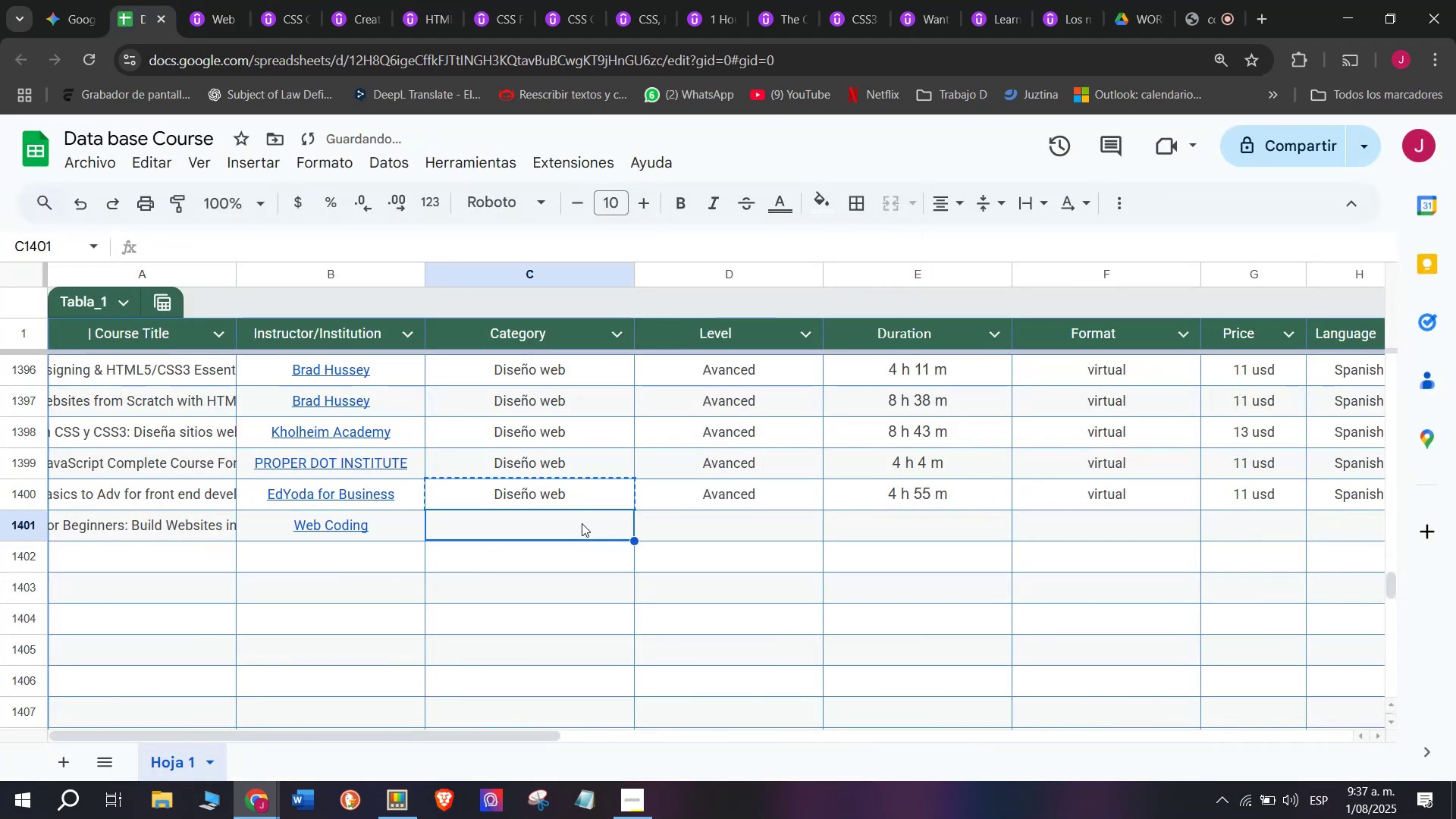 
key(Control+ControlLeft)
 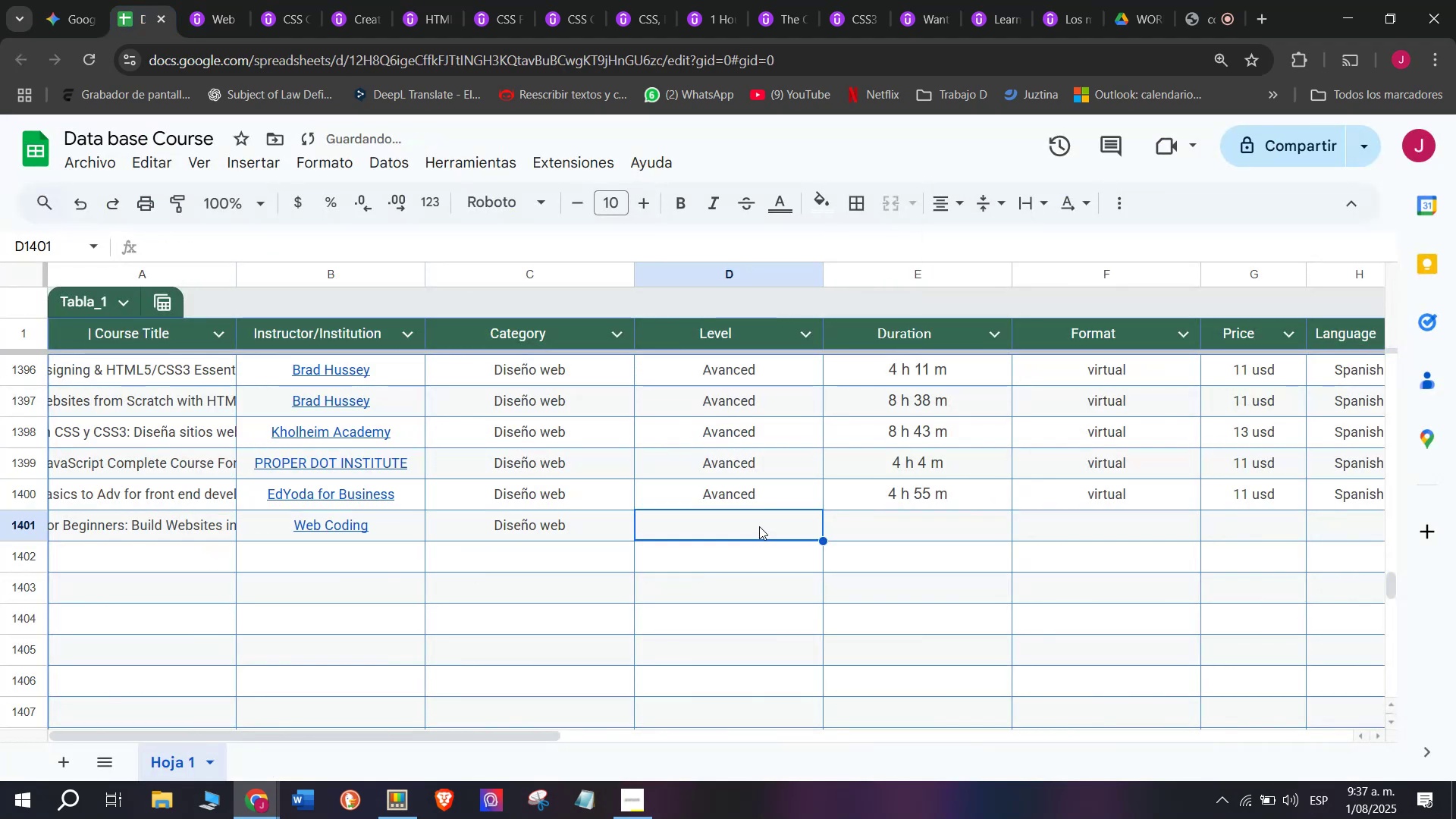 
key(Control+V)
 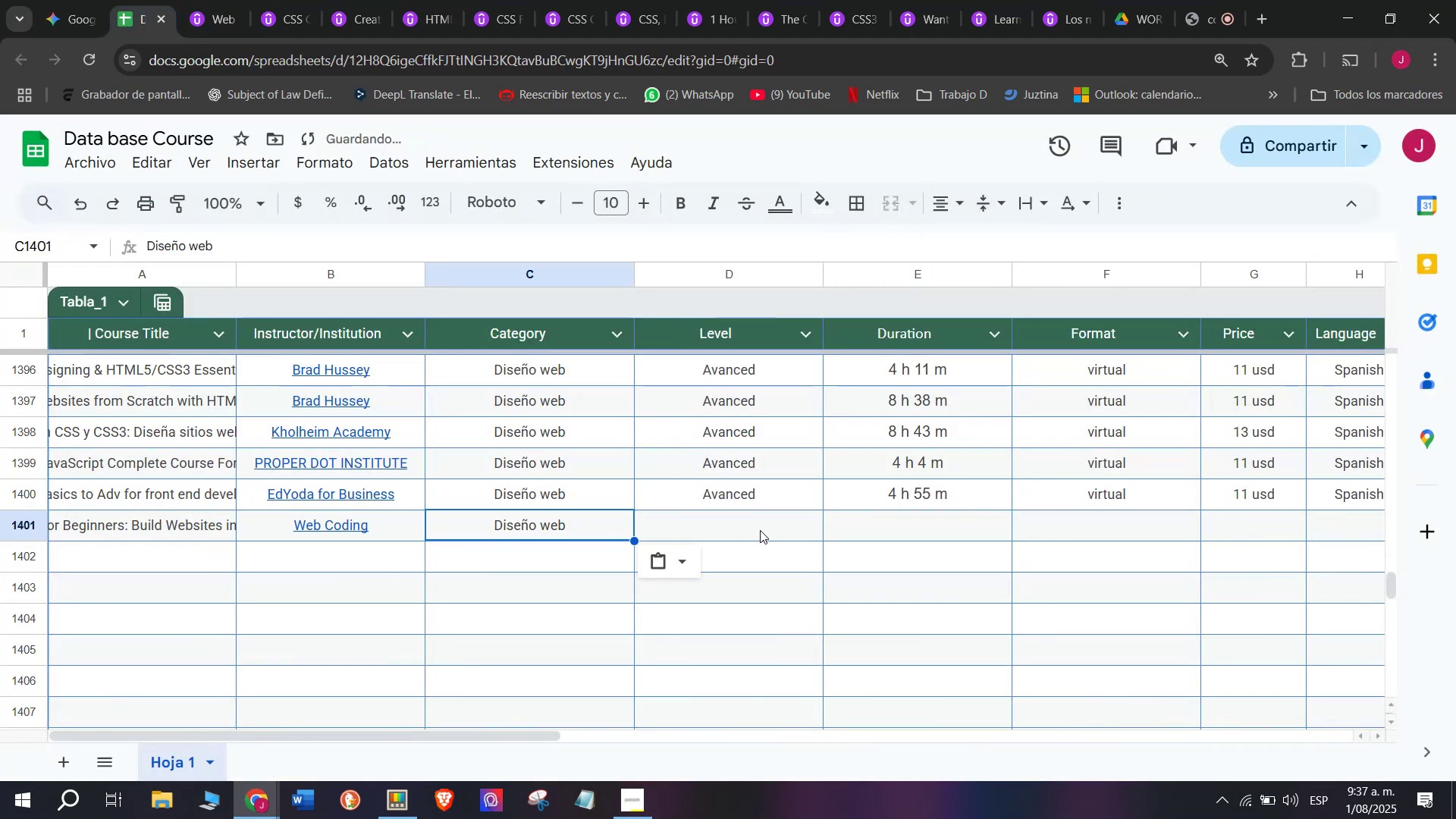 
triple_click([760, 530])
 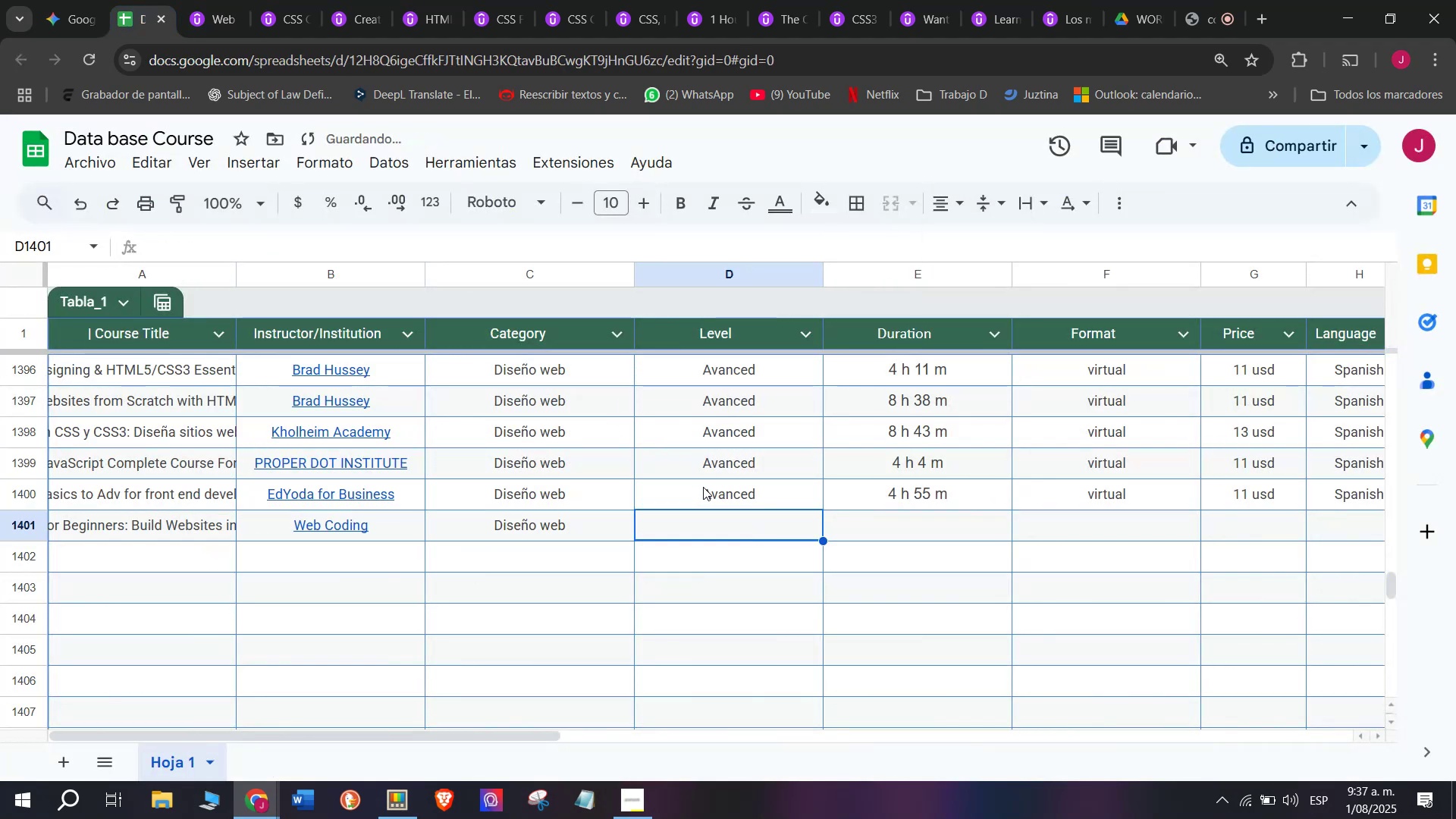 
key(Break)
 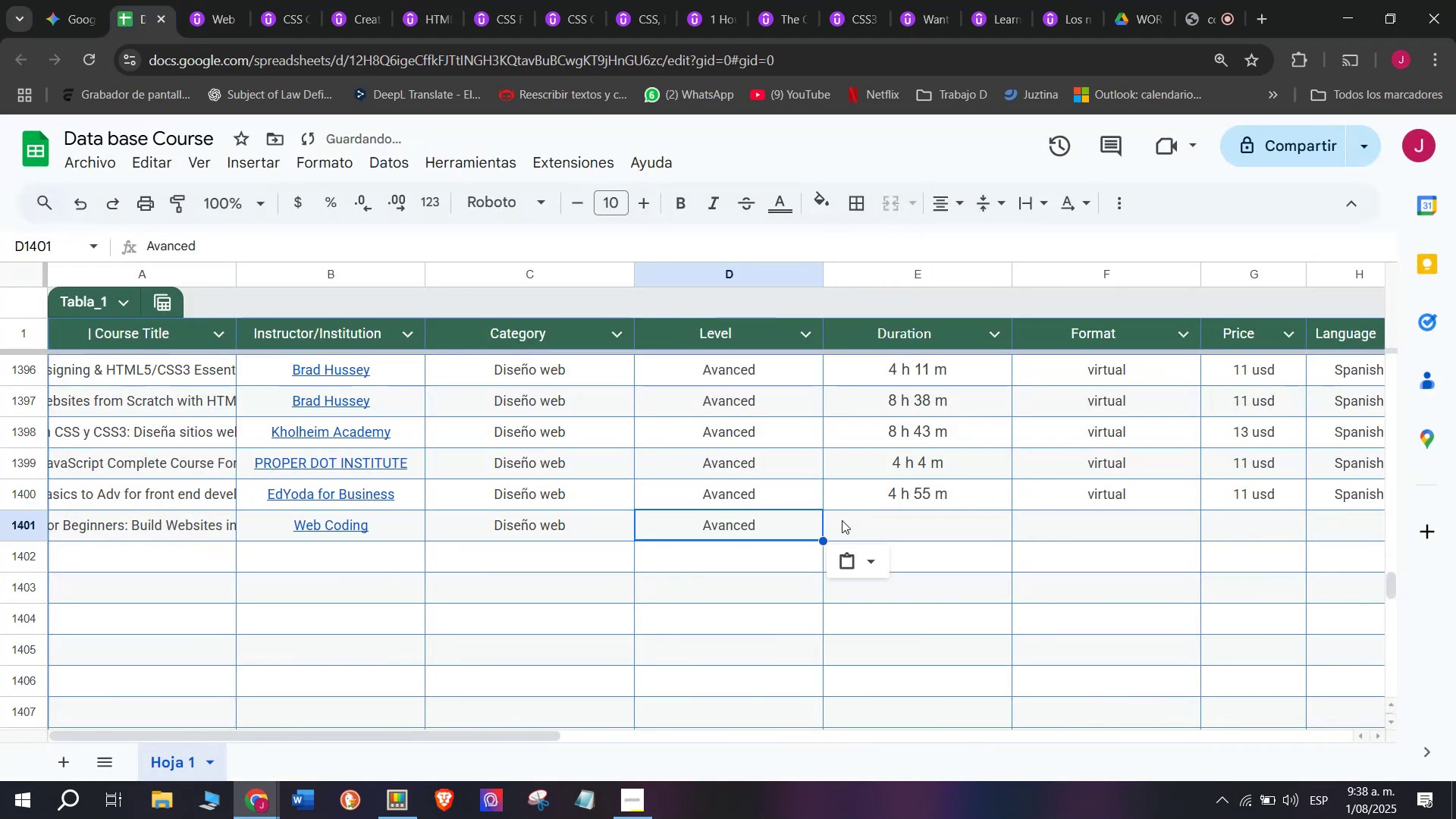 
key(Control+ControlLeft)
 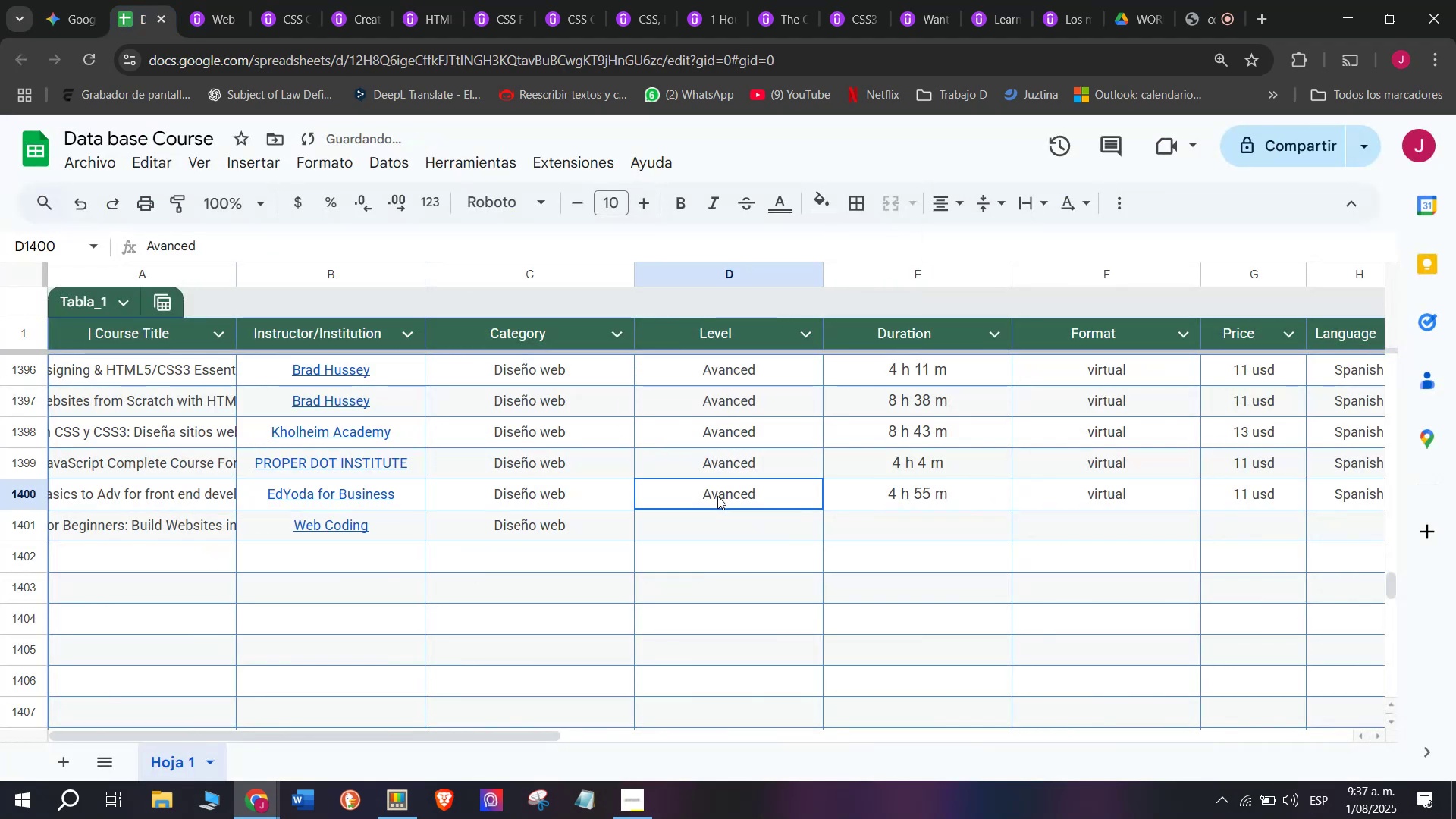 
key(Control+C)
 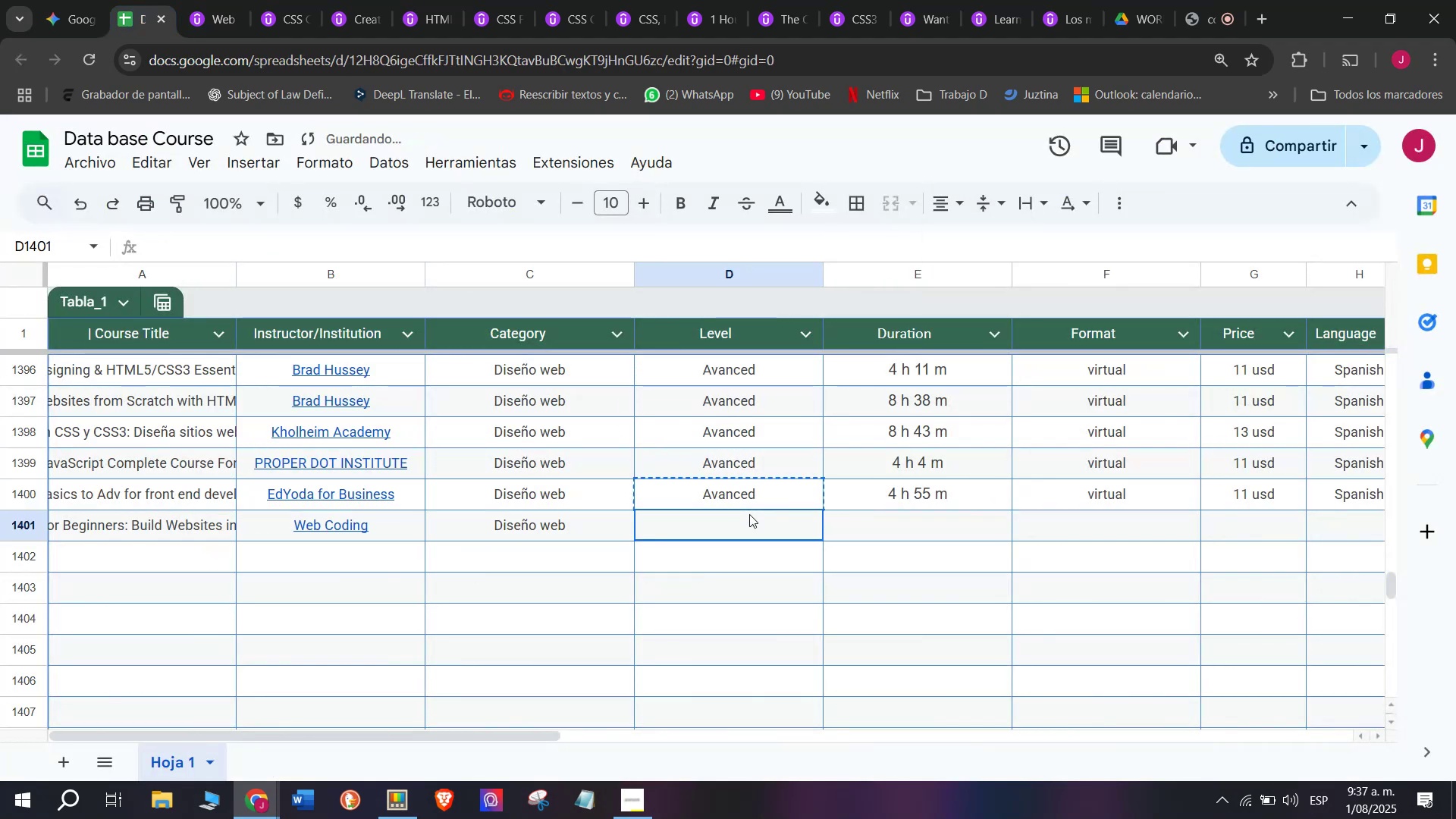 
double_click([749, 514])
 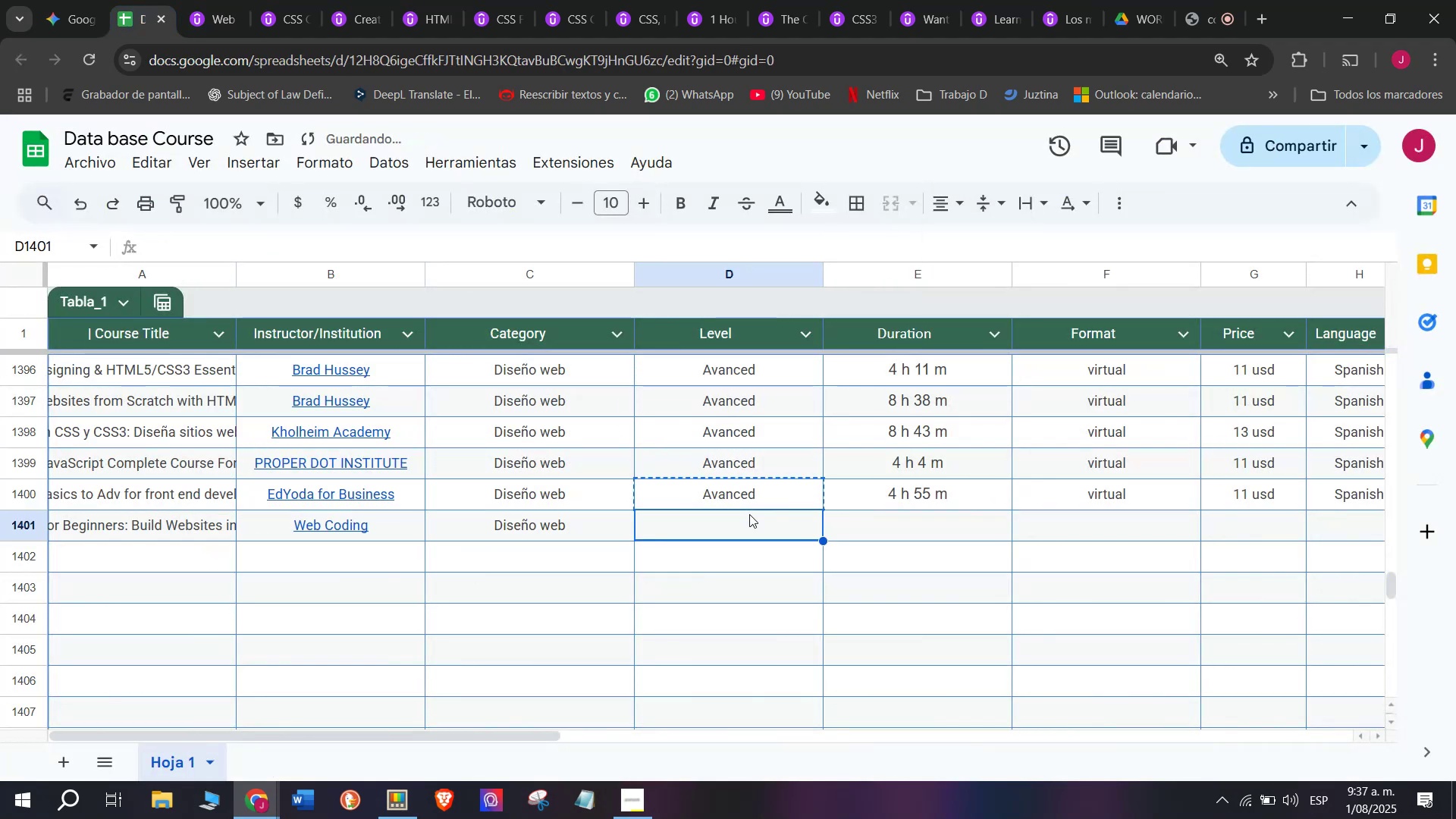 
key(Control+ControlLeft)
 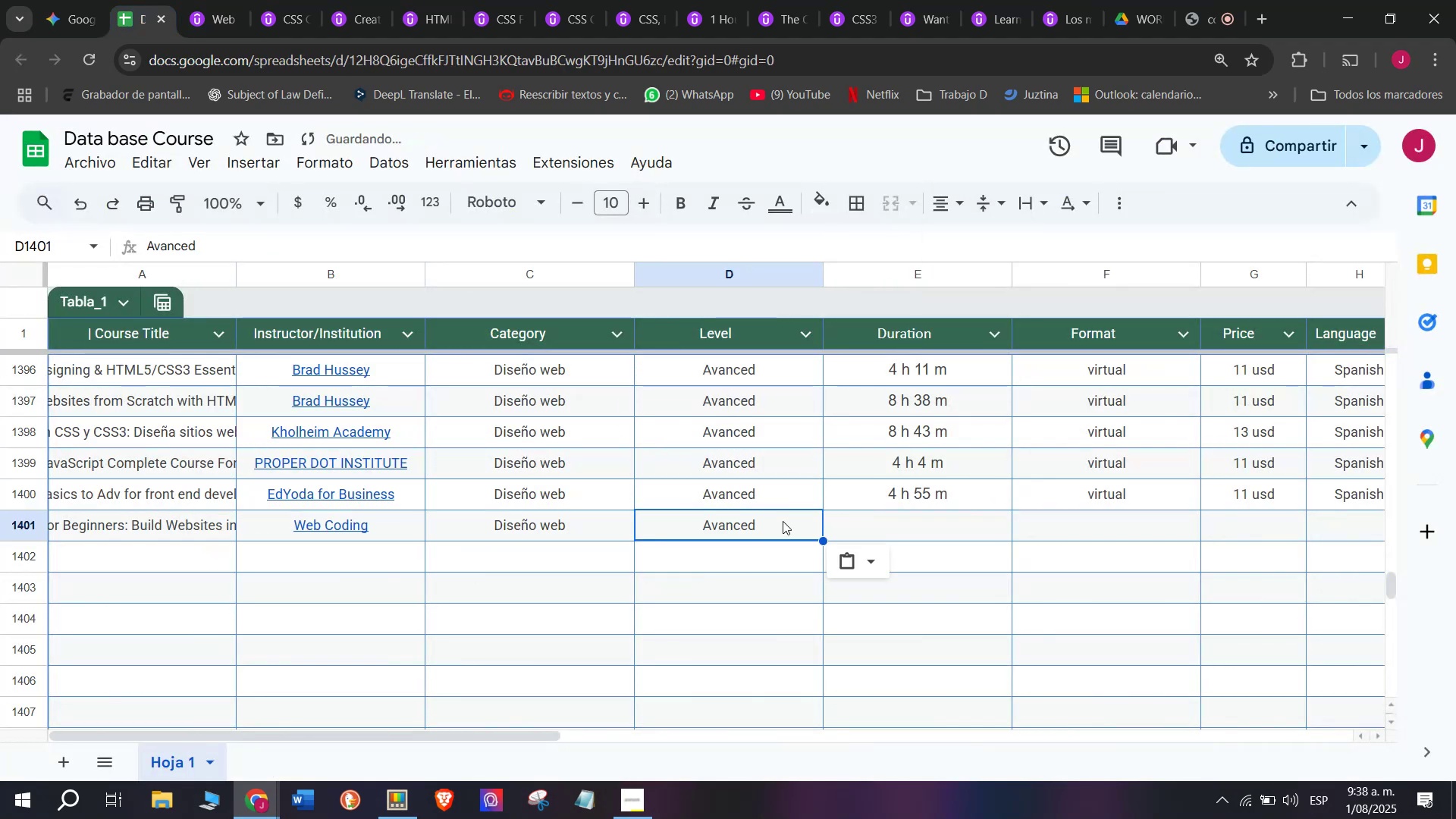 
key(Z)
 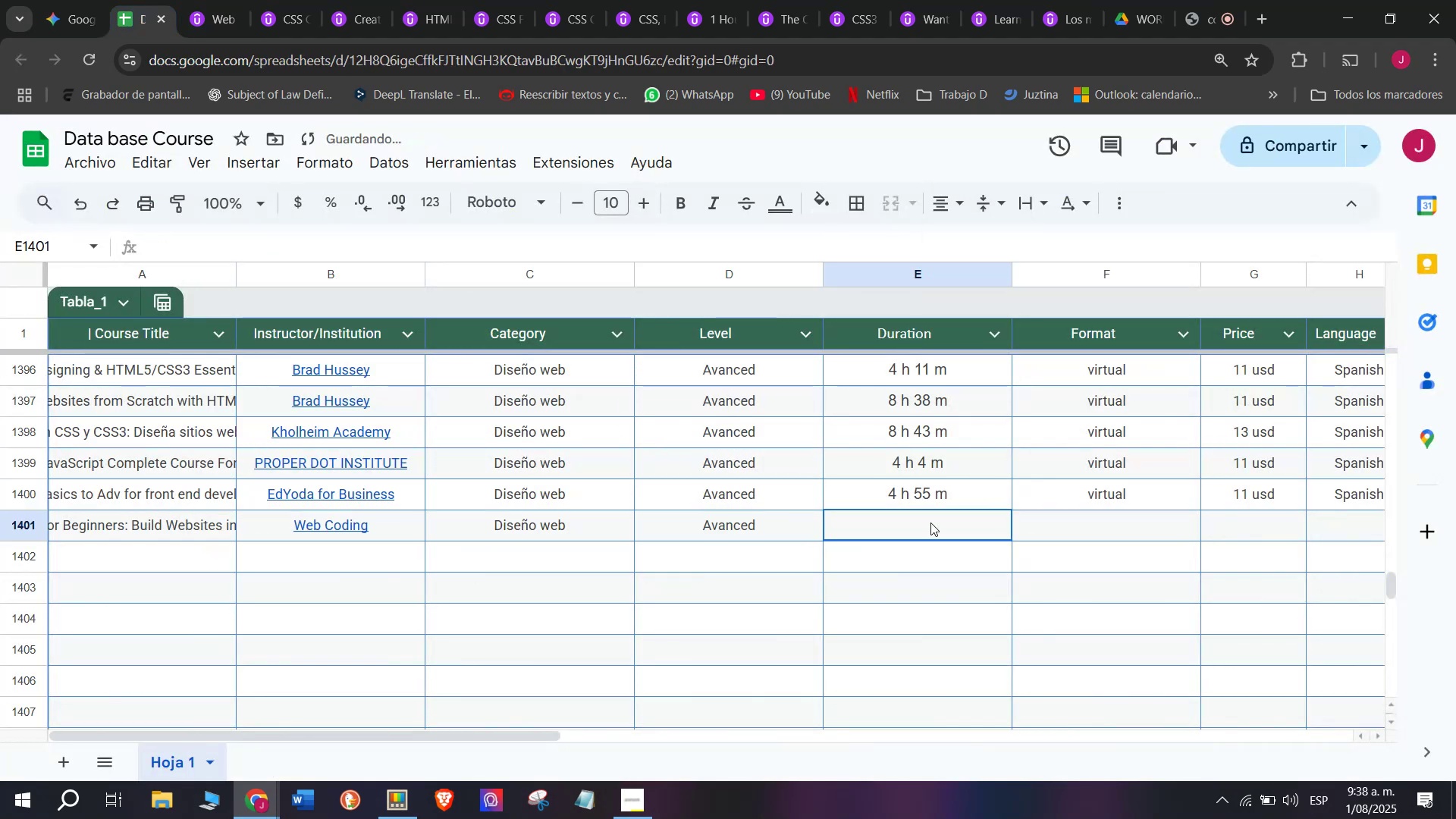 
key(Control+V)
 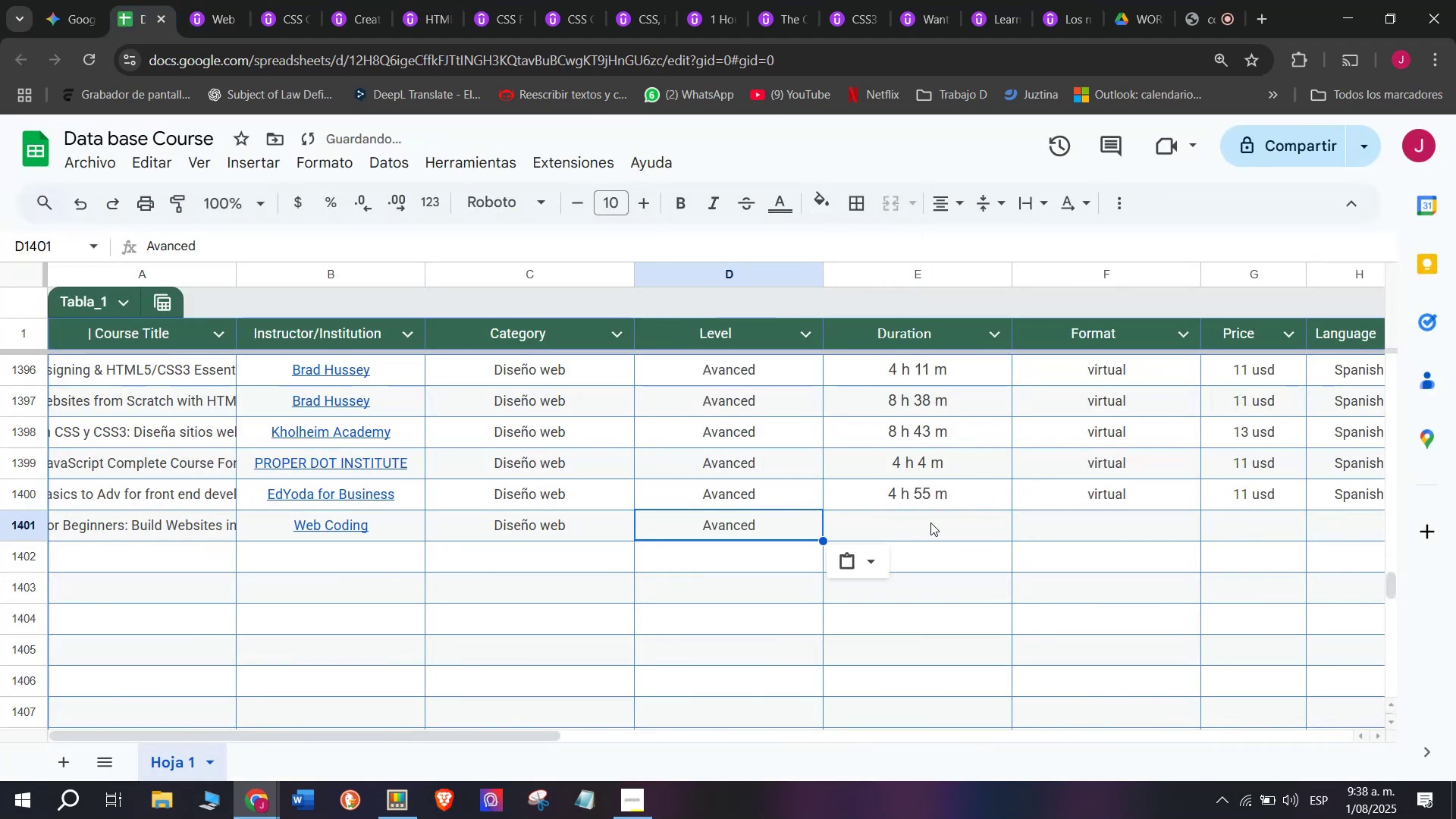 
triple_click([930, 522])
 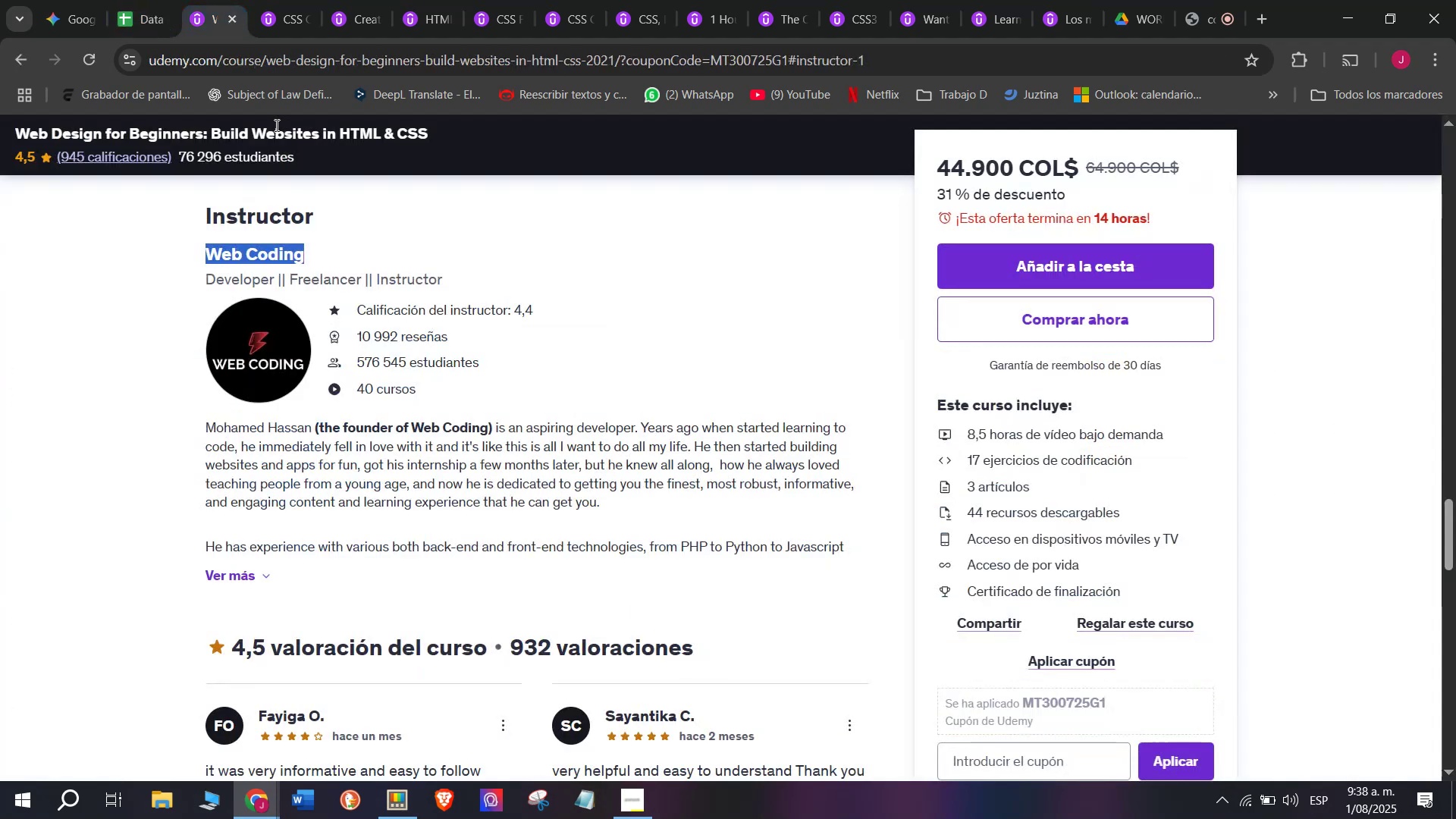 
scroll: coordinate [544, 617], scroll_direction: up, amount: 10.0
 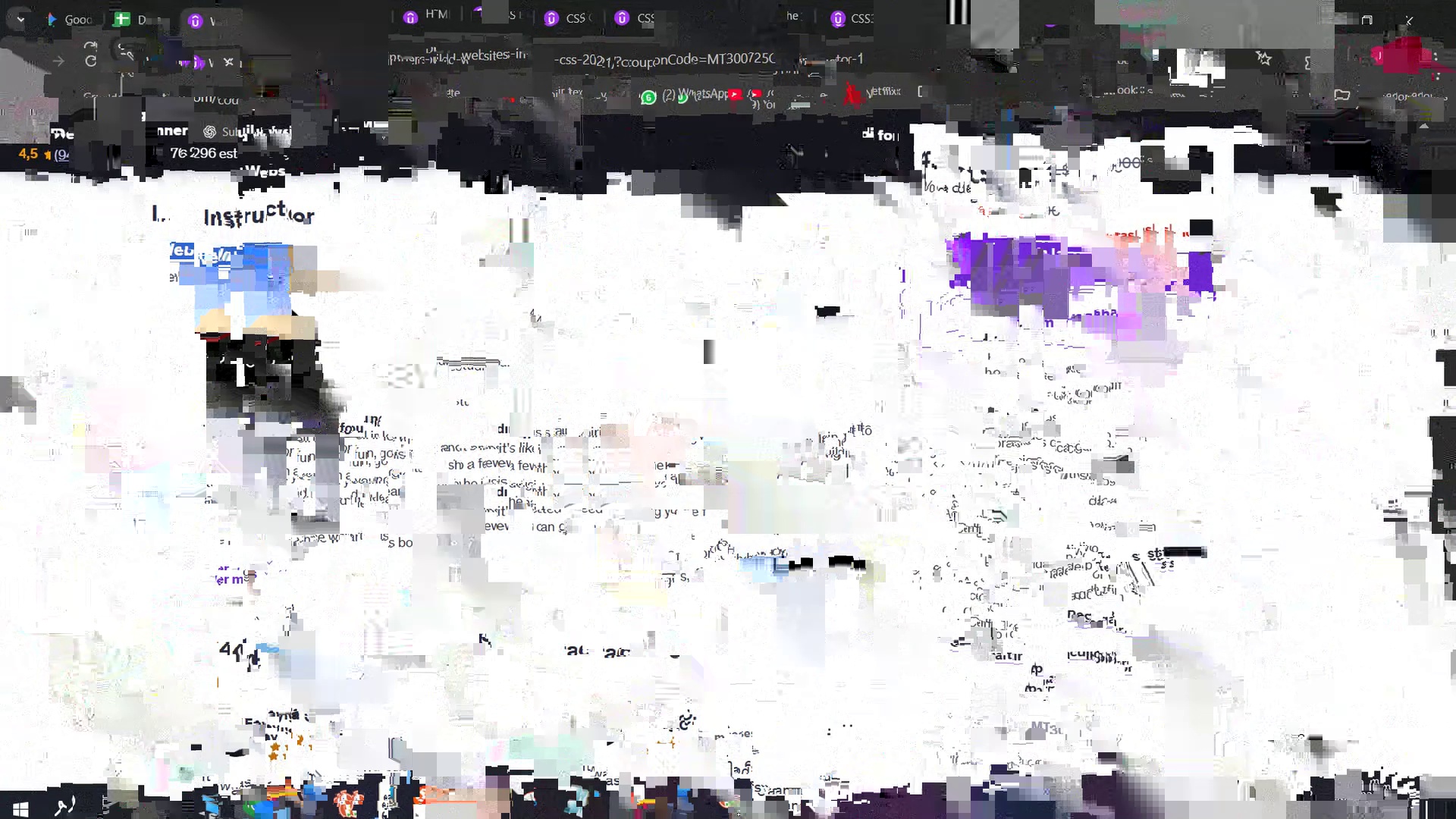 
left_click_drag(start_coordinate=[416, 747], to_coordinate=[364, 752])
 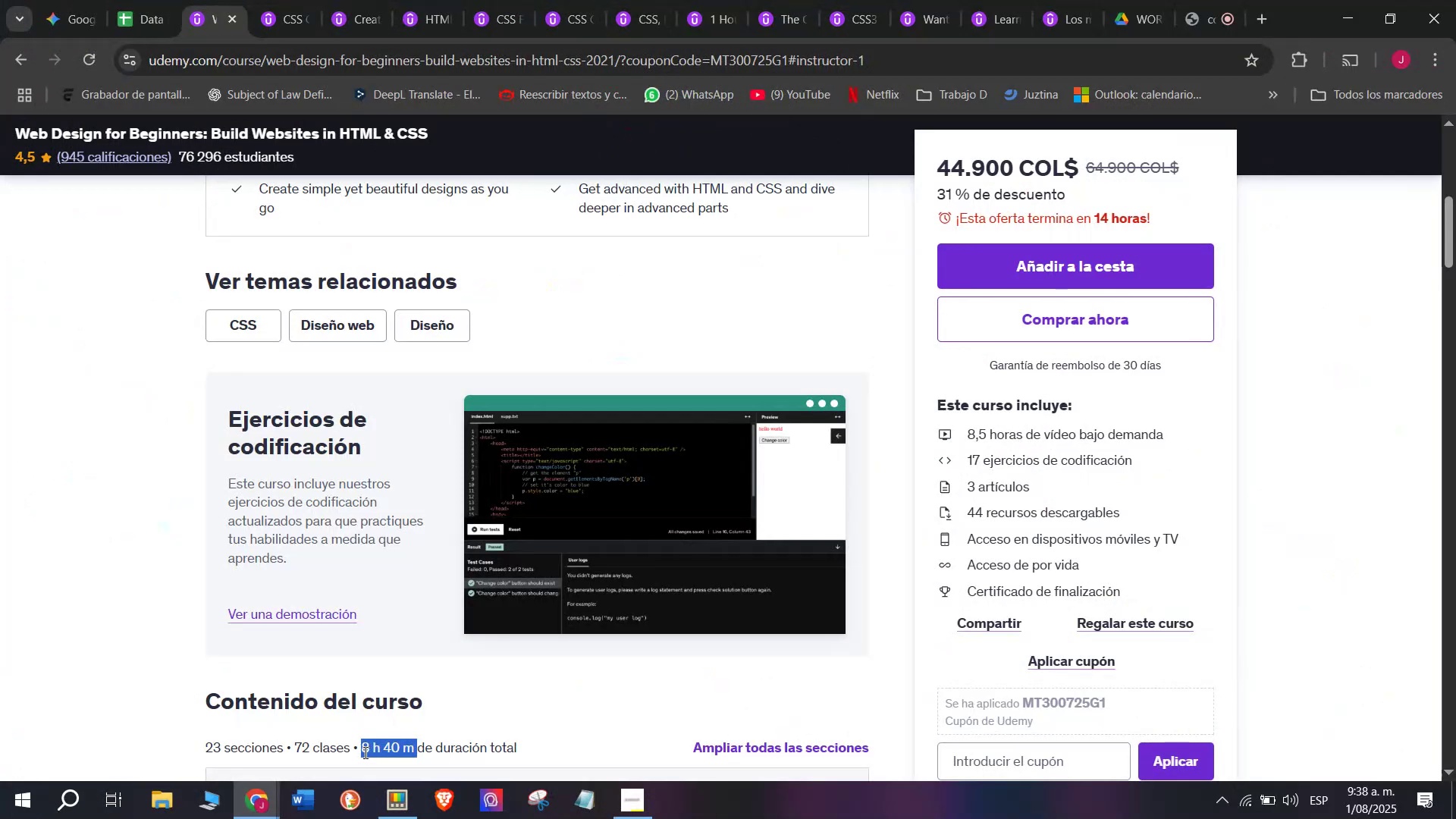 
key(Control+ControlLeft)
 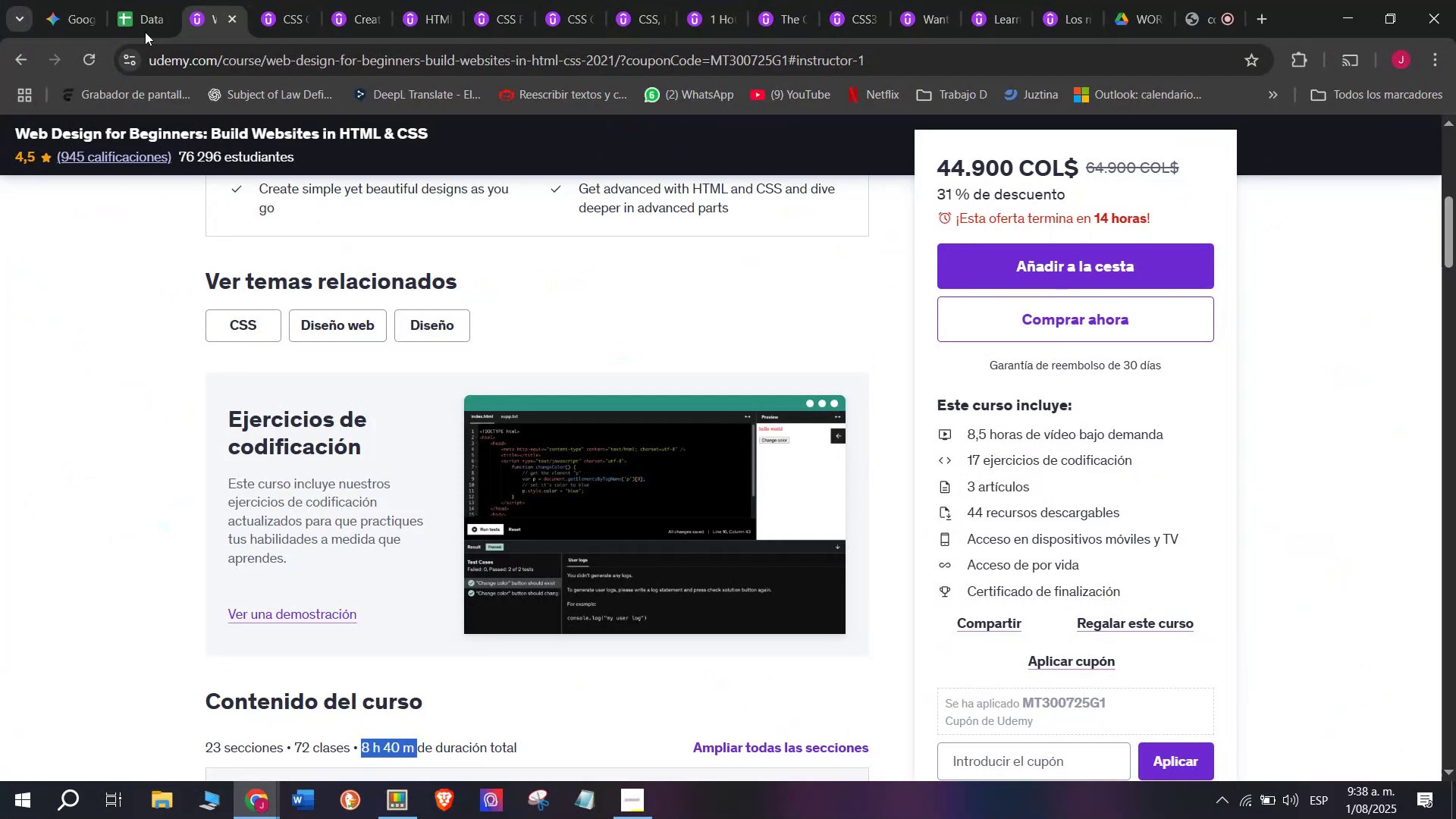 
key(Break)
 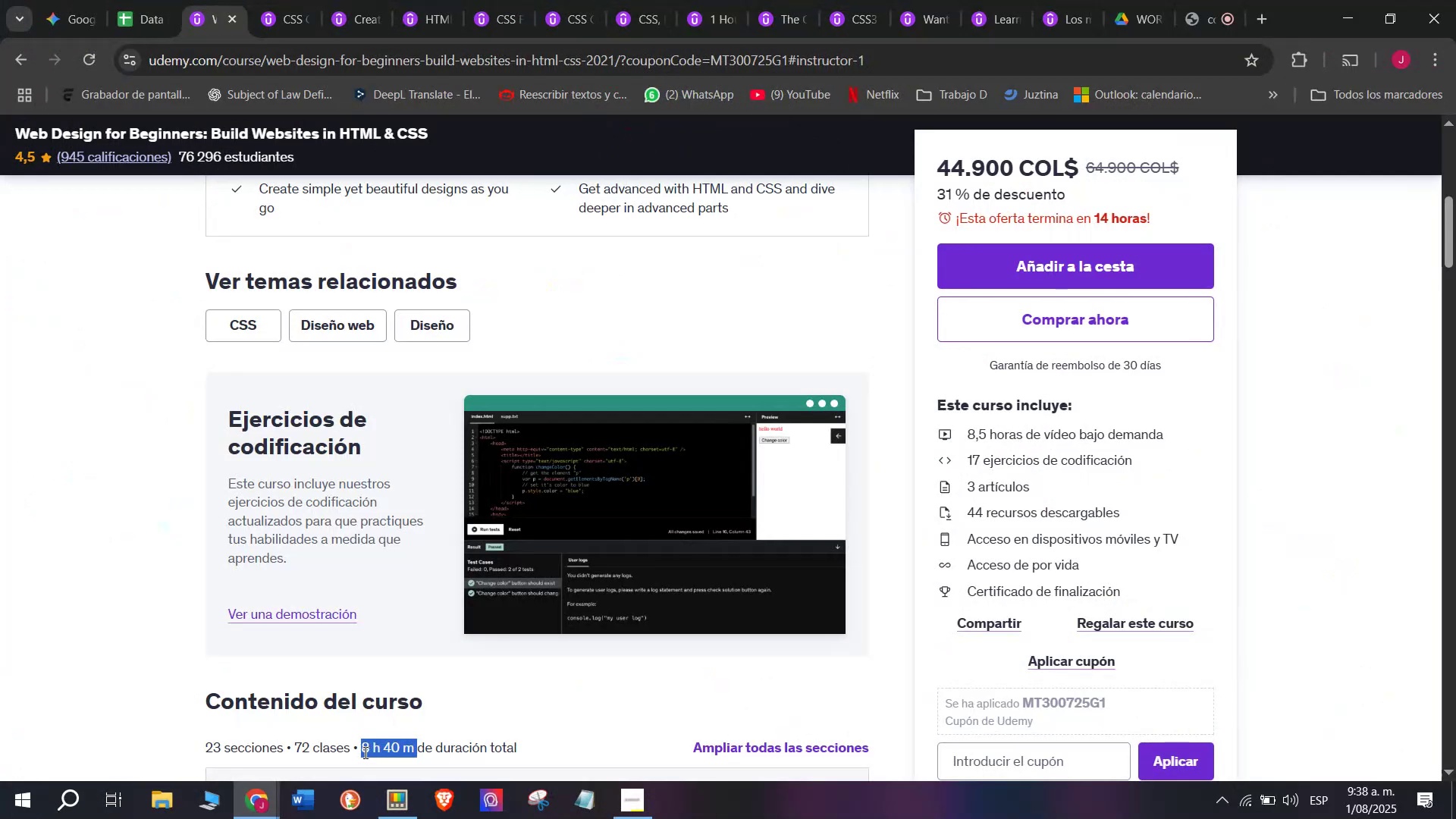 
key(Control+C)
 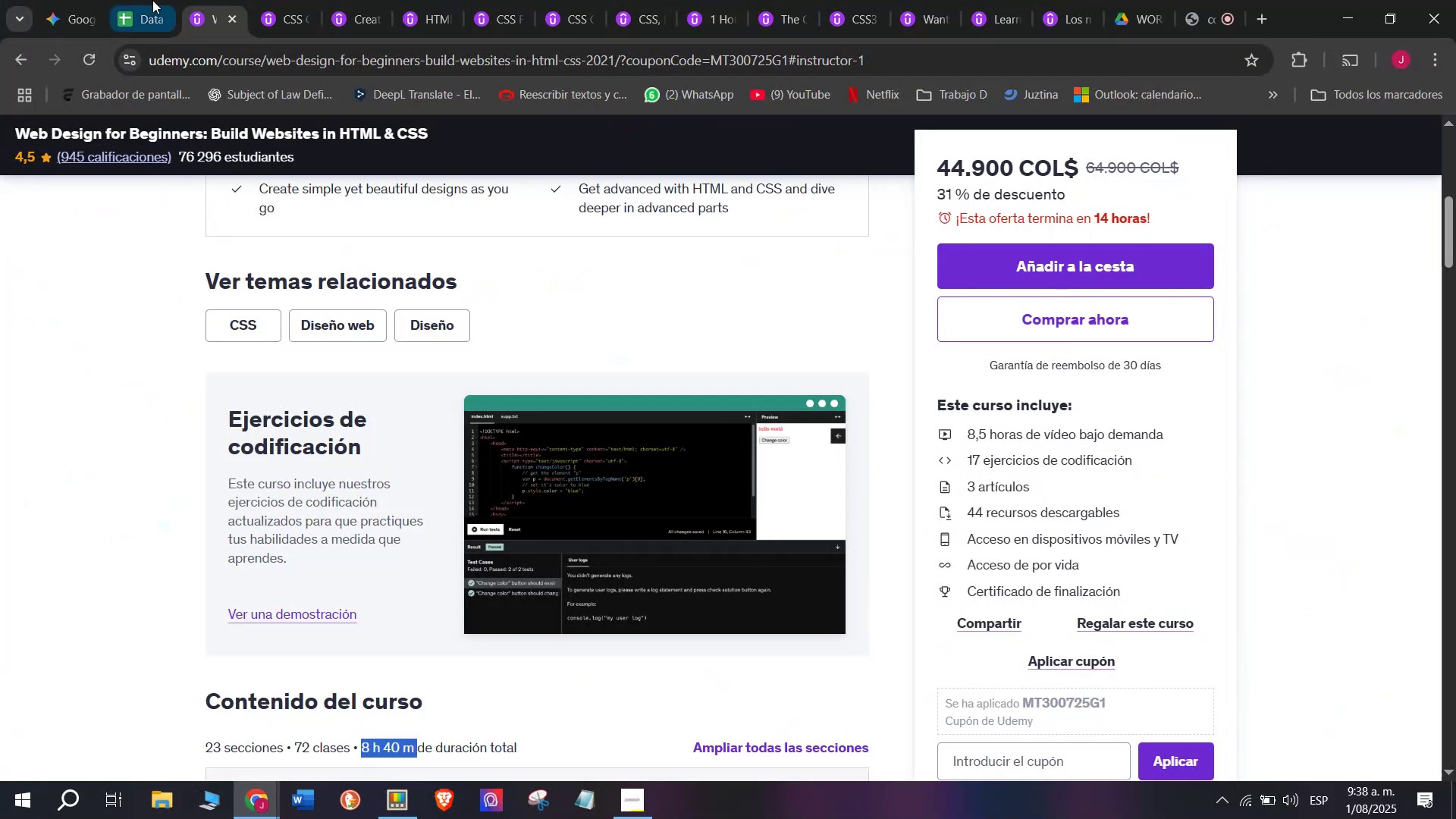 
left_click([137, 0])
 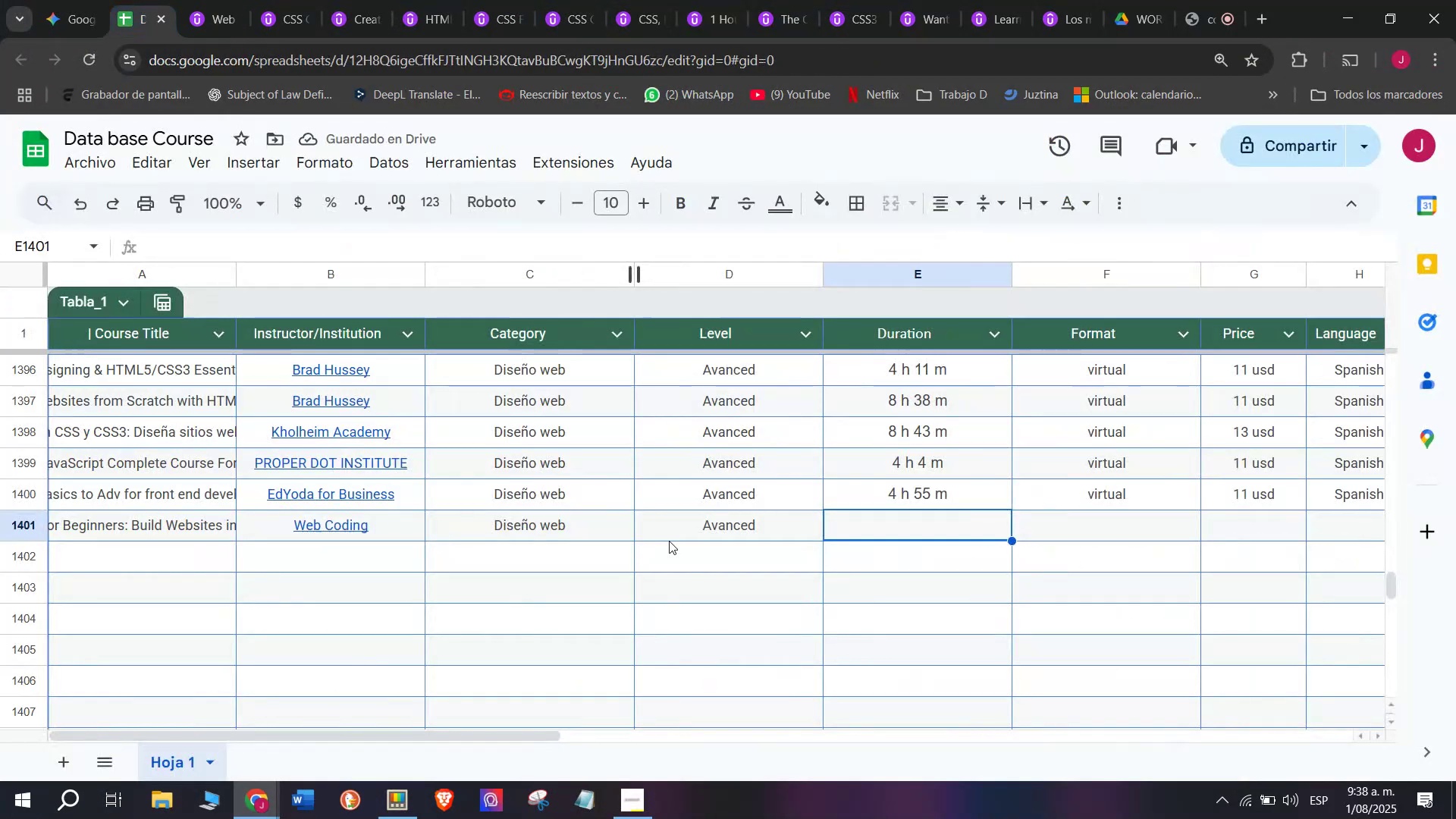 
key(Z)
 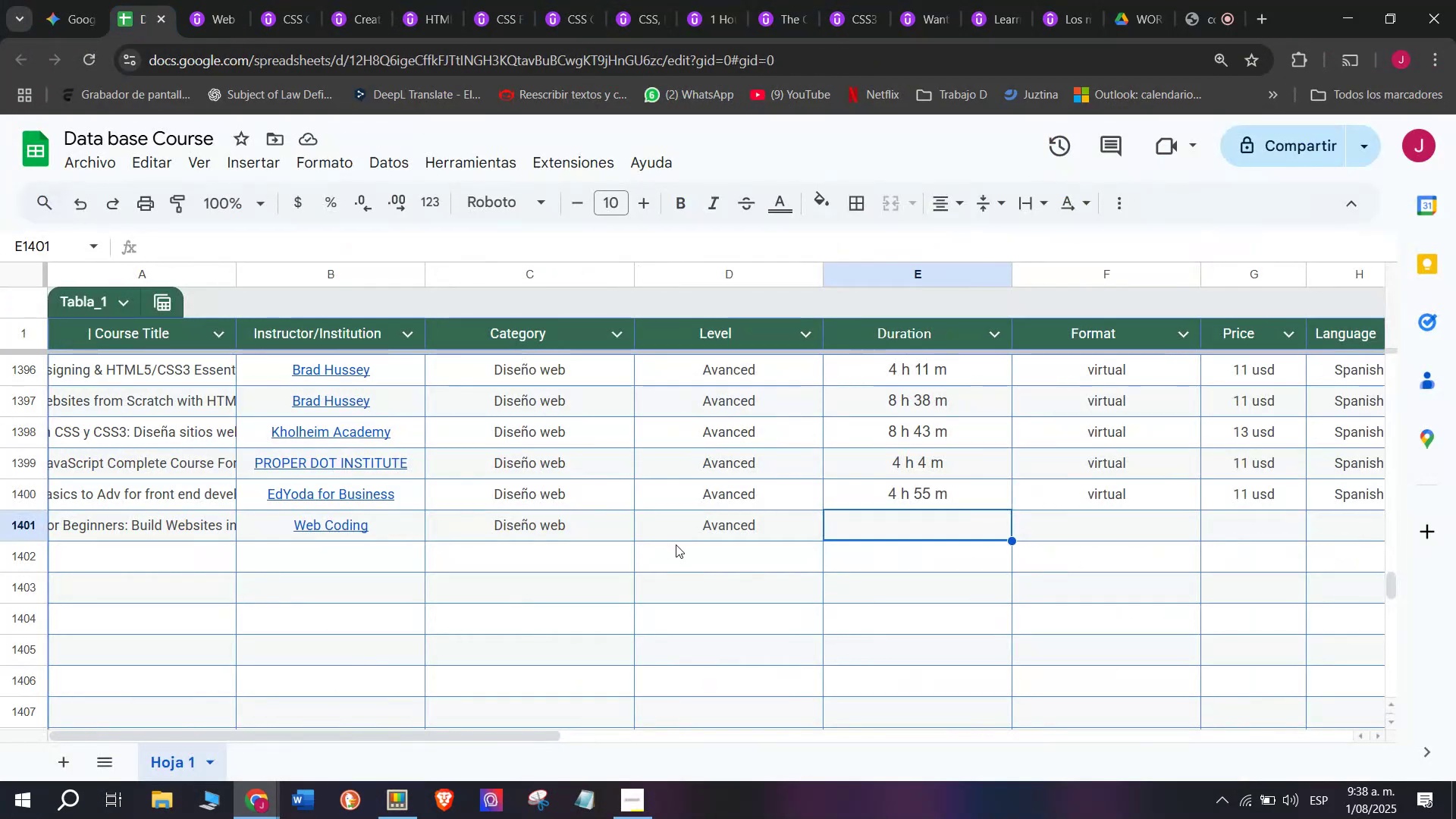 
key(Control+ControlLeft)
 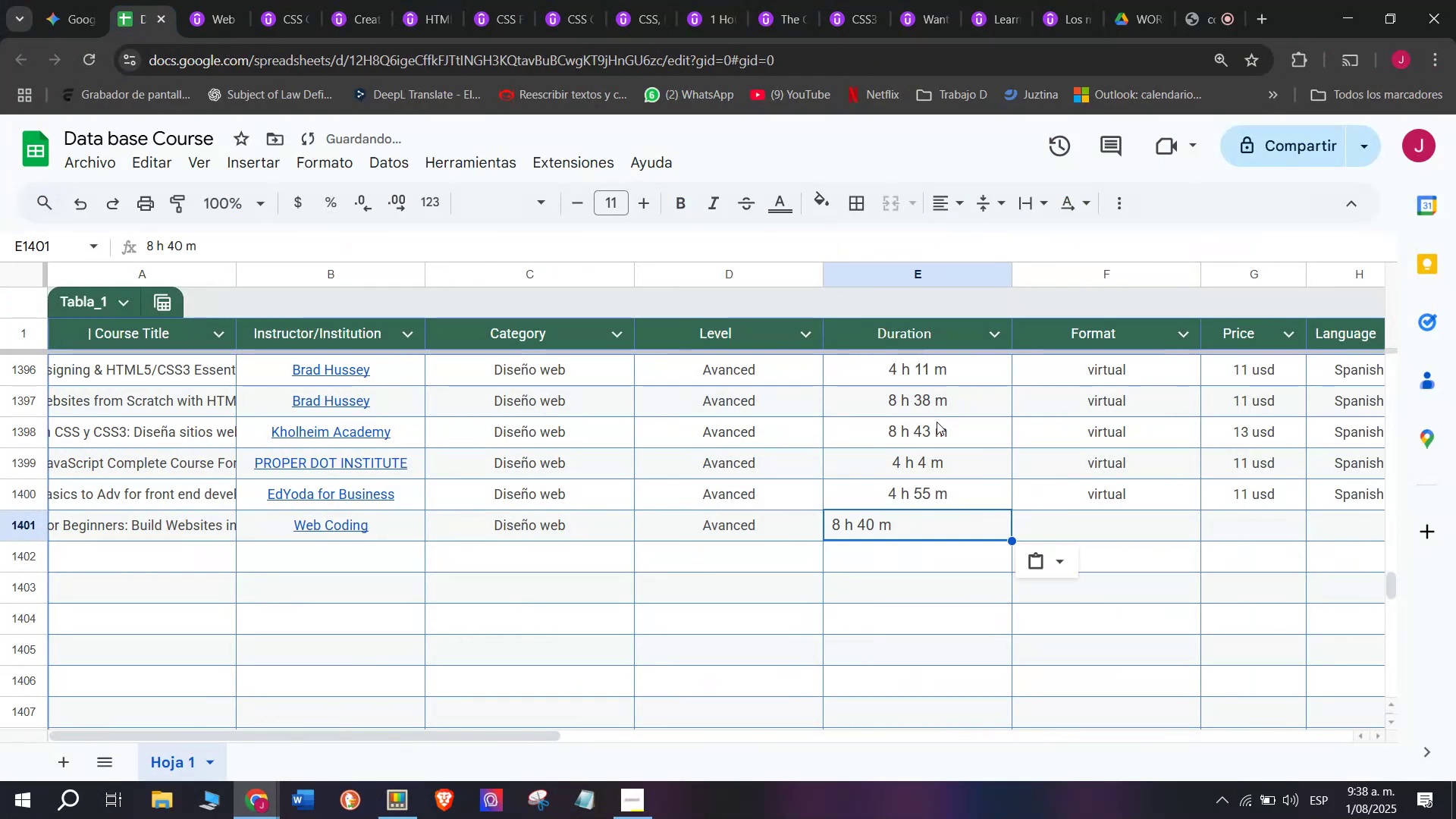 
key(Control+V)
 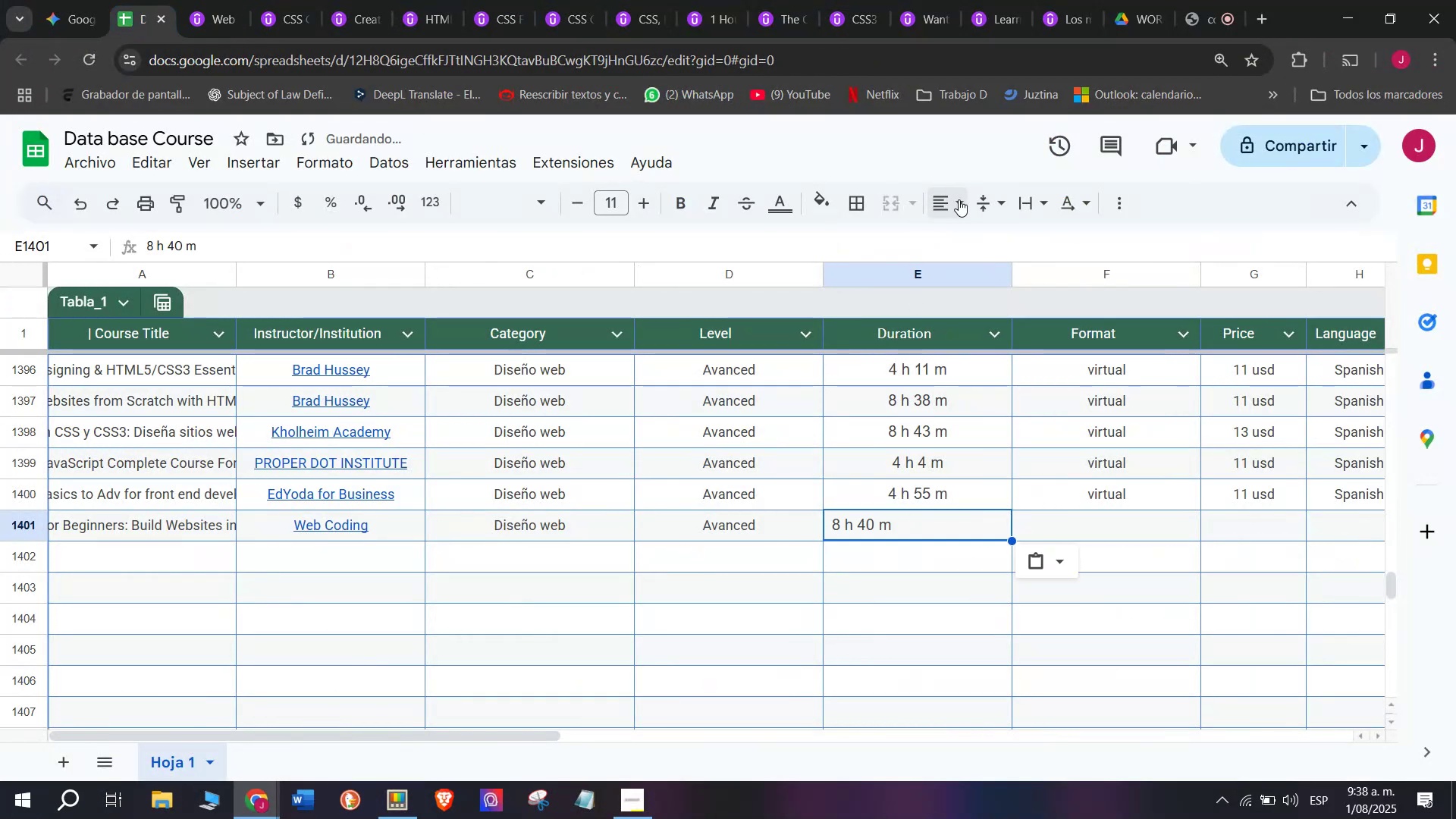 
double_click([981, 242])
 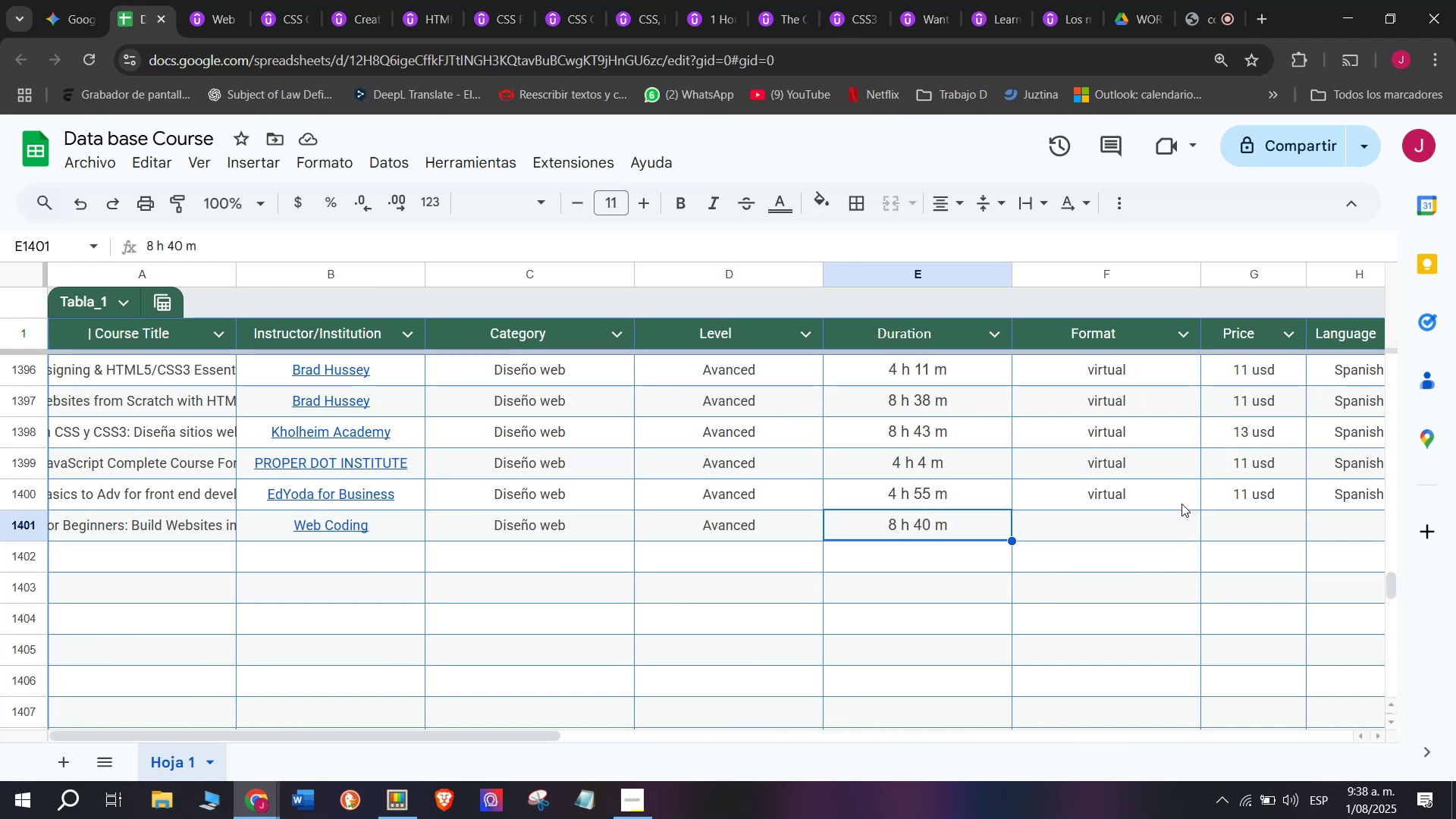 
wait(26.04)
 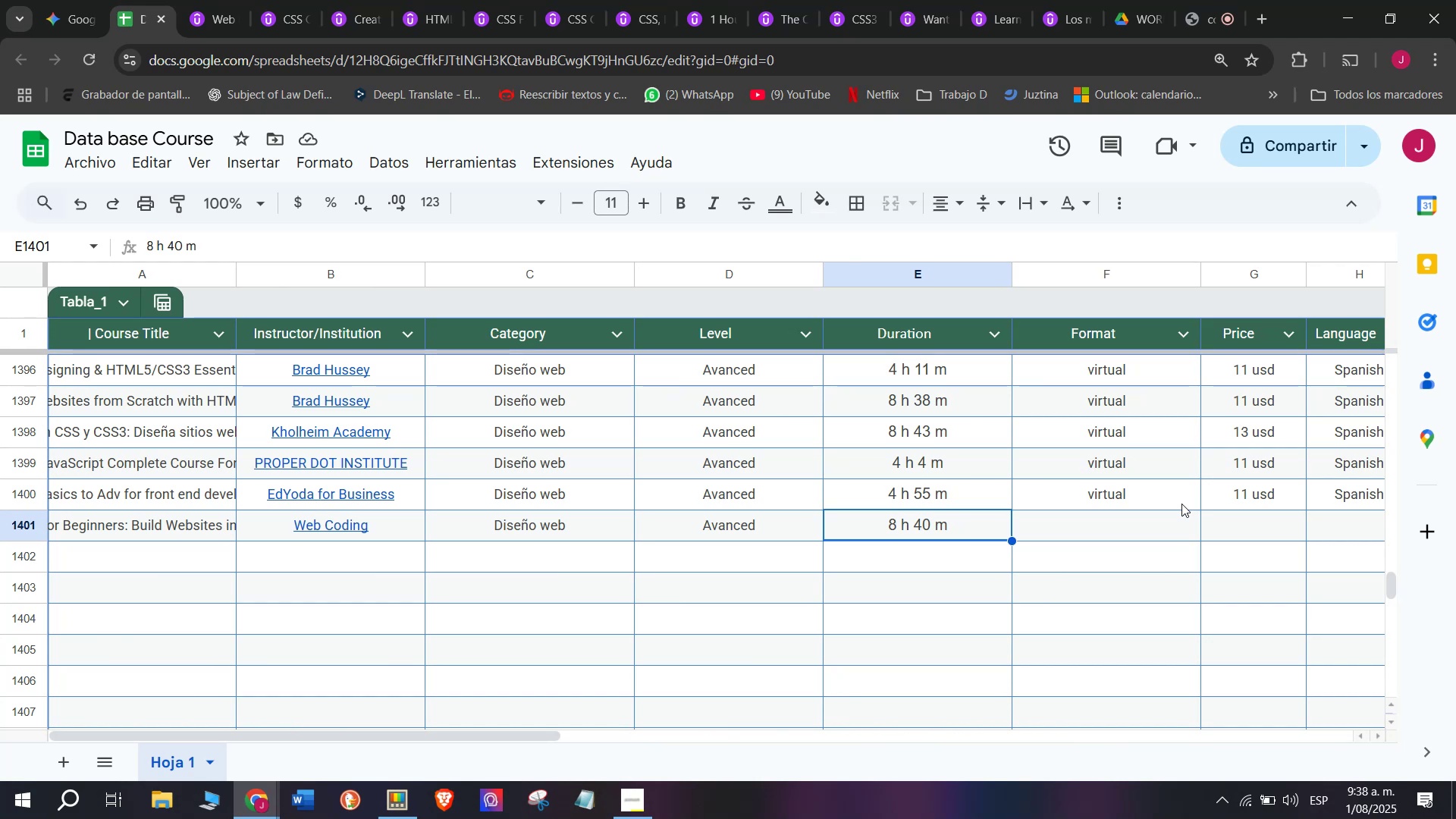 
double_click([1103, 494])
 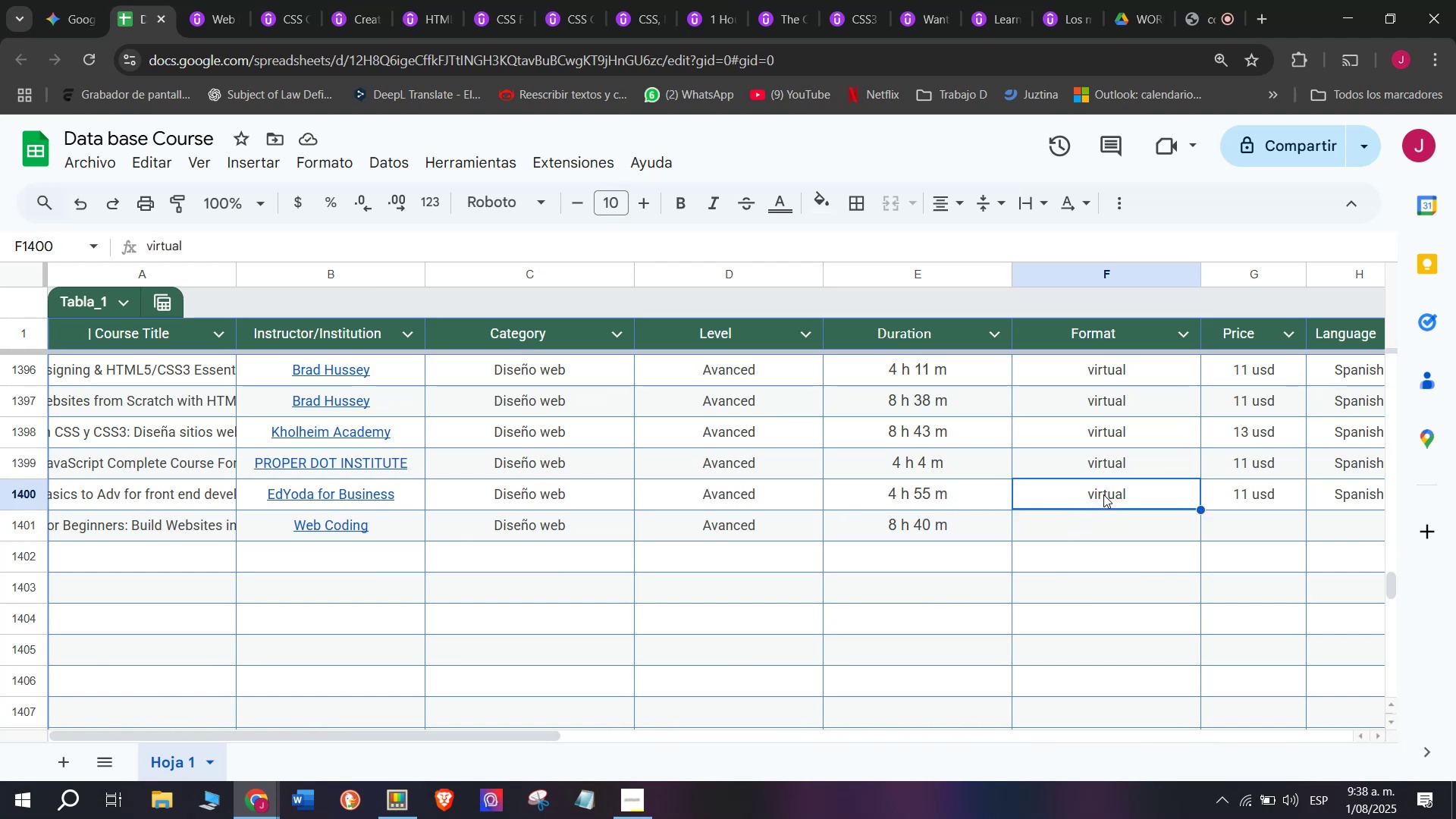 
key(Break)
 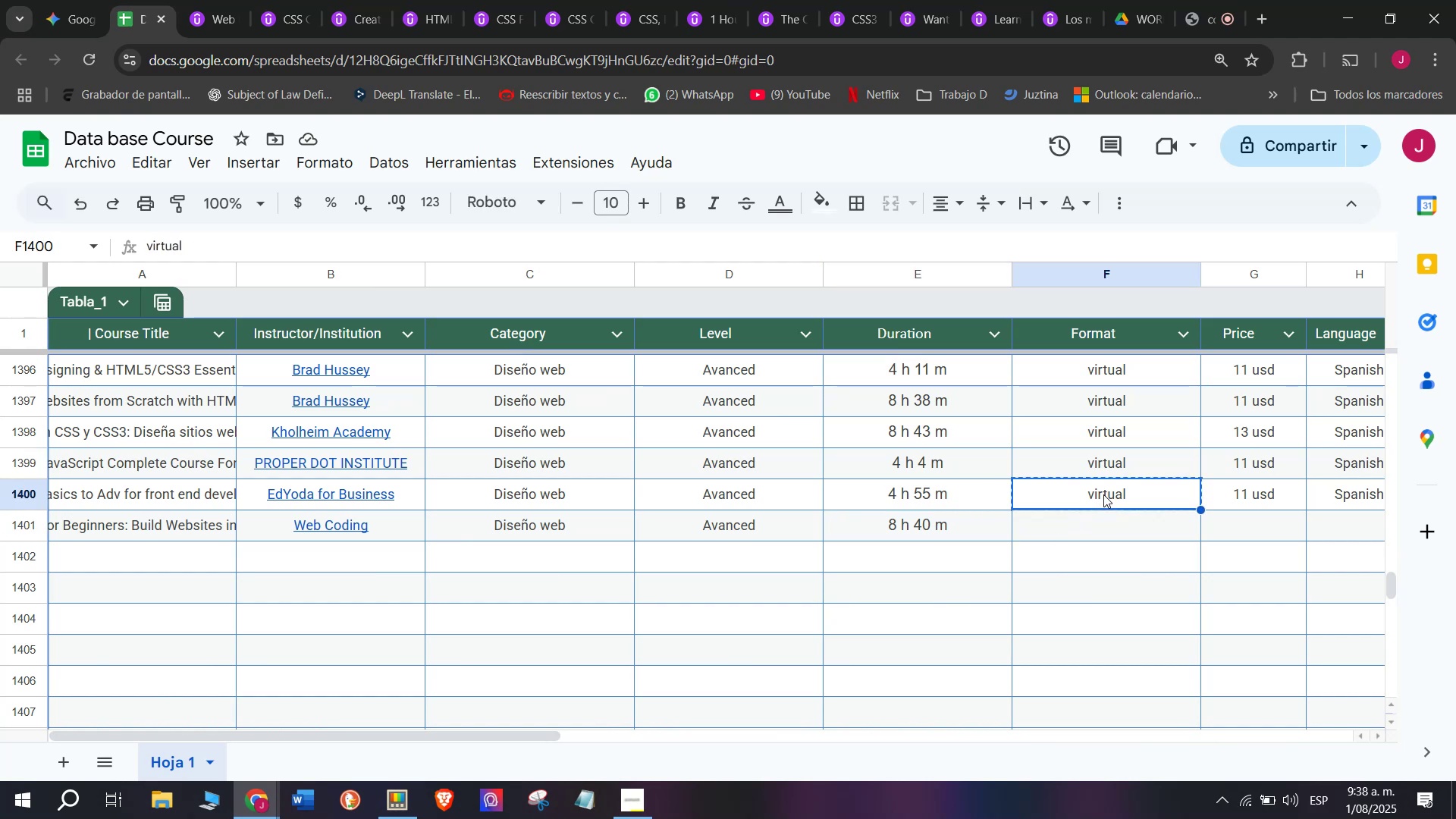 
key(Control+ControlLeft)
 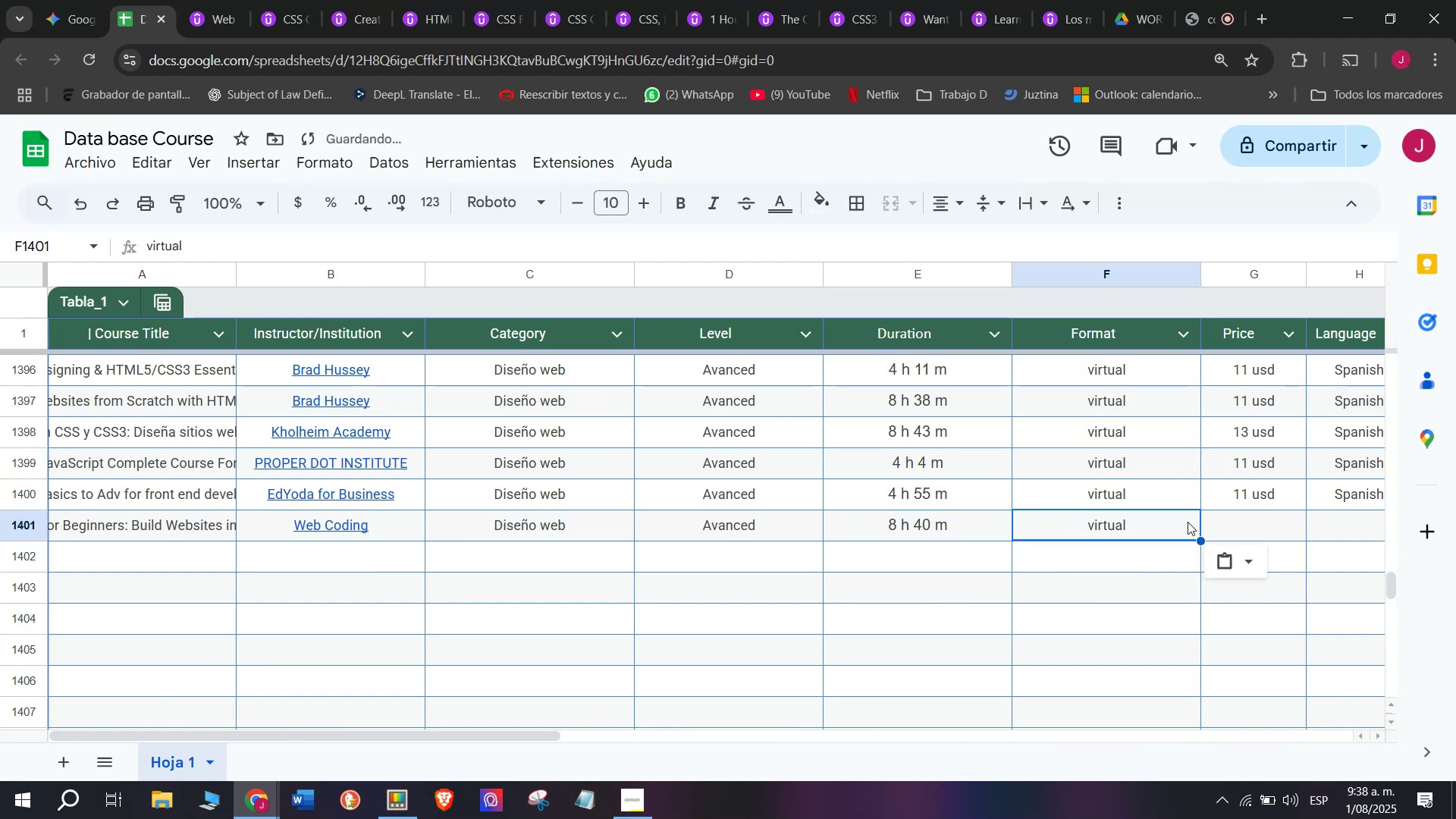 
key(Control+C)
 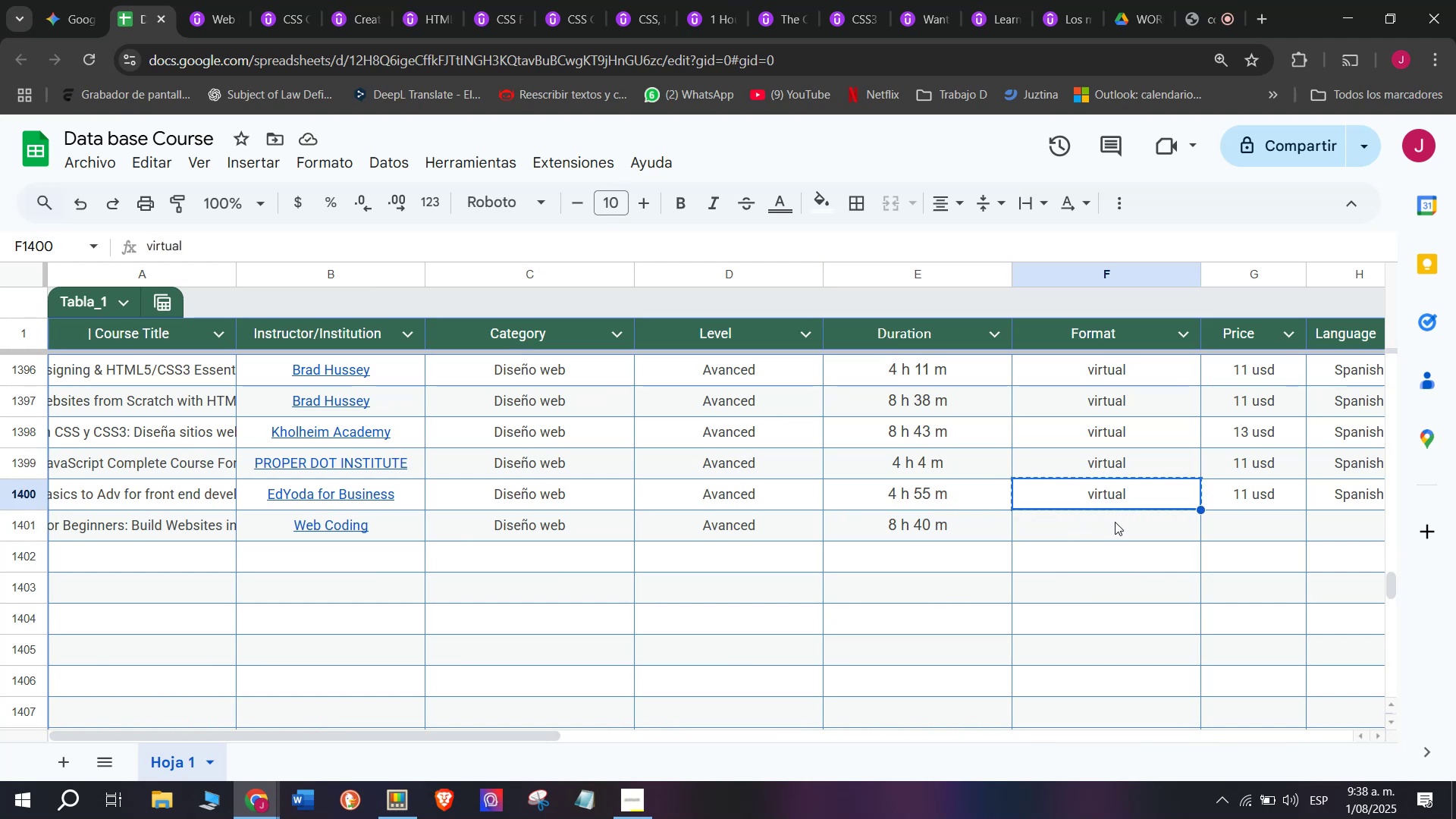 
triple_click([1115, 522])
 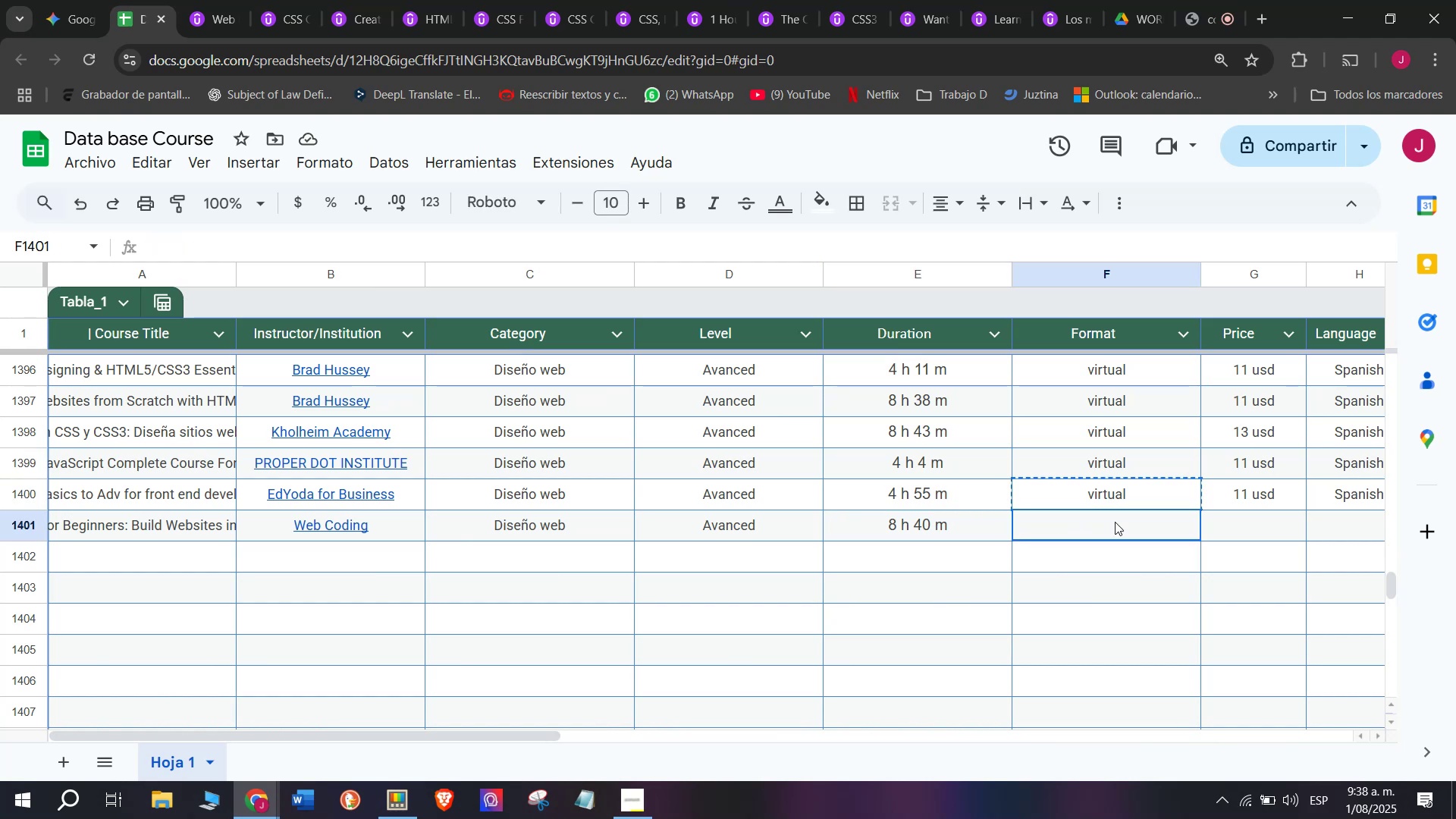 
key(Z)
 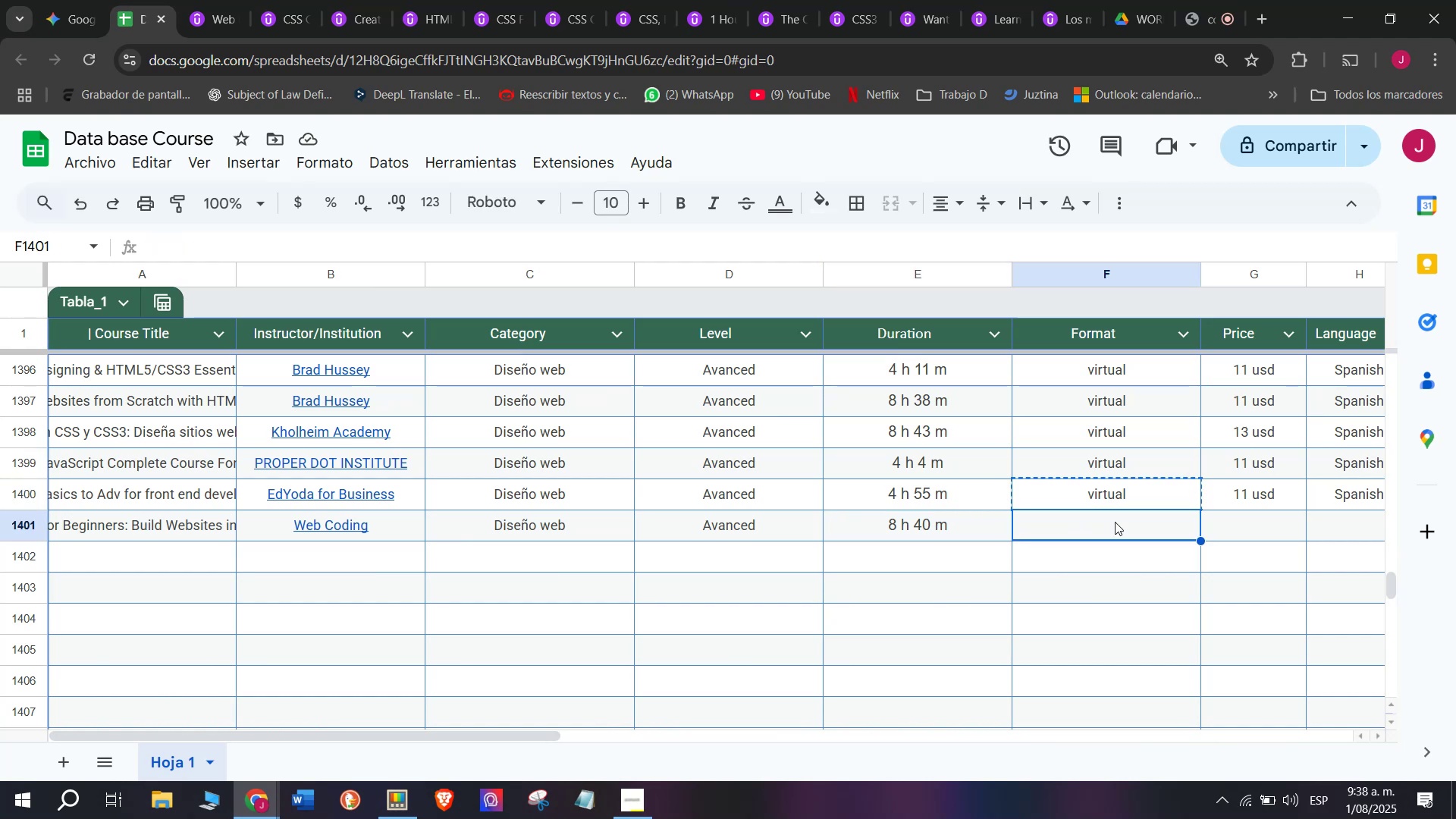 
key(Control+ControlLeft)
 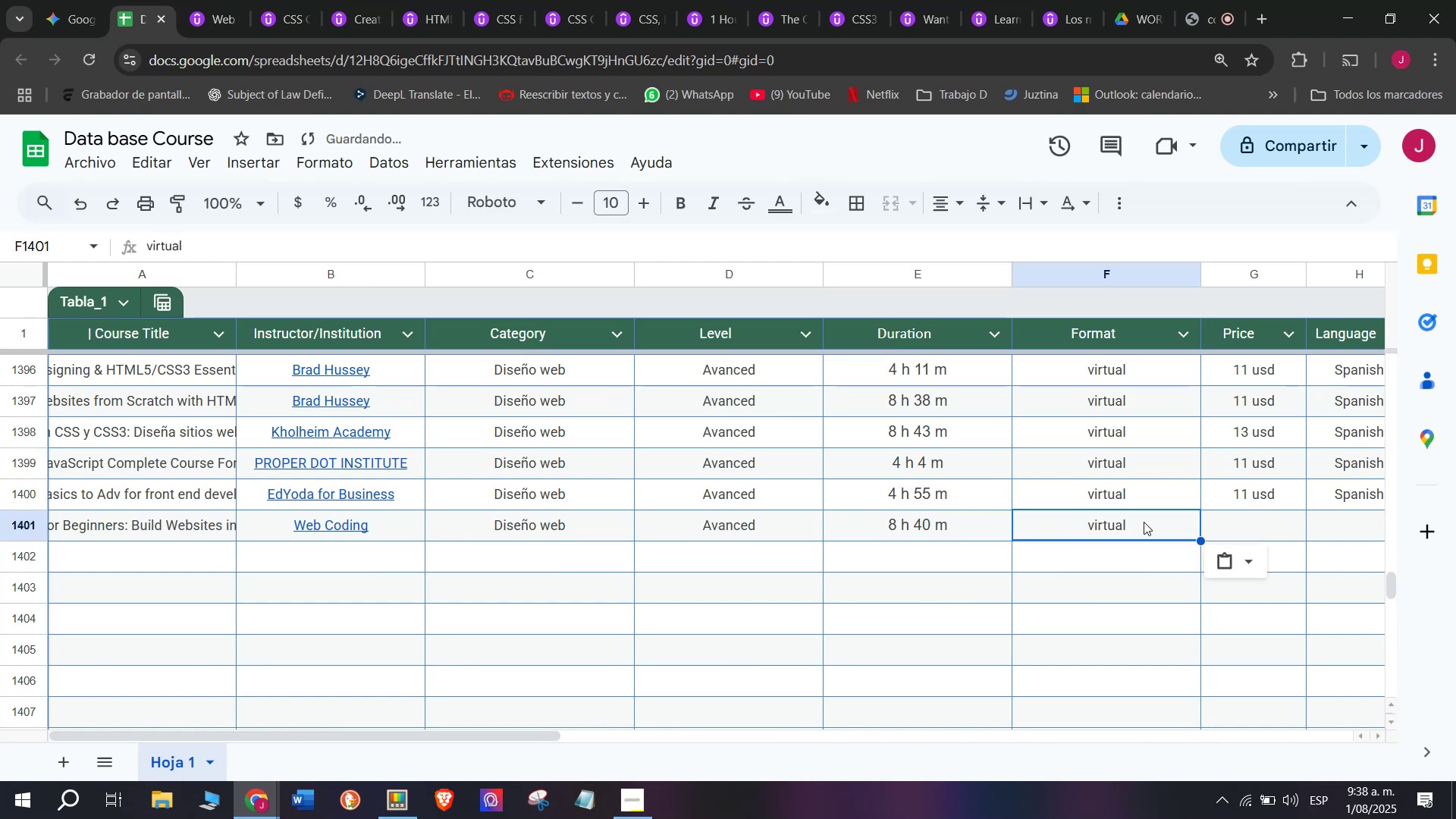 
key(Control+V)
 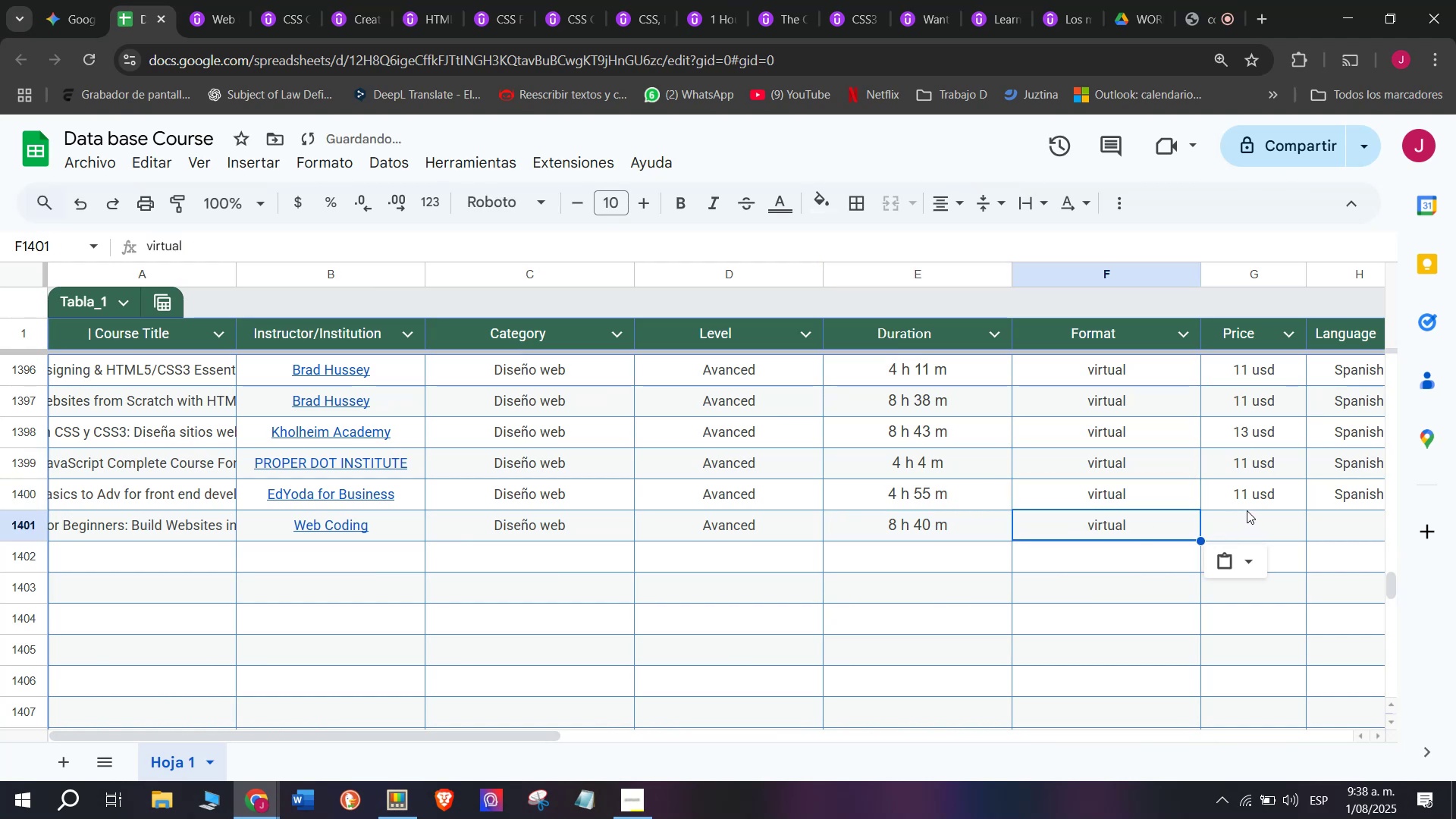 
left_click([1247, 508])
 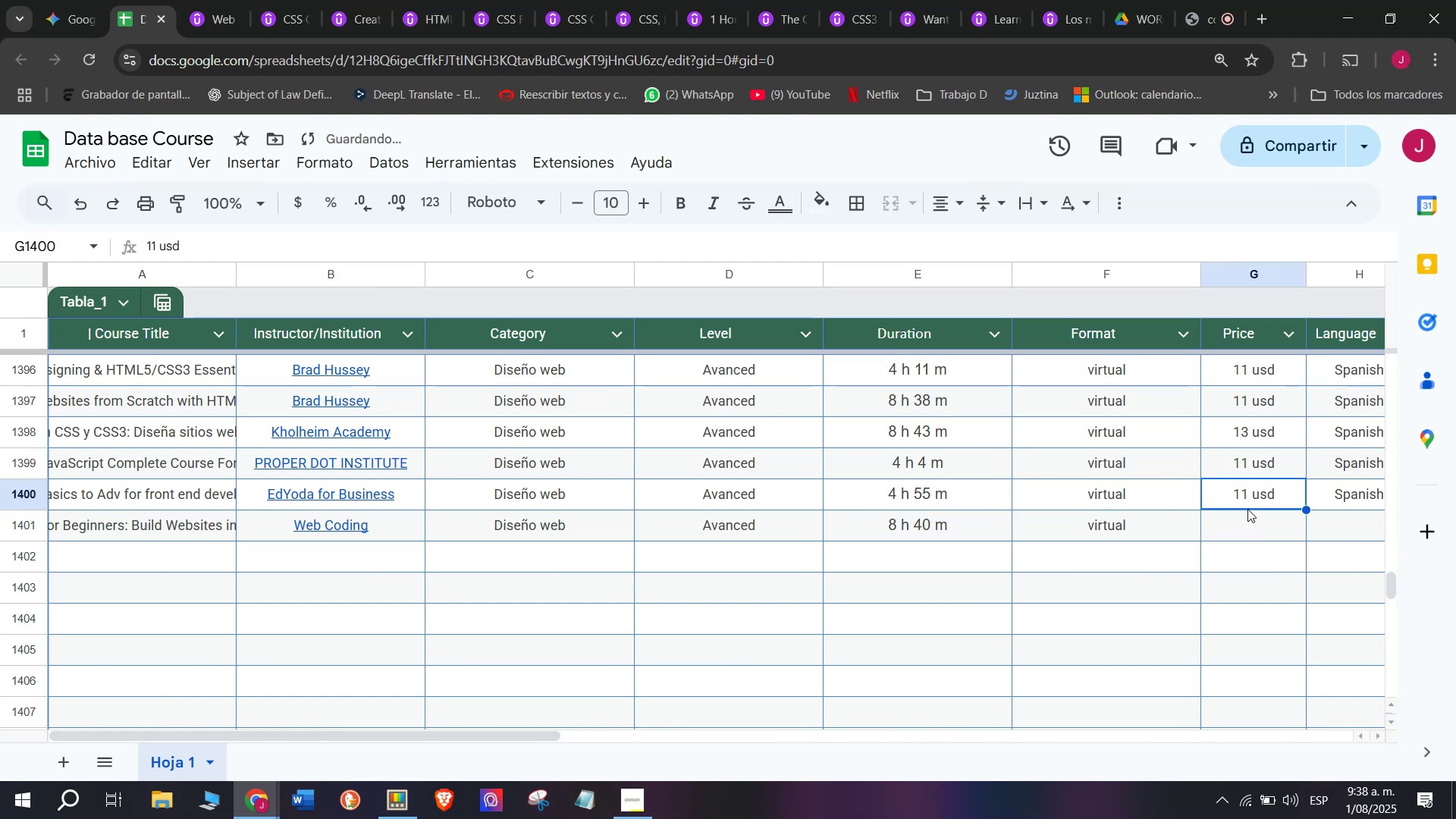 
key(Control+ControlLeft)
 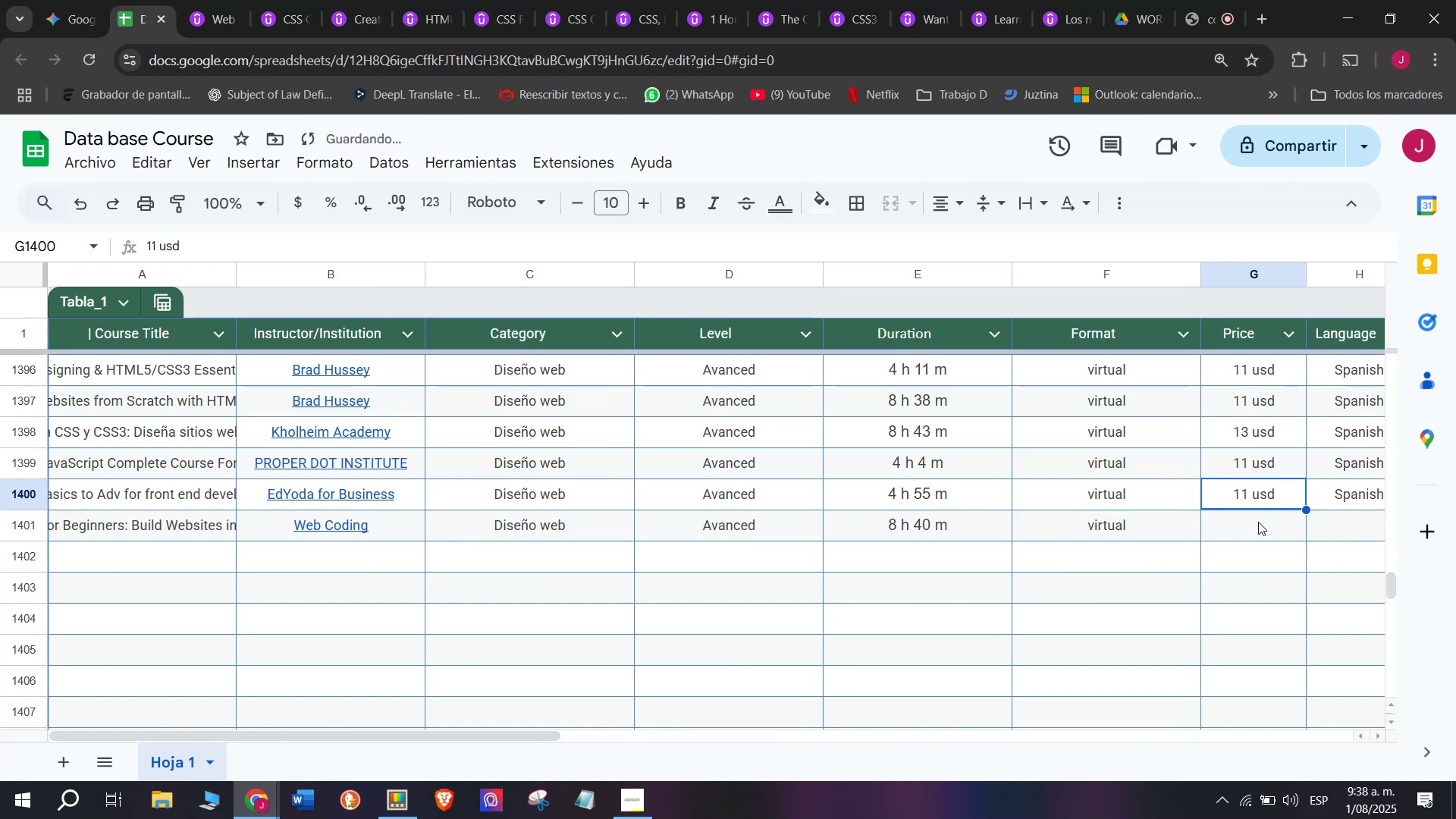 
key(Break)
 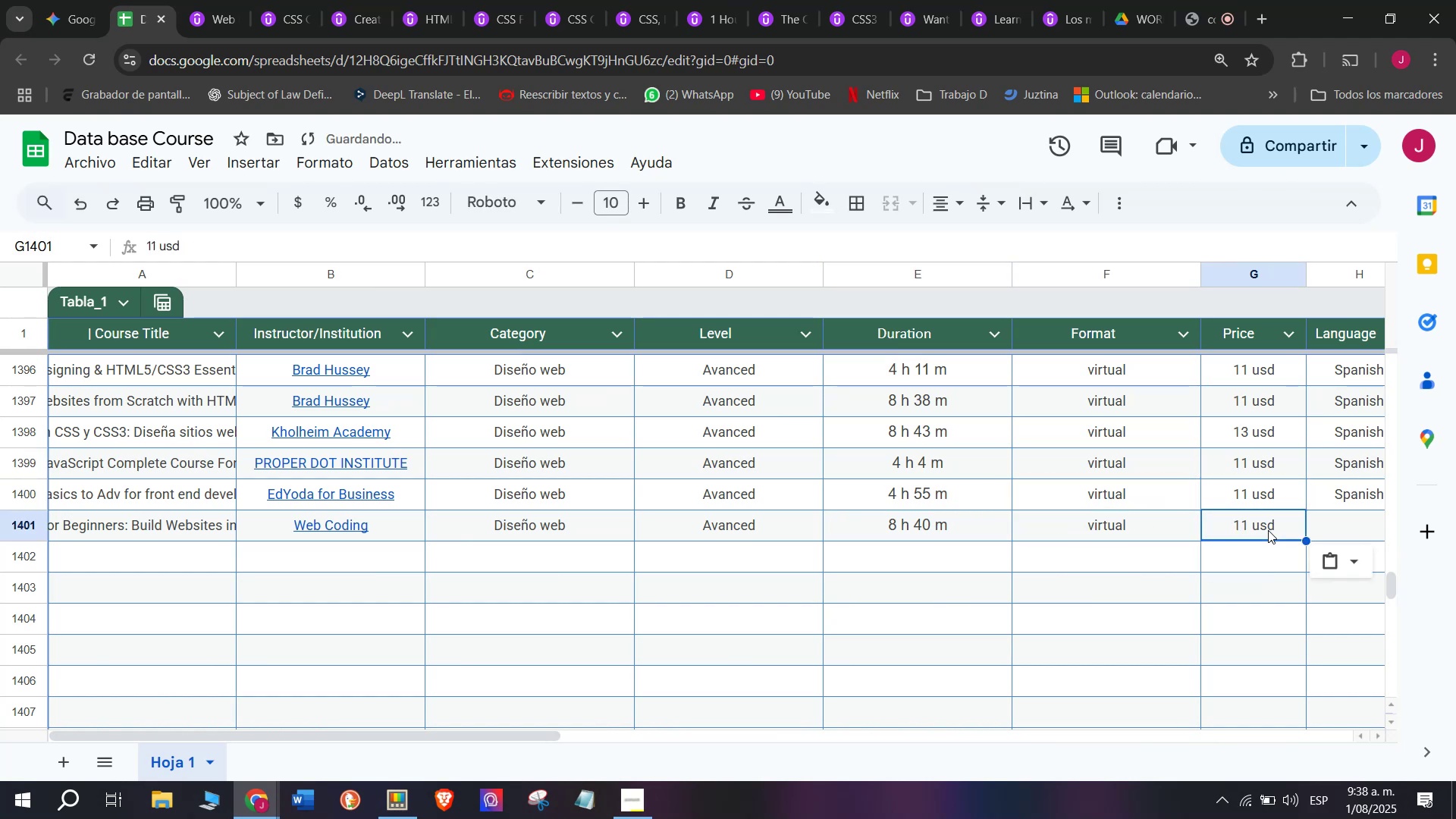 
key(Control+C)
 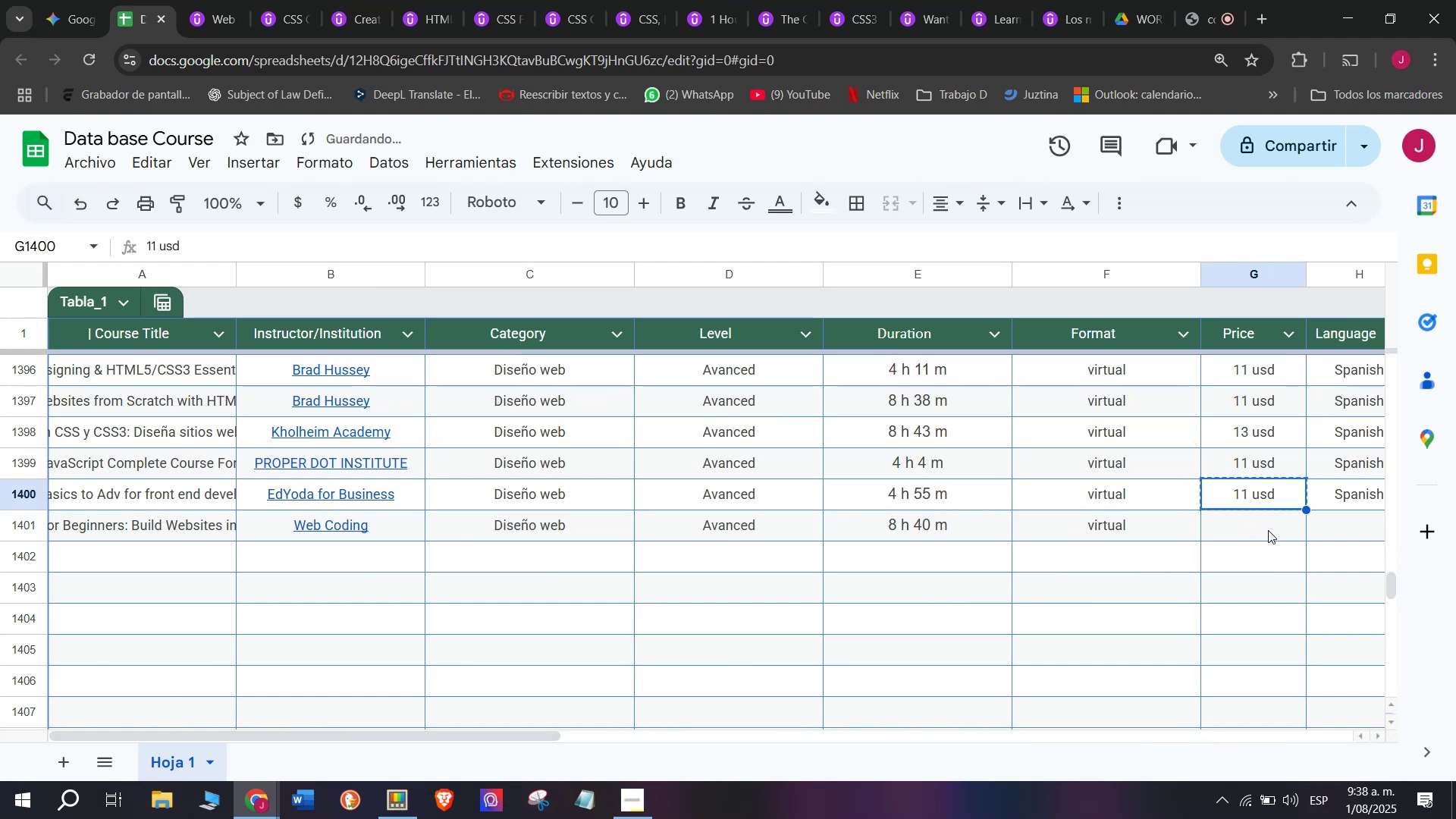 
double_click([1268, 530])
 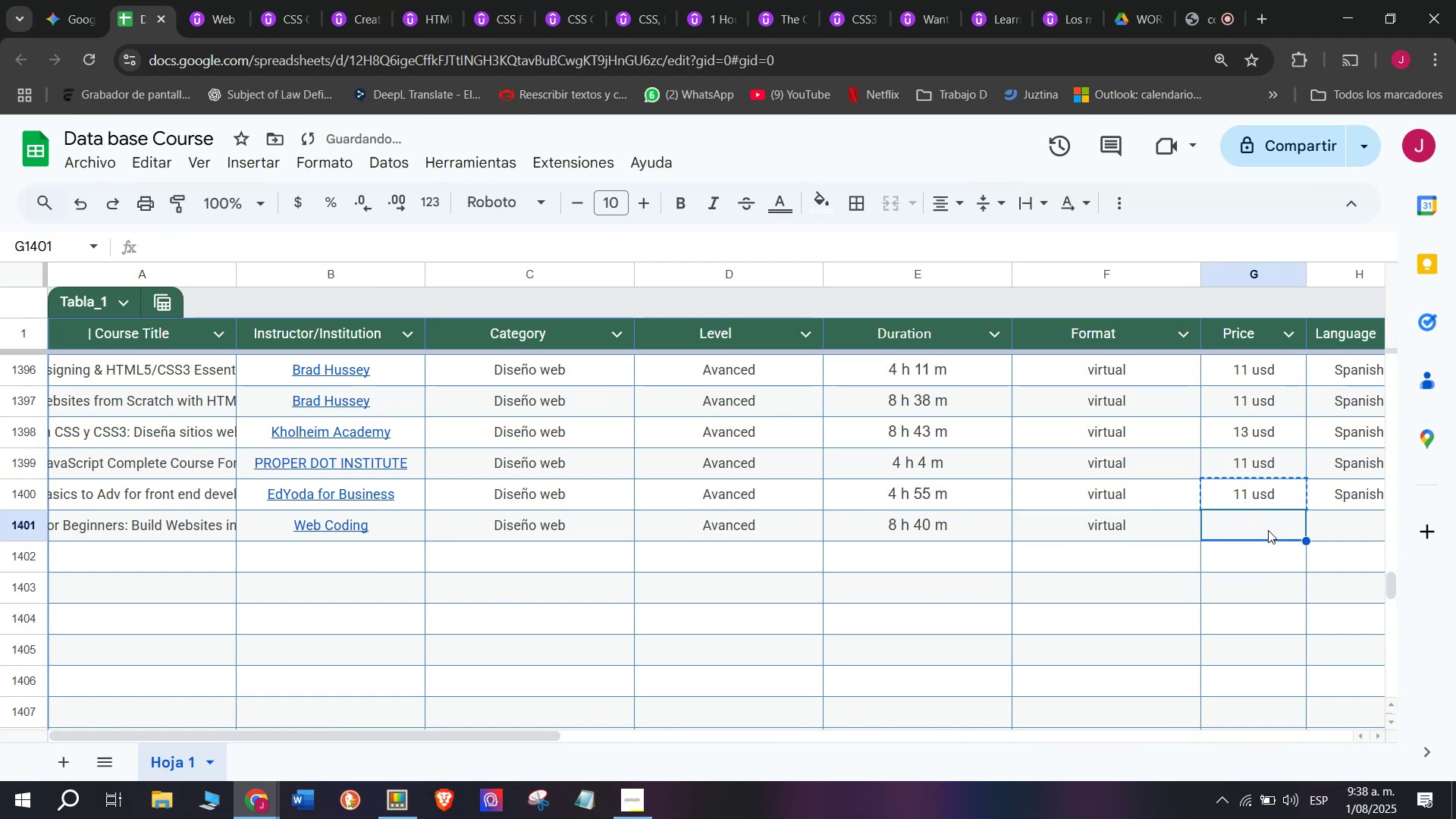 
key(Z)
 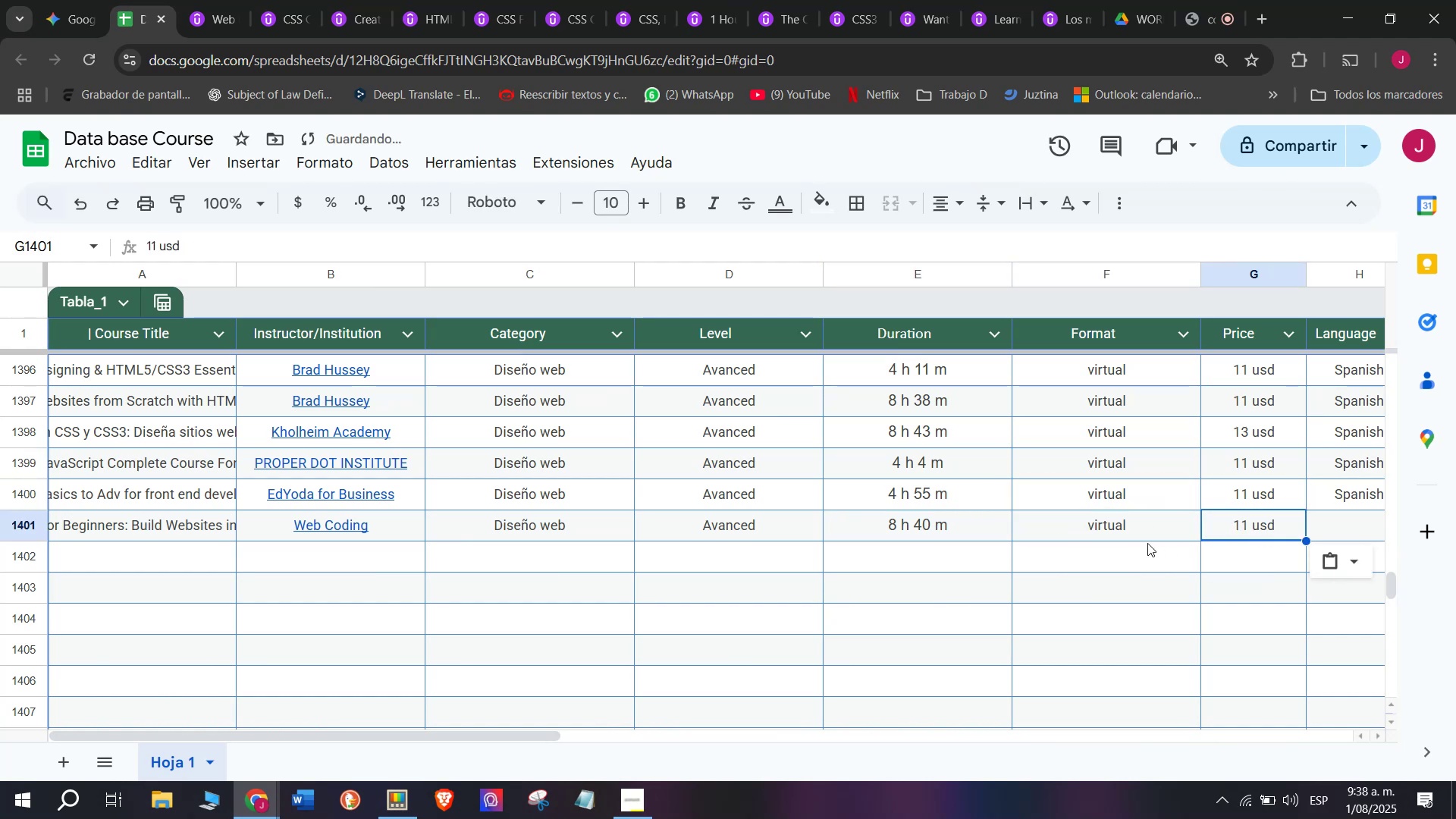 
key(Control+ControlLeft)
 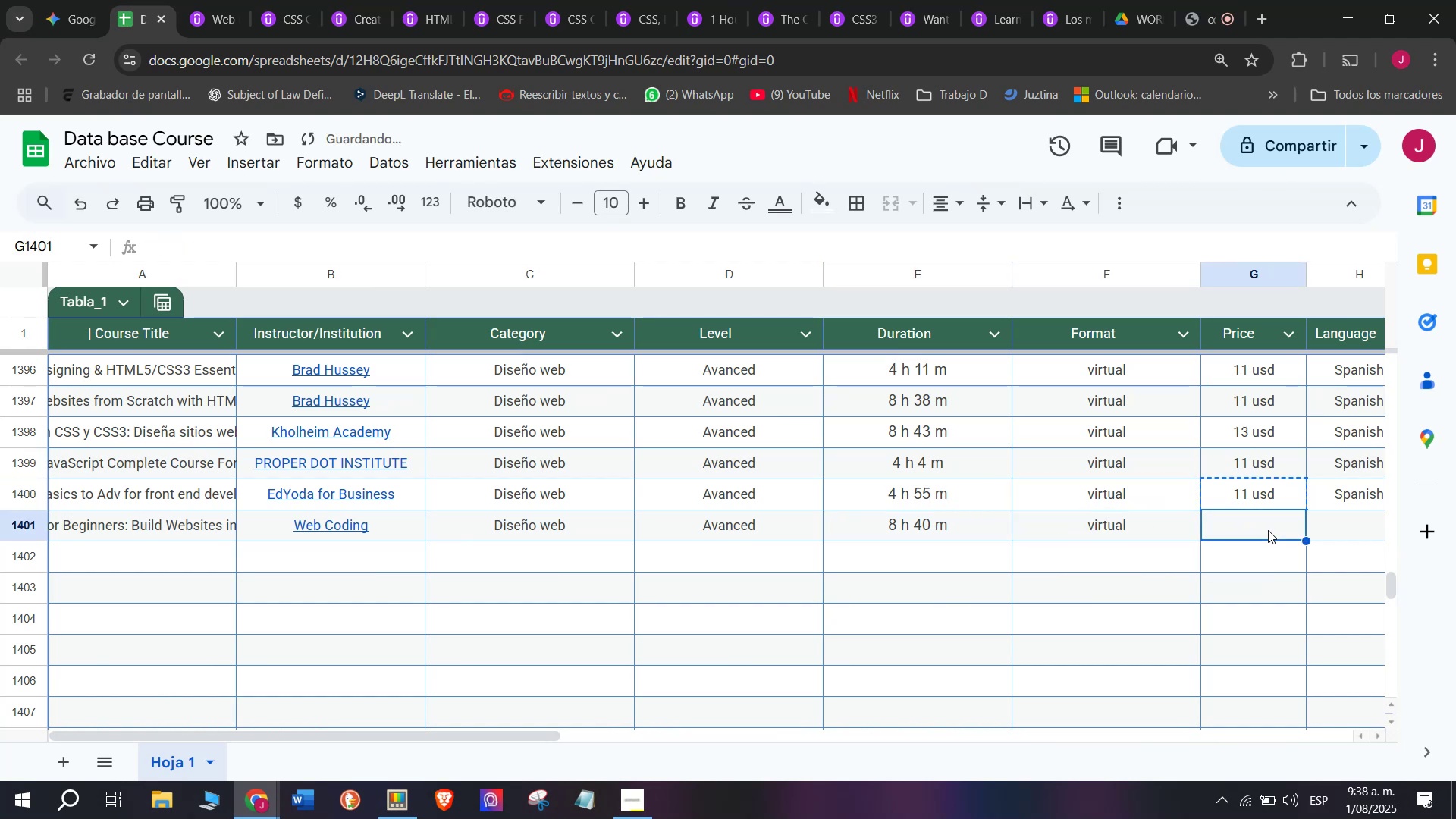 
key(Control+V)
 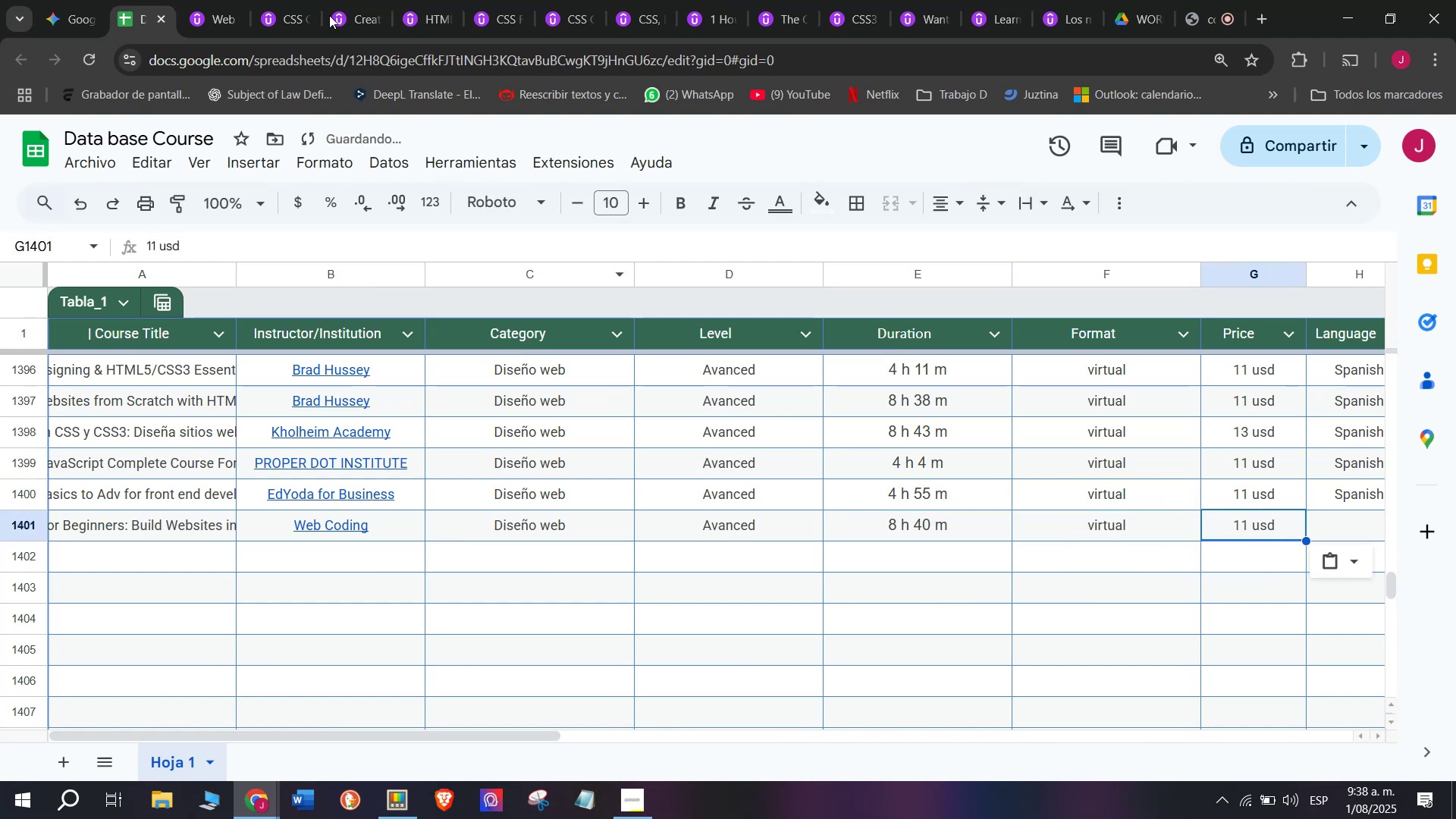 
left_click([233, 0])
 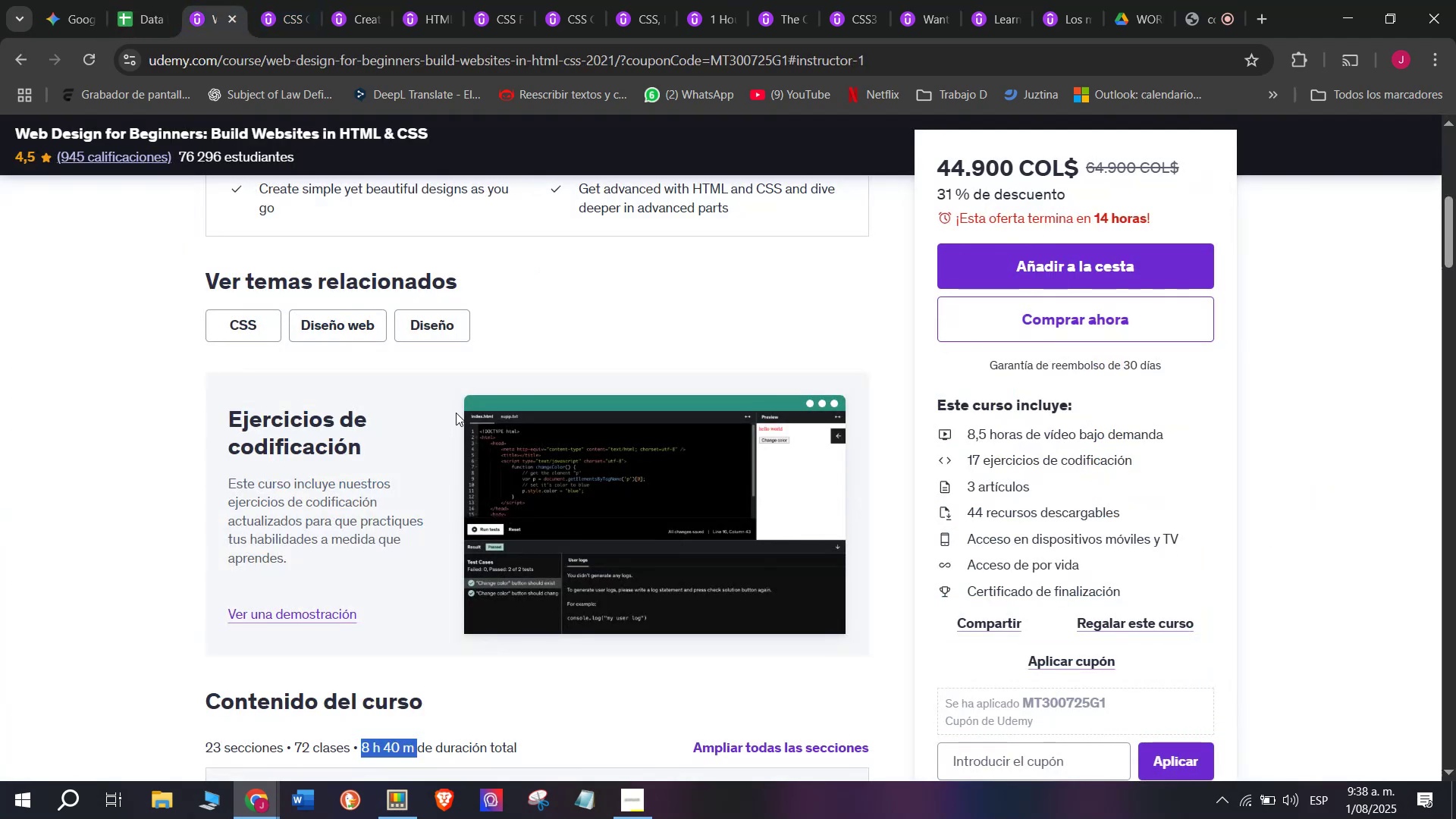 
scroll: coordinate [456, 413], scroll_direction: up, amount: 2.0
 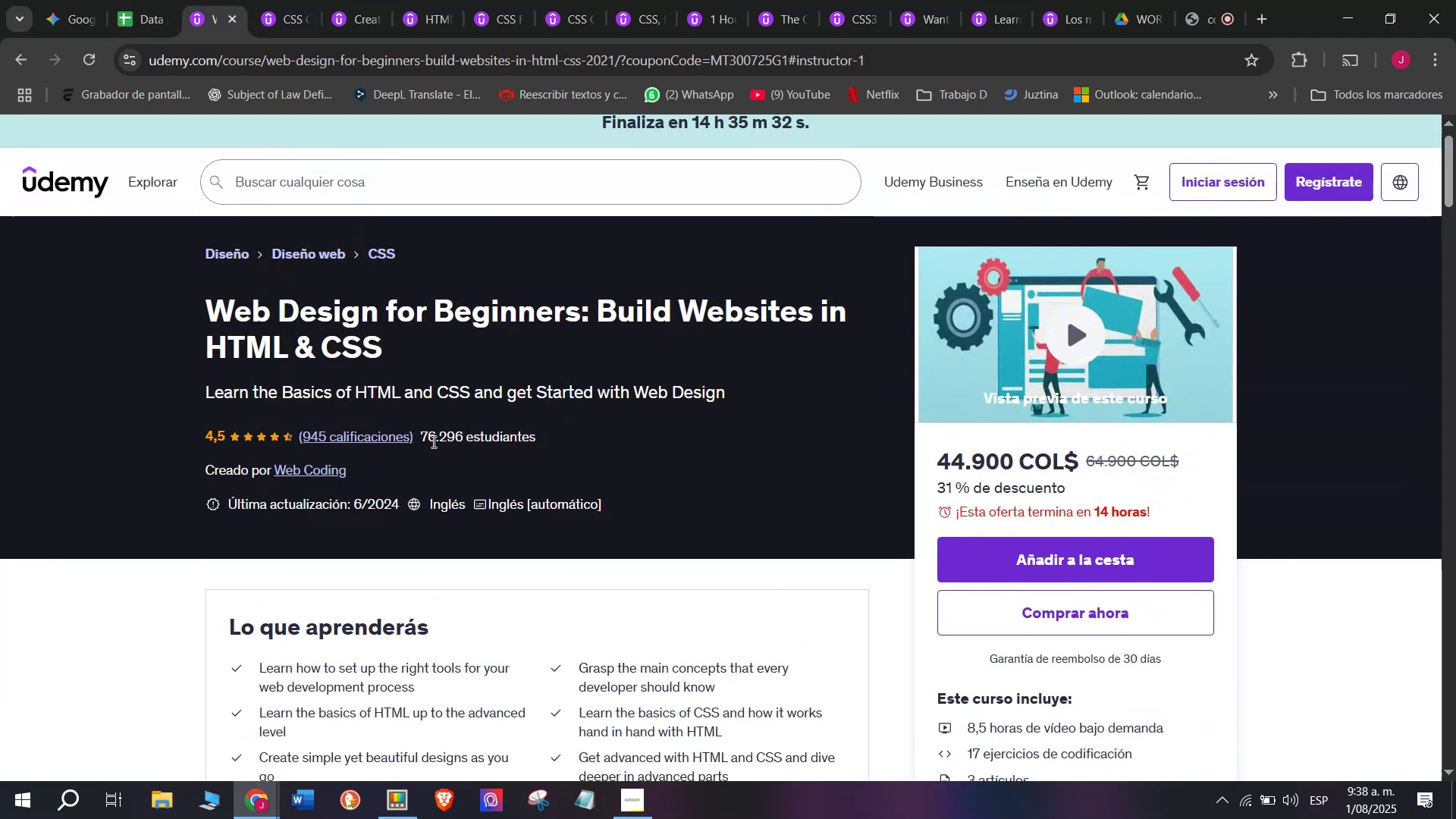 
scroll: coordinate [413, 471], scroll_direction: down, amount: 2.0
 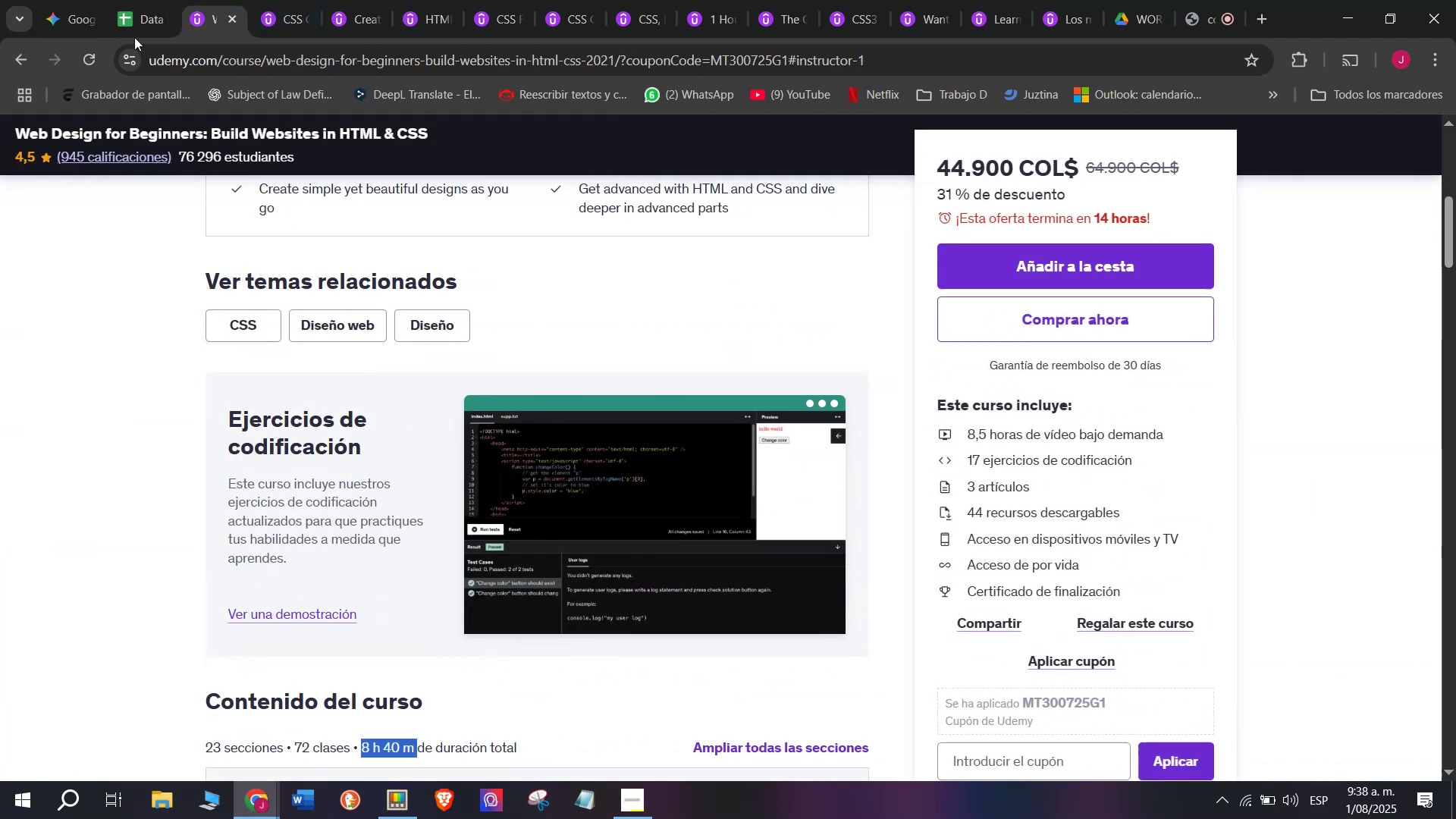 
scroll: coordinate [362, 372], scroll_direction: up, amount: 3.0
 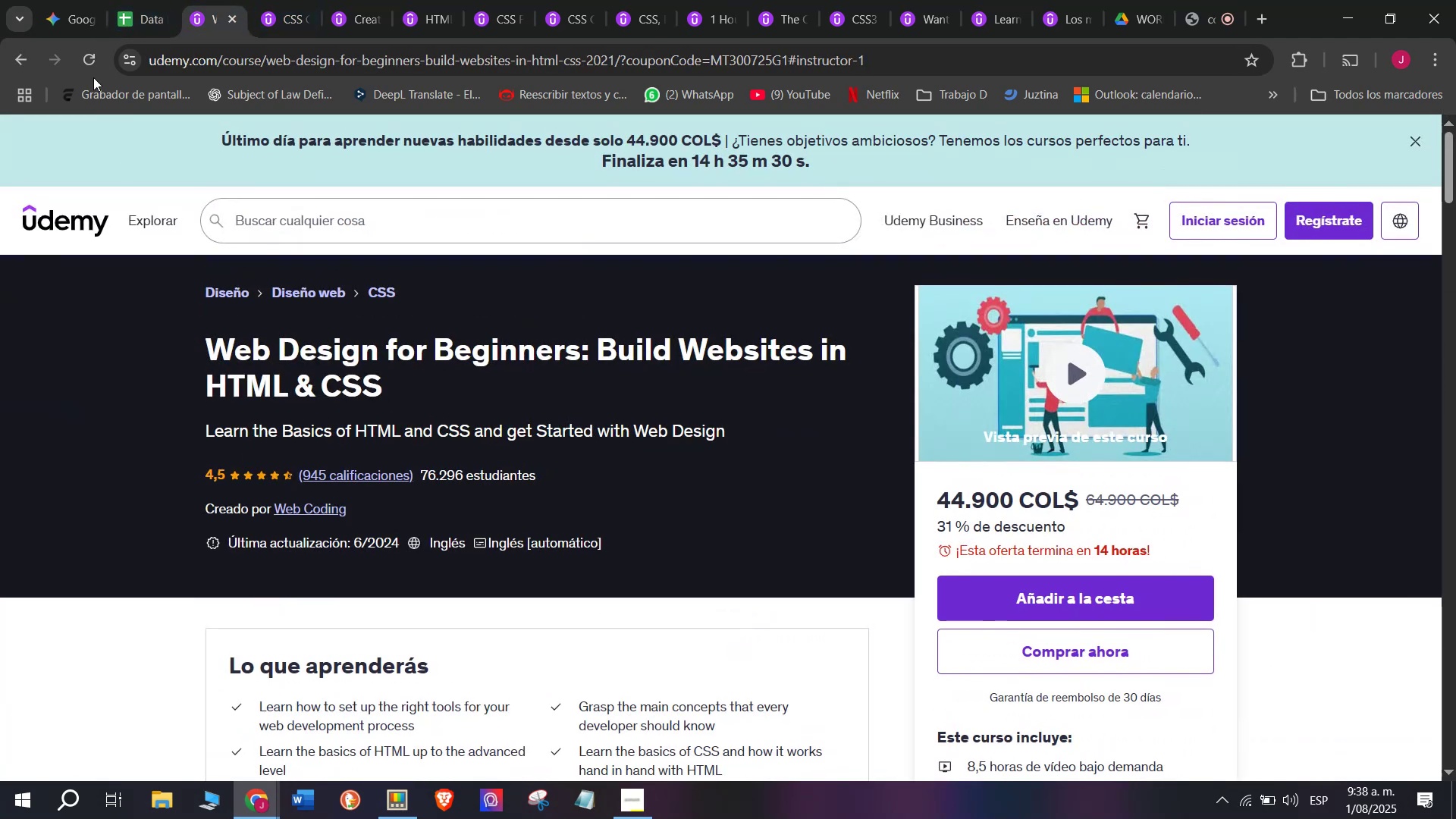 
left_click([118, 0])
 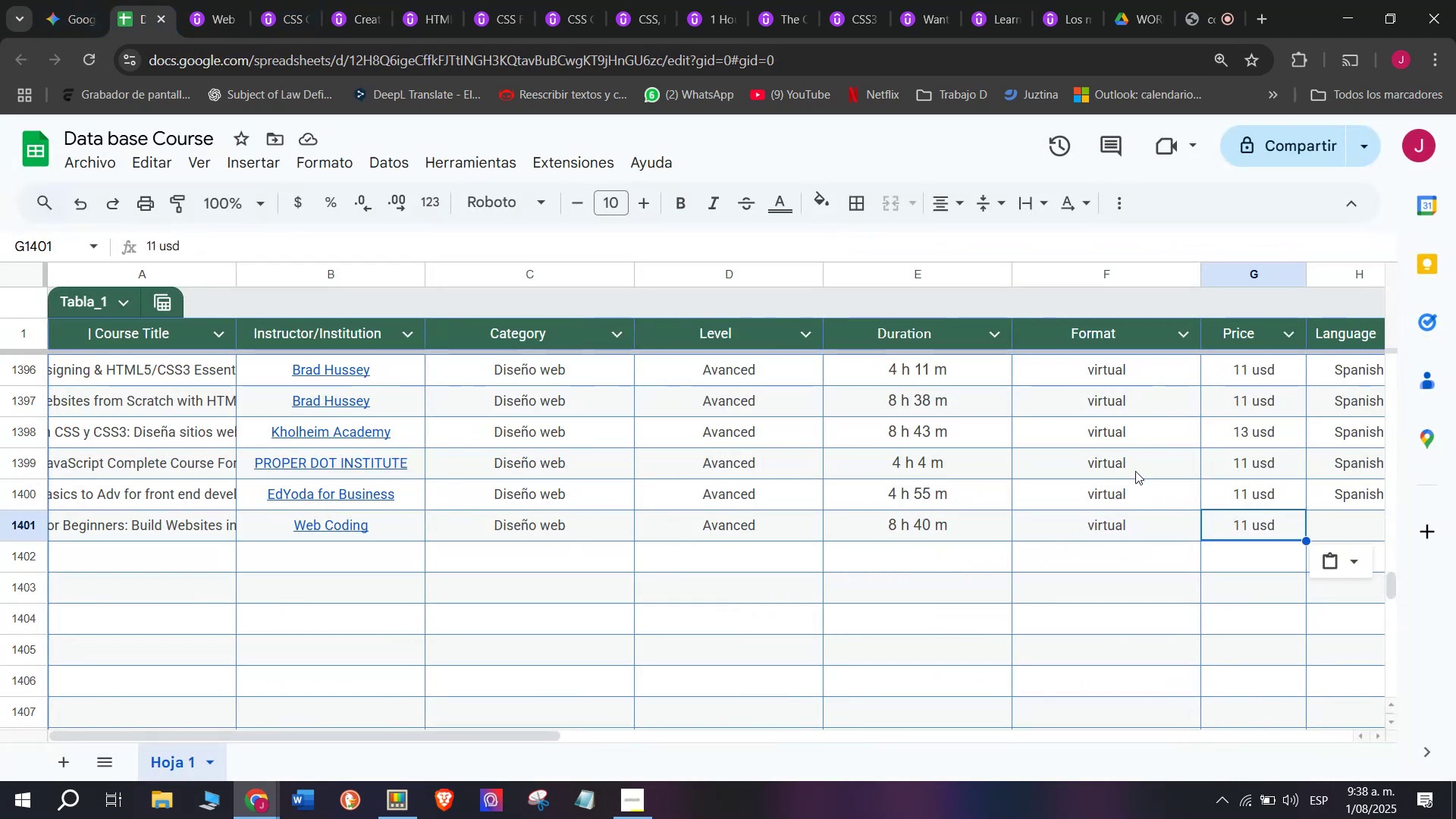 
left_click_drag(start_coordinate=[1317, 482], to_coordinate=[1323, 482])
 